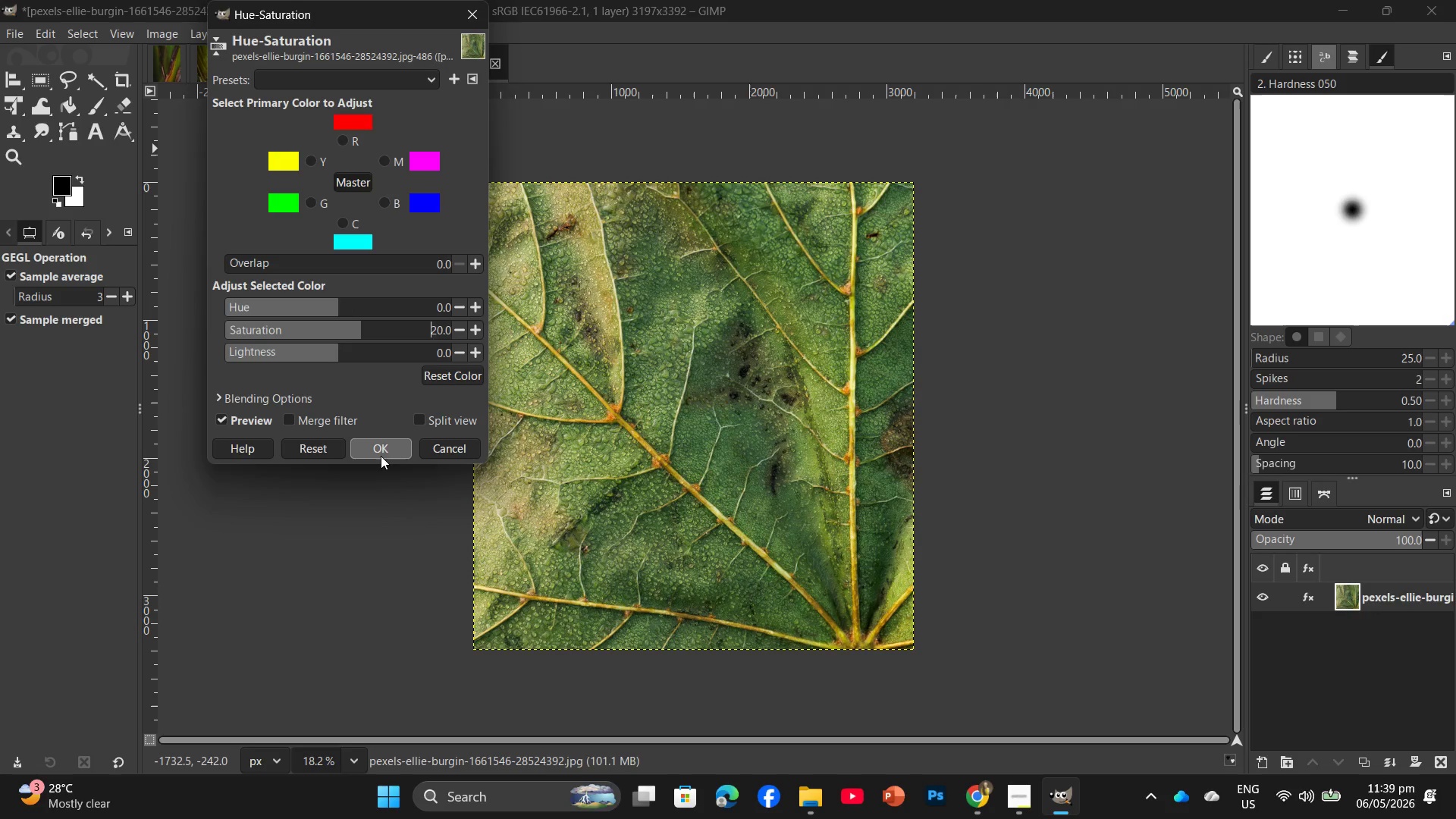 
left_click([386, 449])
 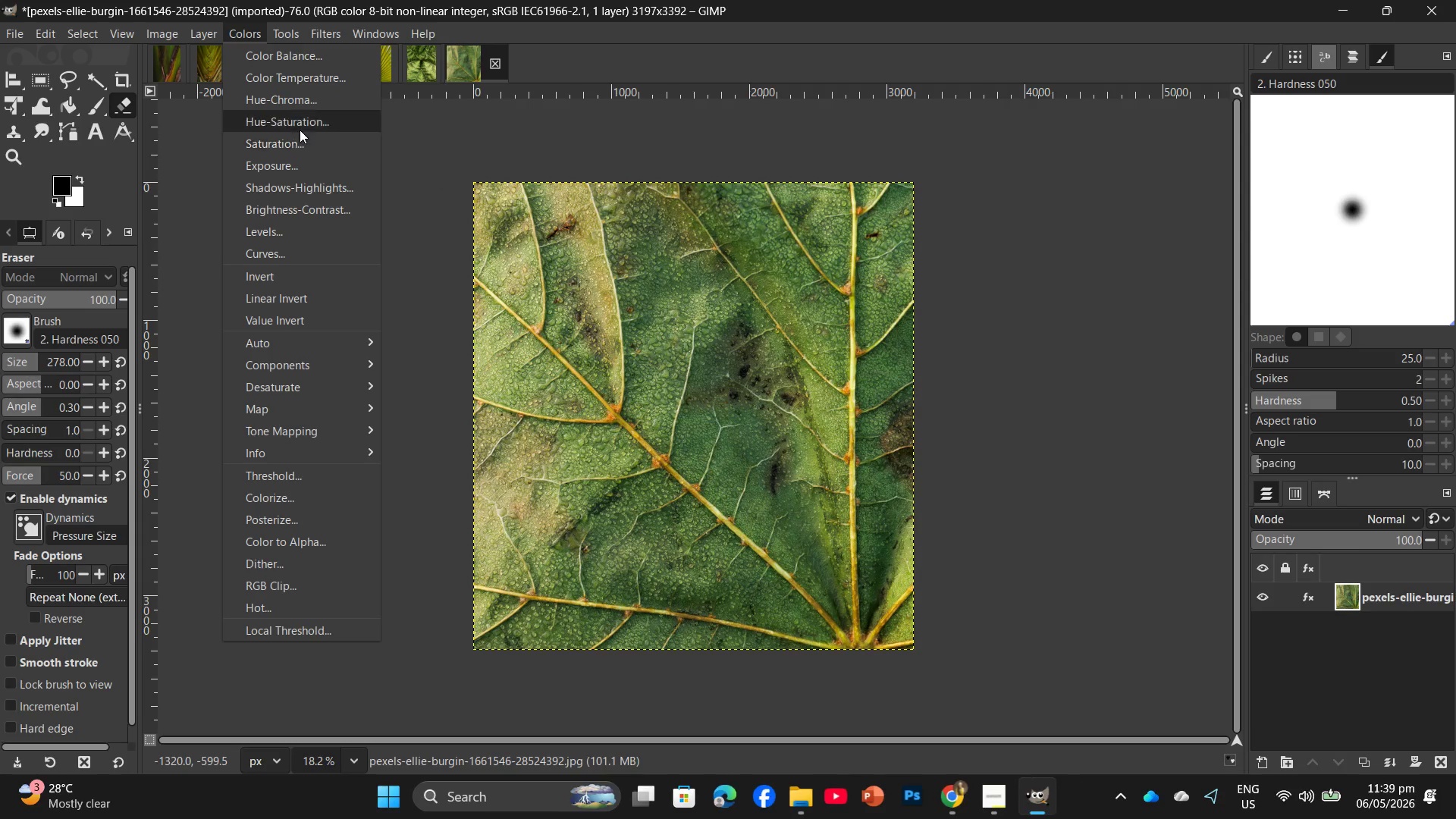 
left_click([275, 255])
 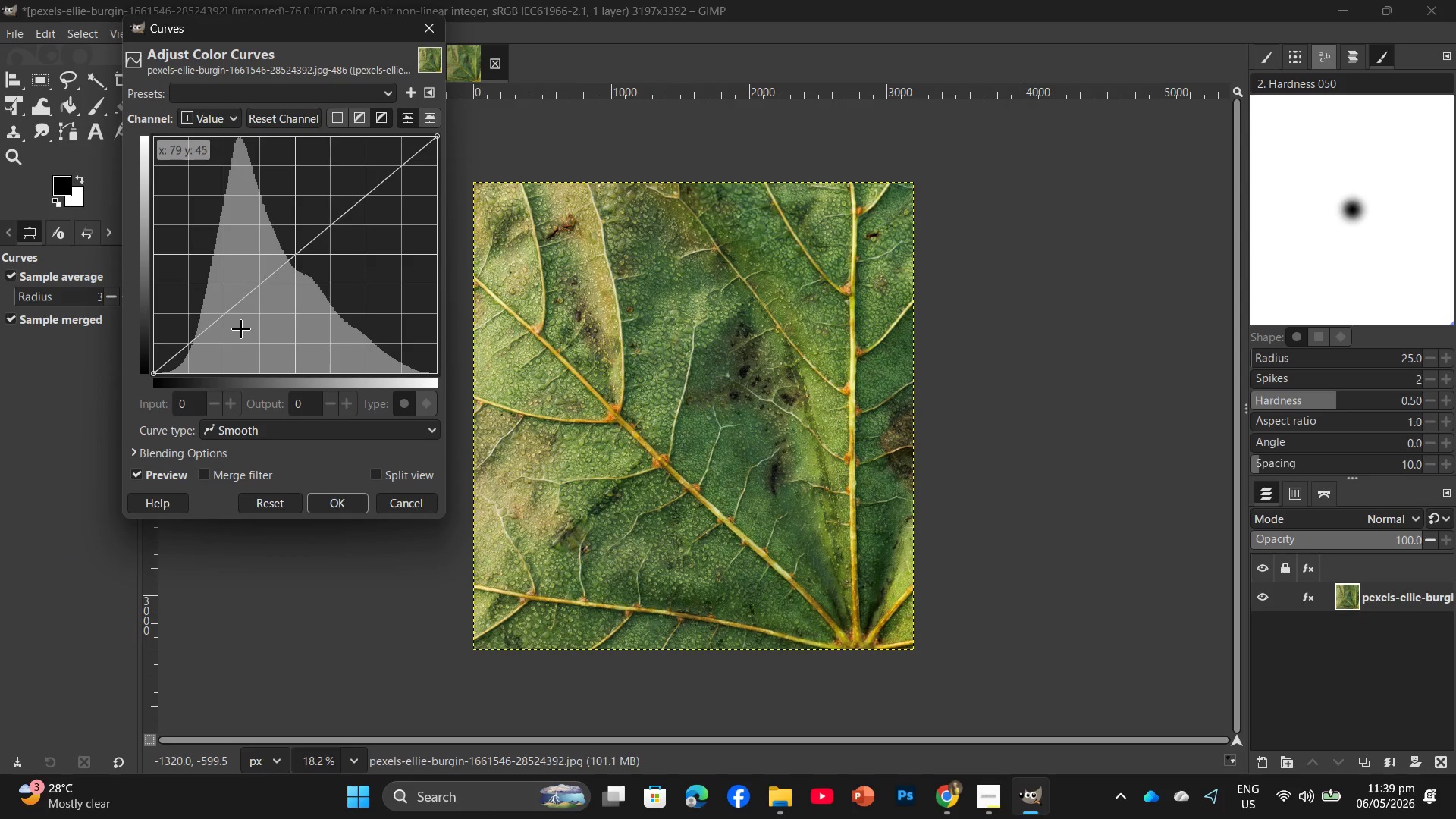 
wait(6.28)
 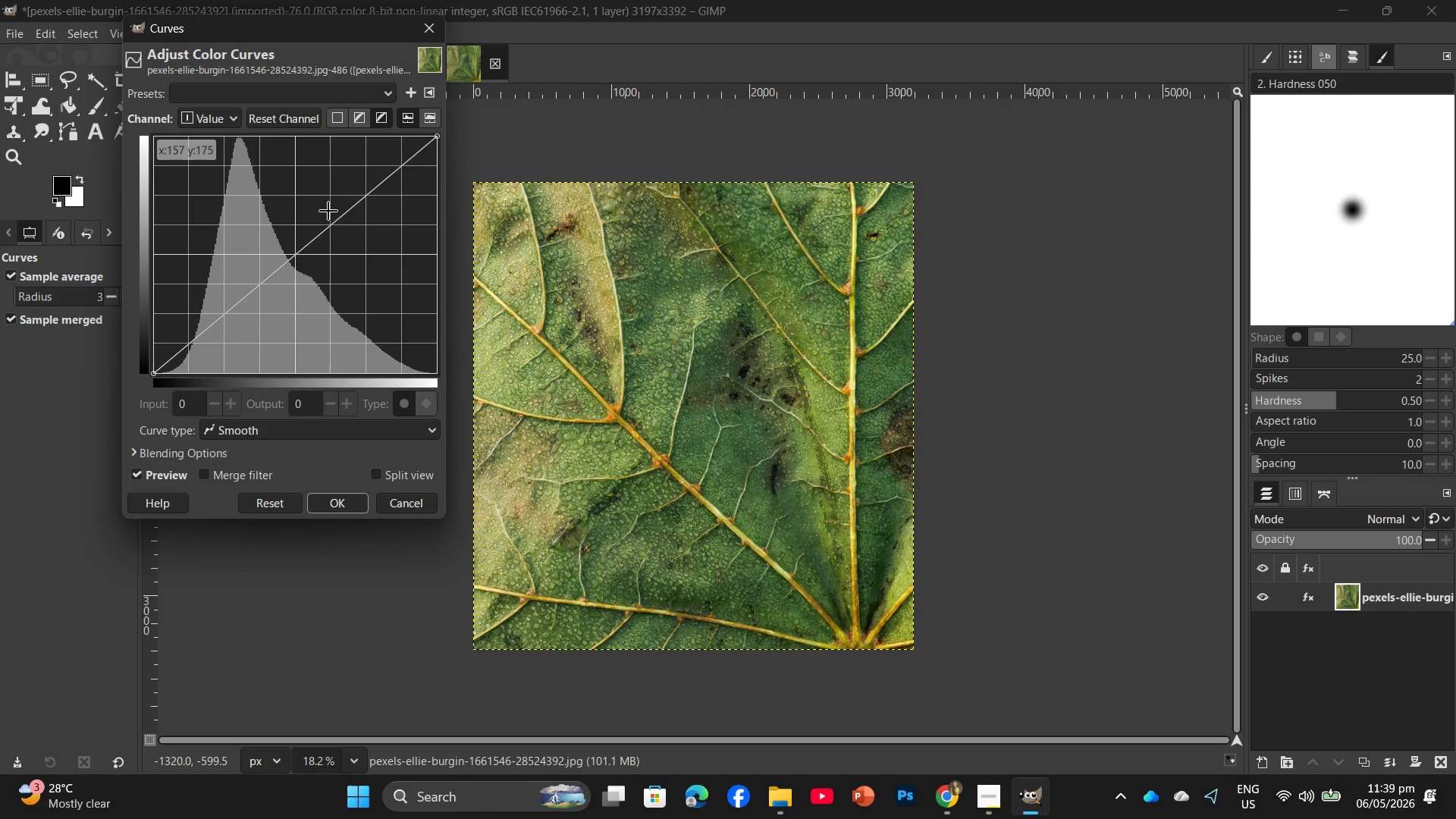 
left_click([233, 318])
 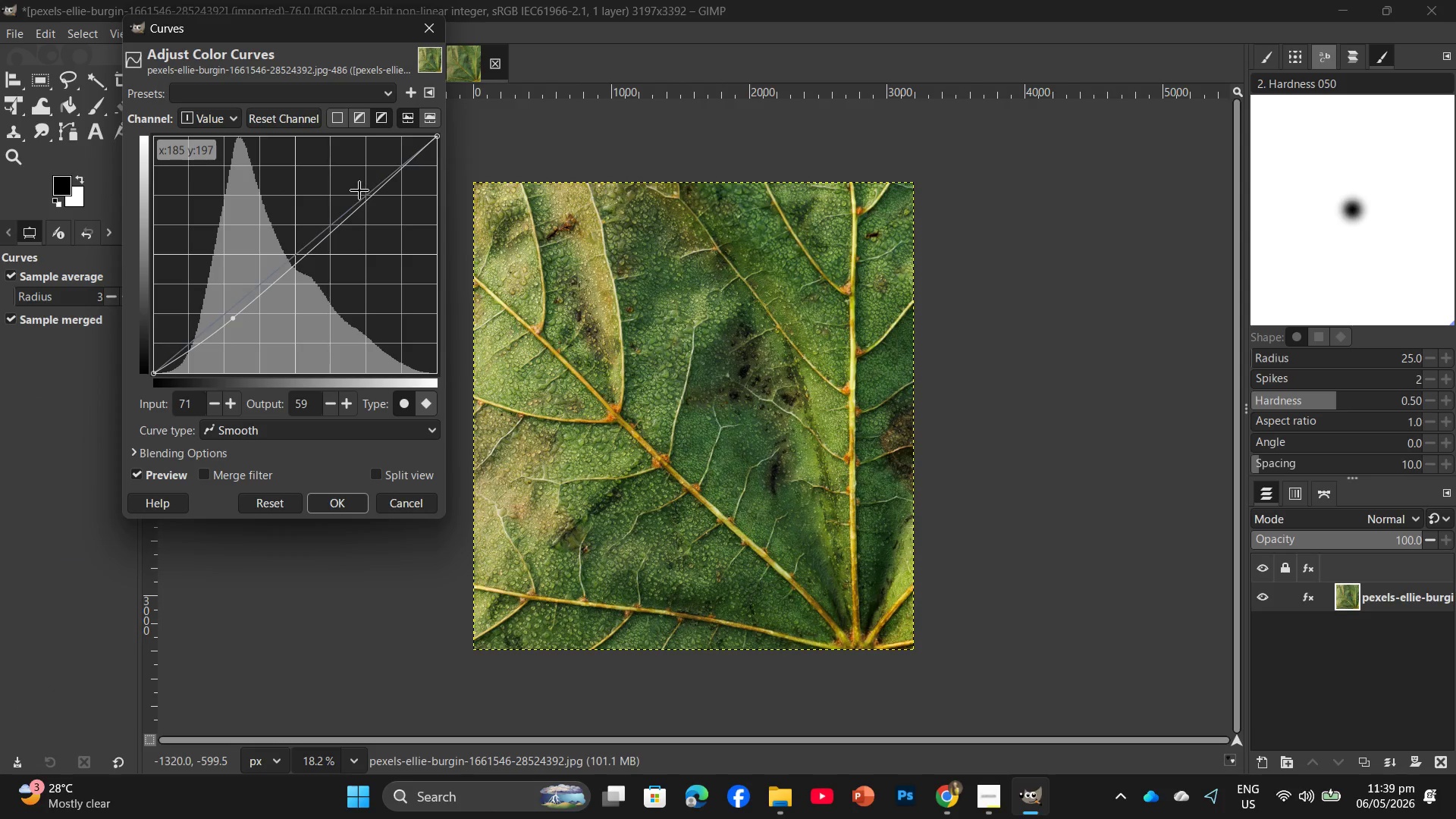 
left_click([360, 189])
 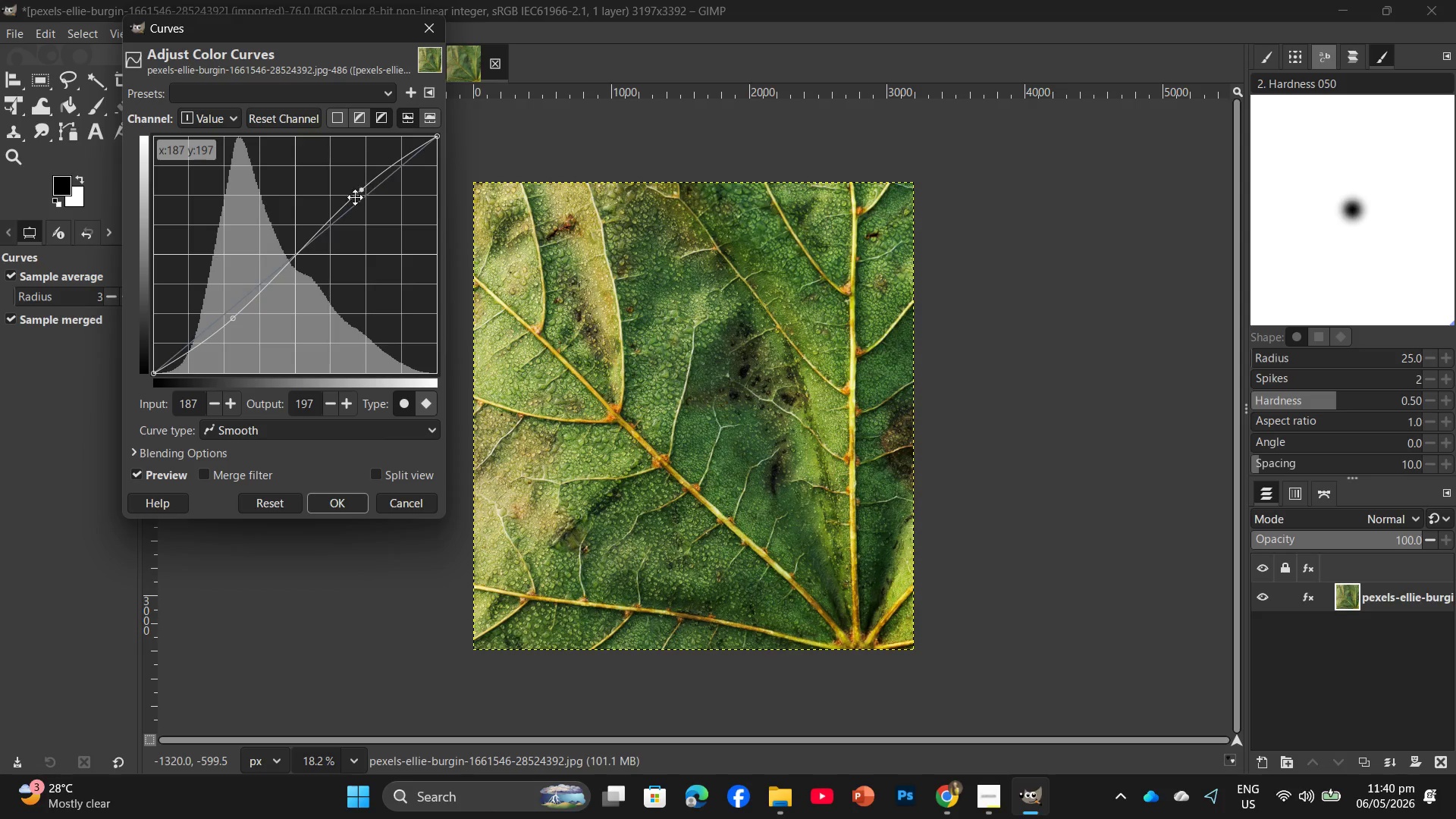 
left_click([344, 496])
 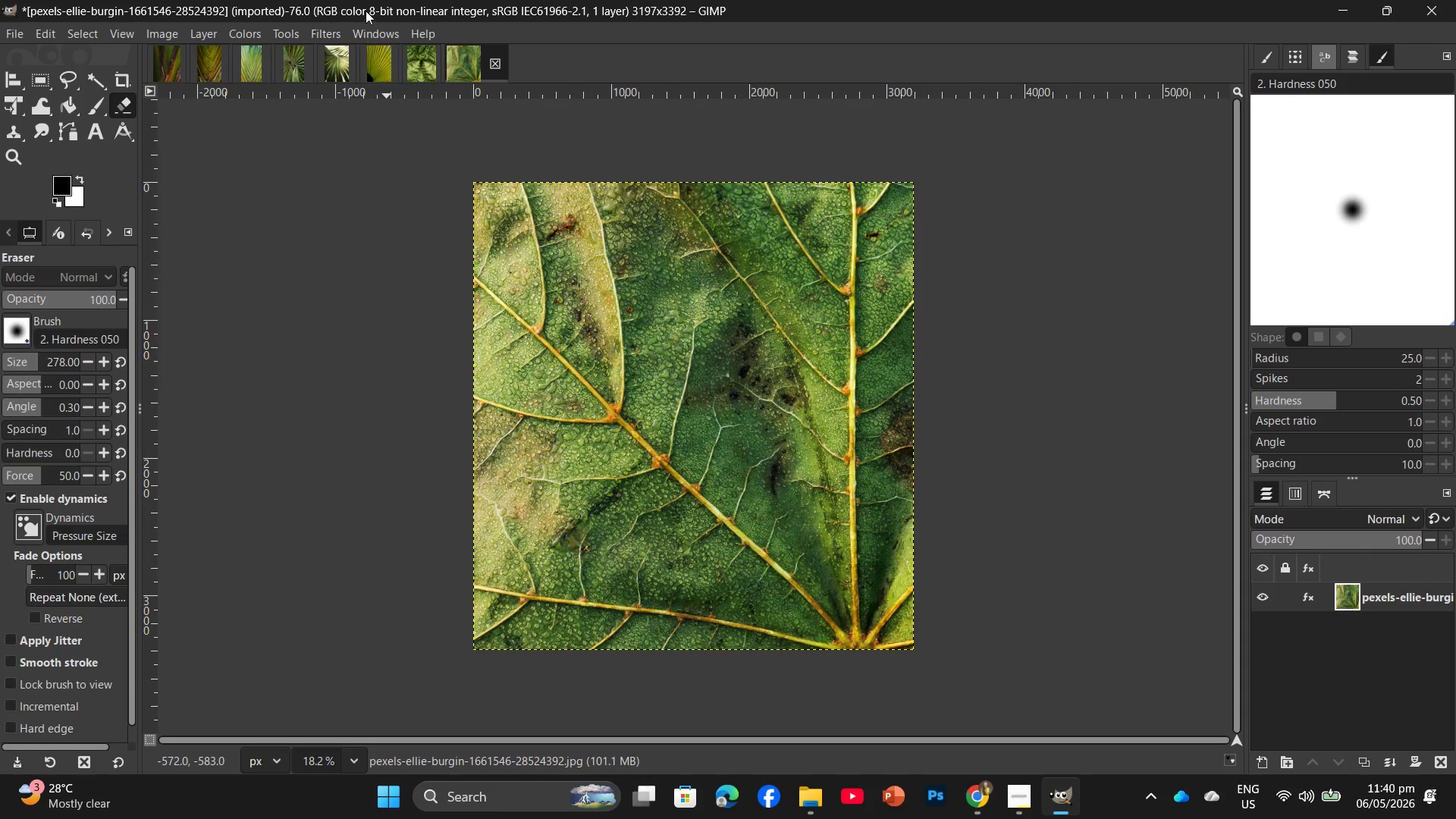 
left_click([253, 28])
 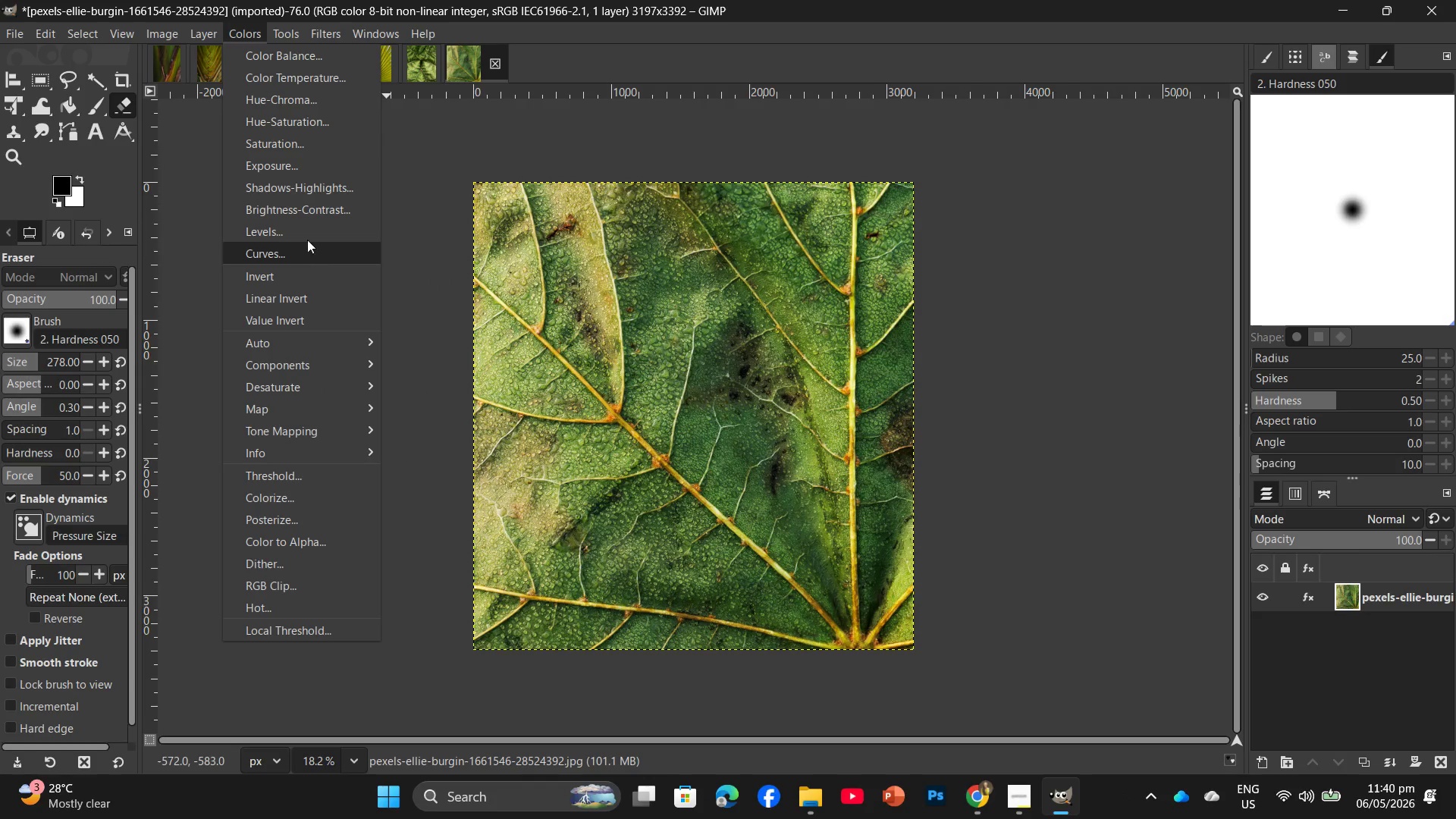 
left_click([314, 121])
 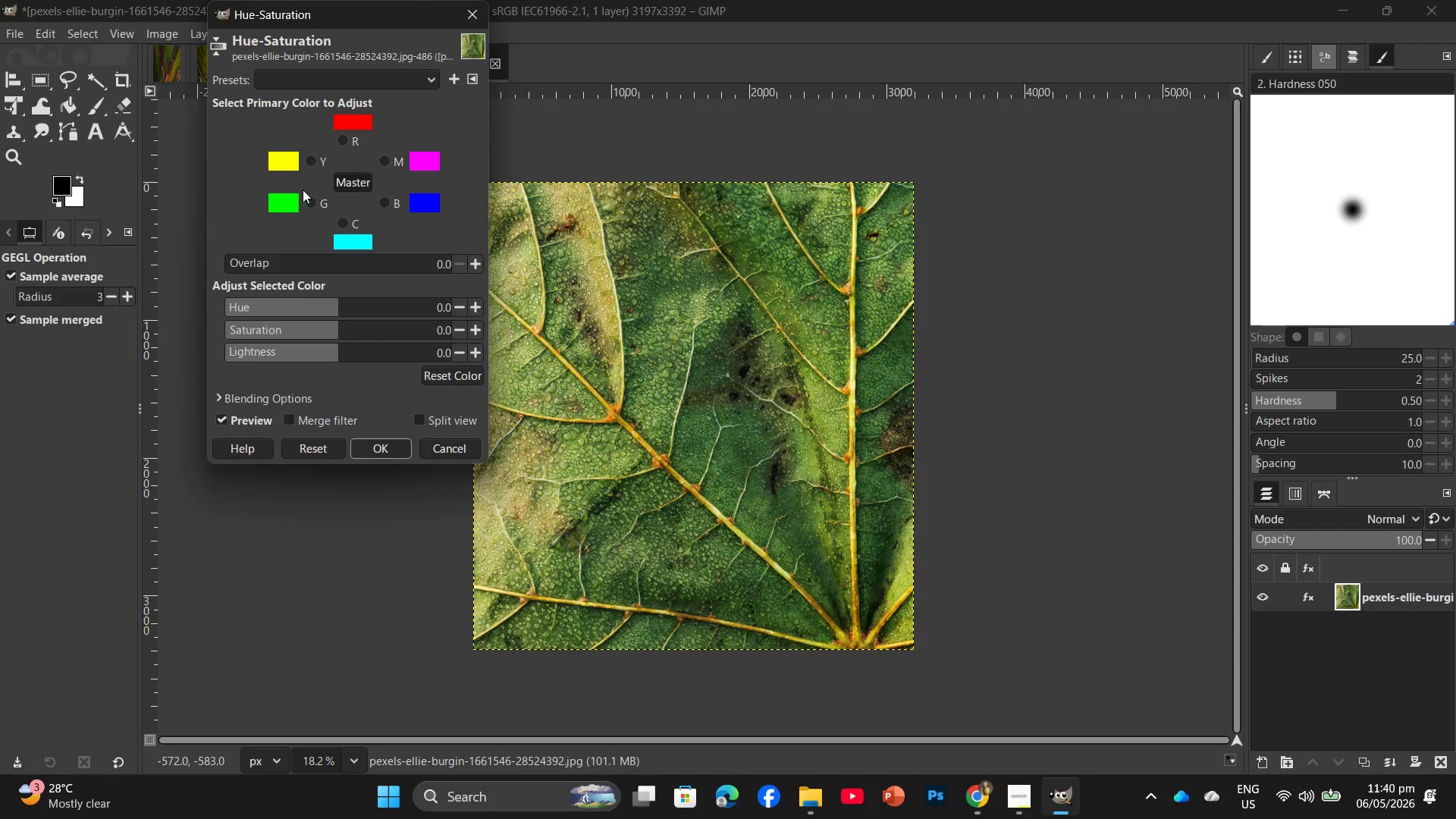 
left_click([315, 199])
 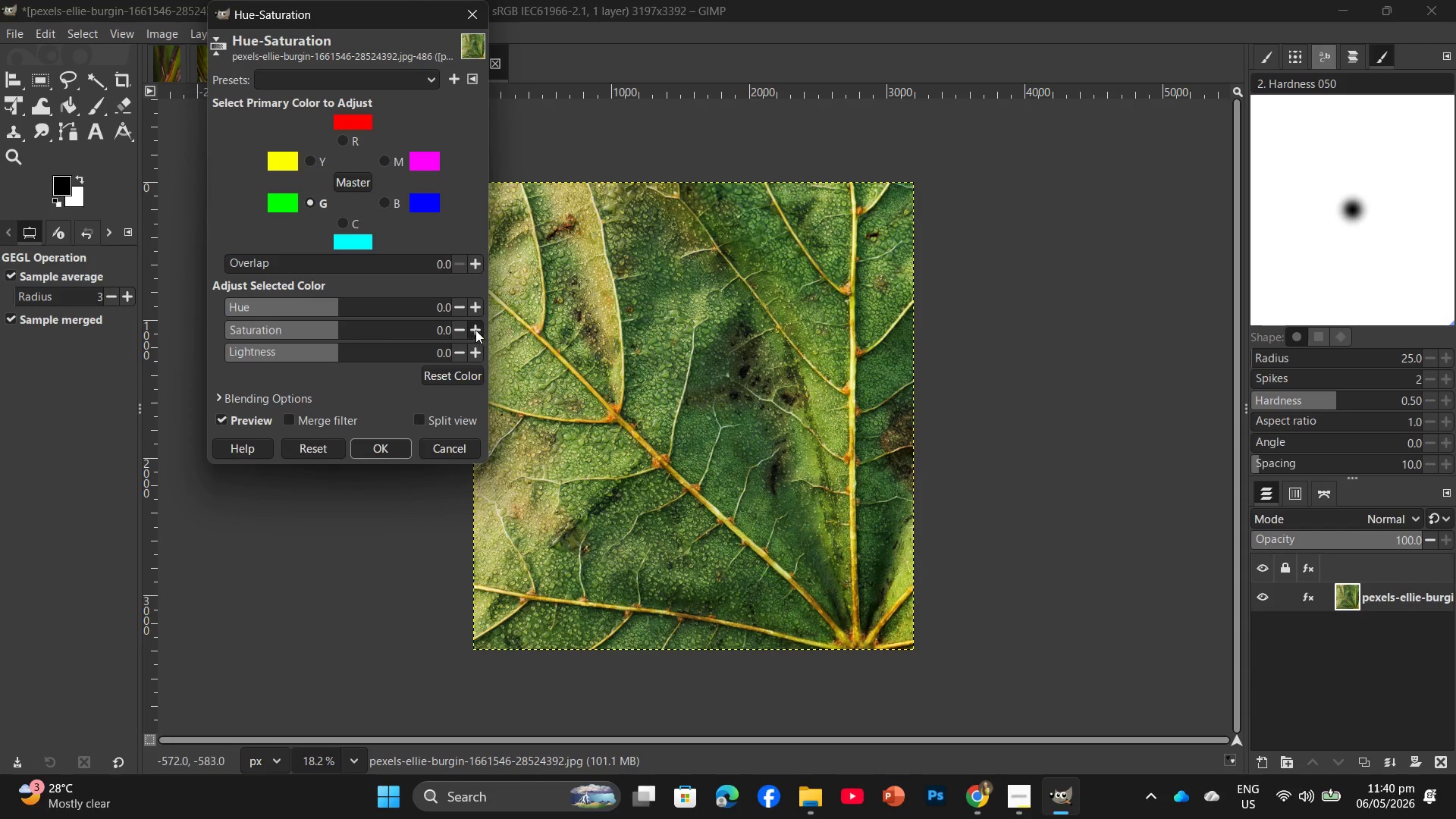 
double_click([475, 330])
 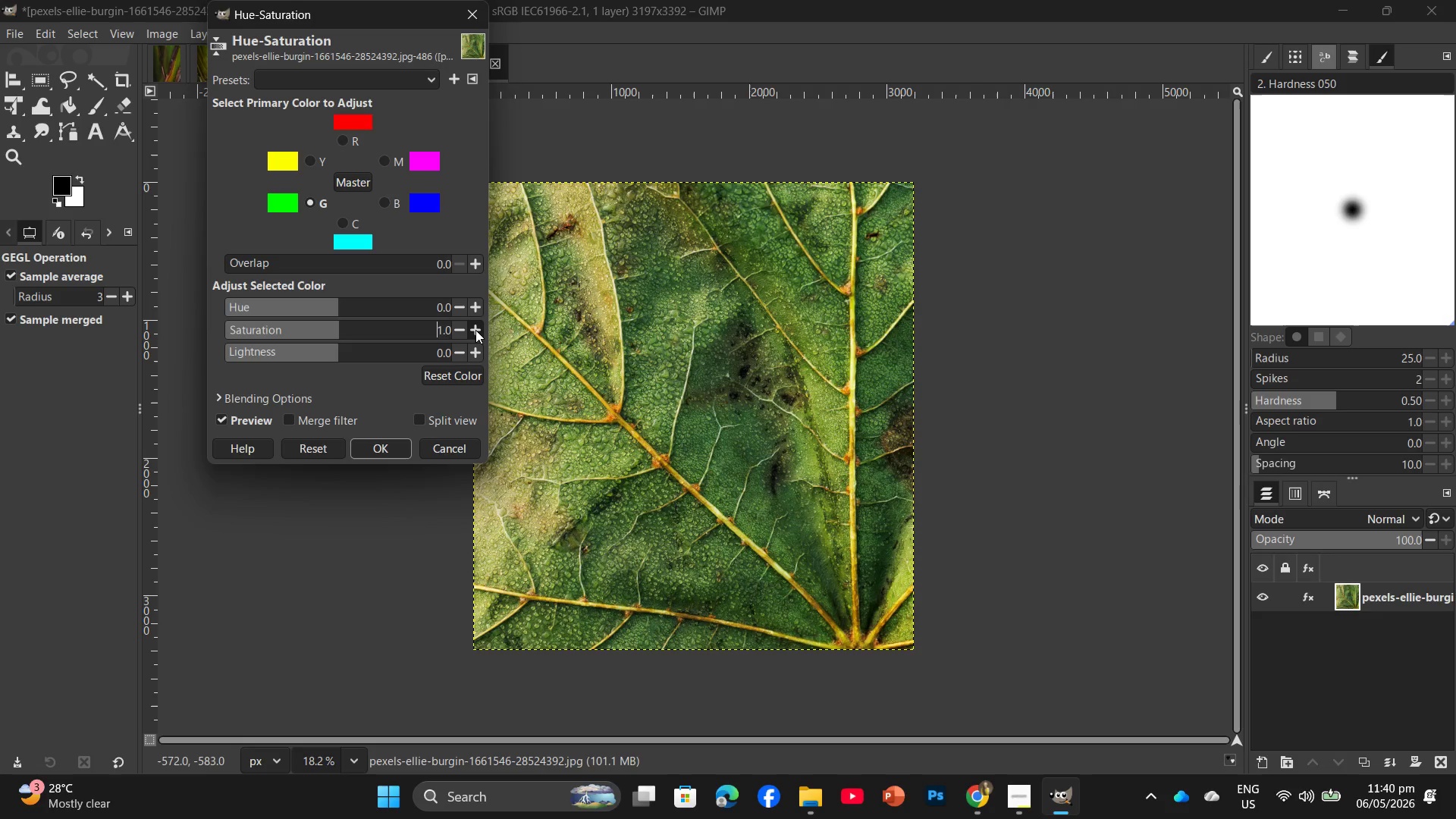 
triple_click([475, 330])
 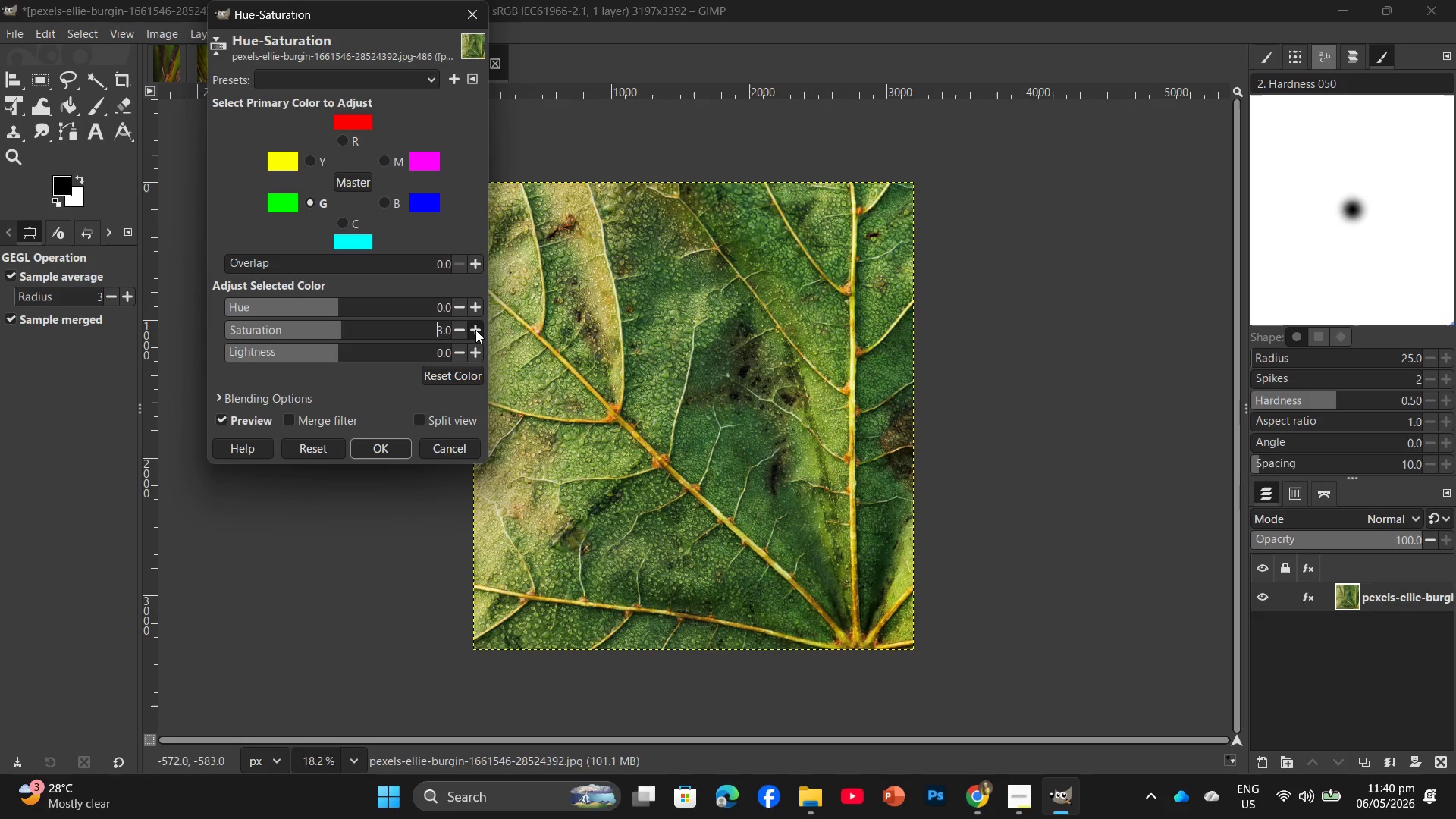 
triple_click([475, 330])
 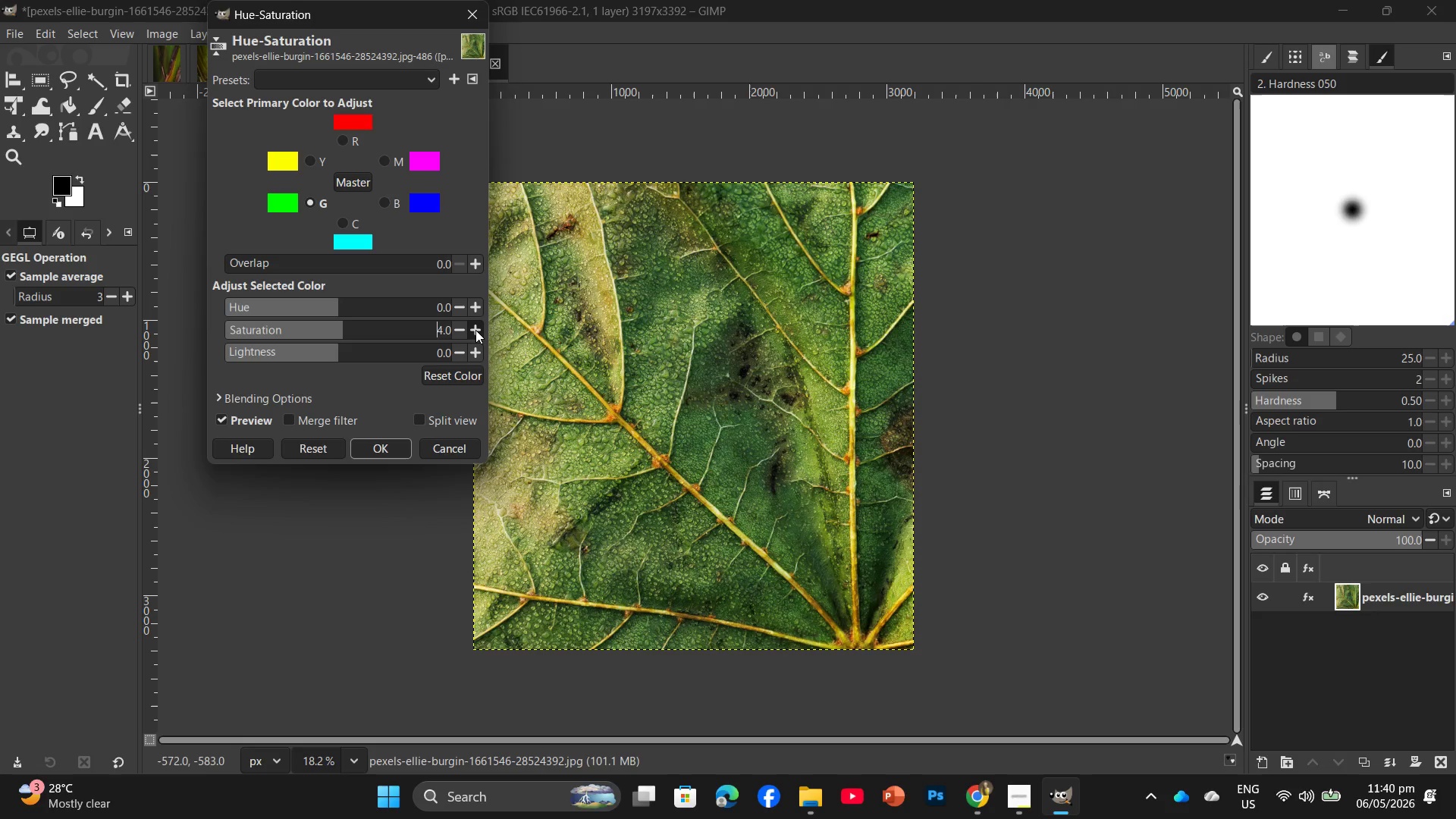 
triple_click([475, 330])
 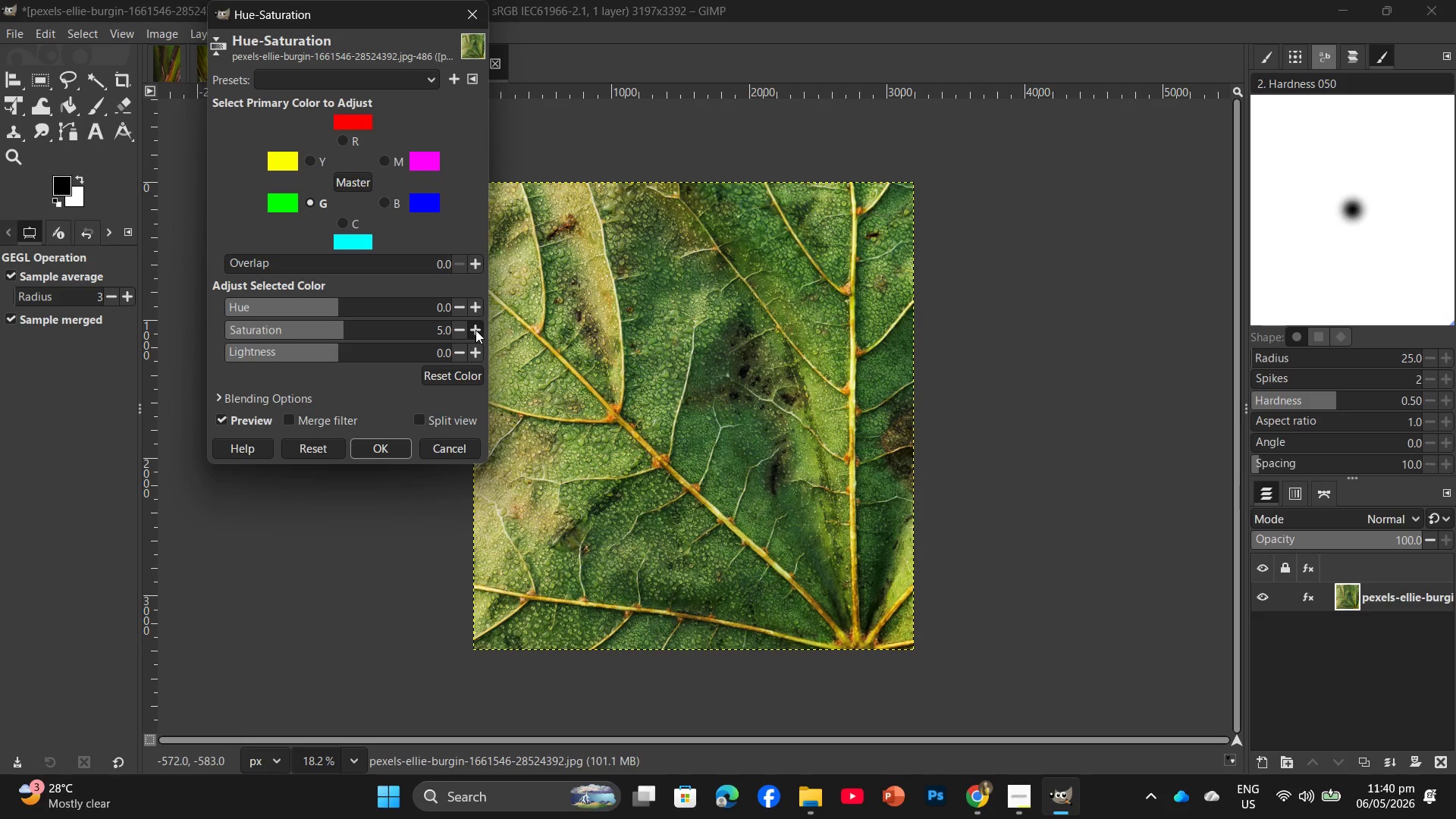 
triple_click([475, 330])
 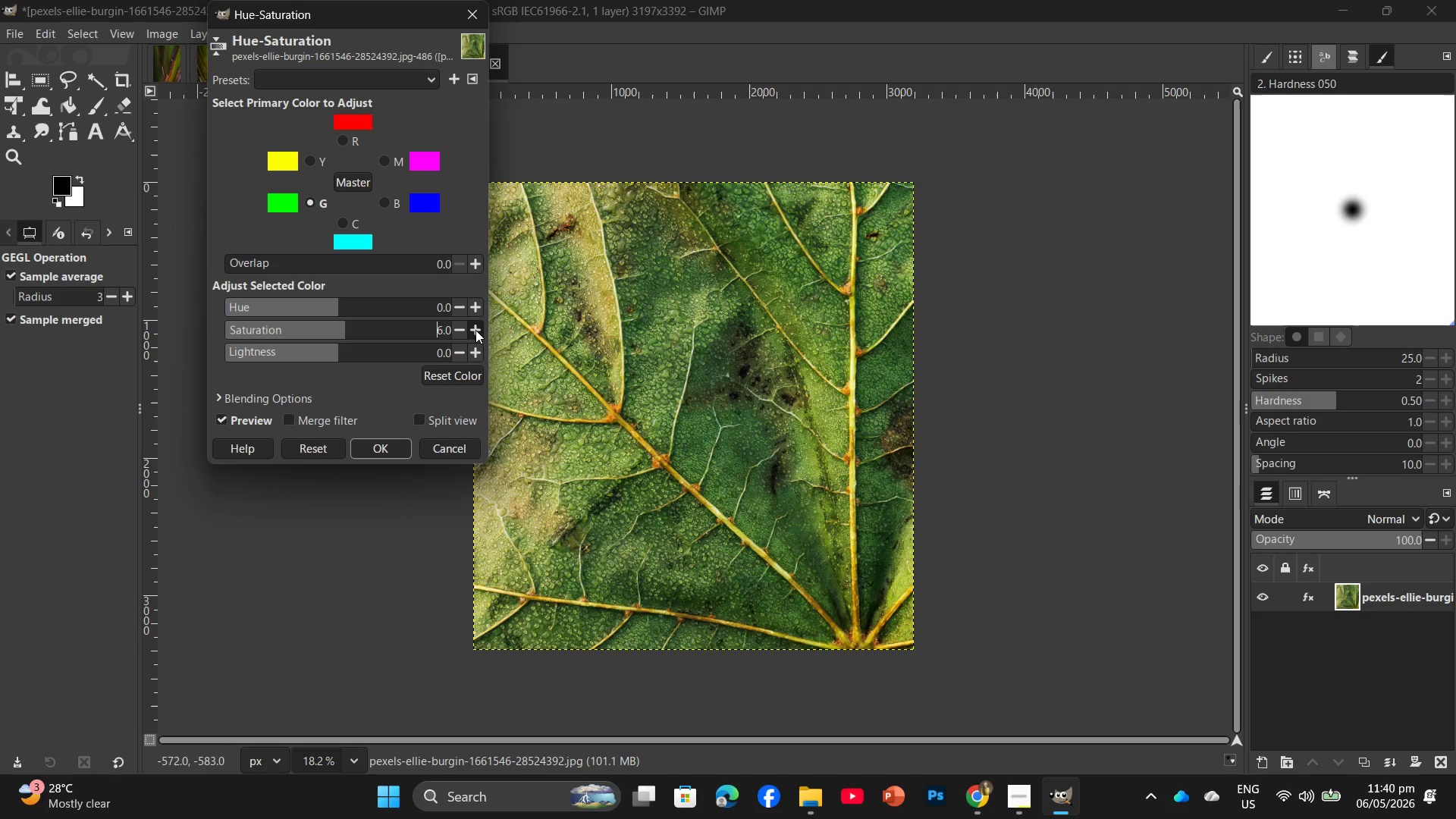 
triple_click([475, 330])
 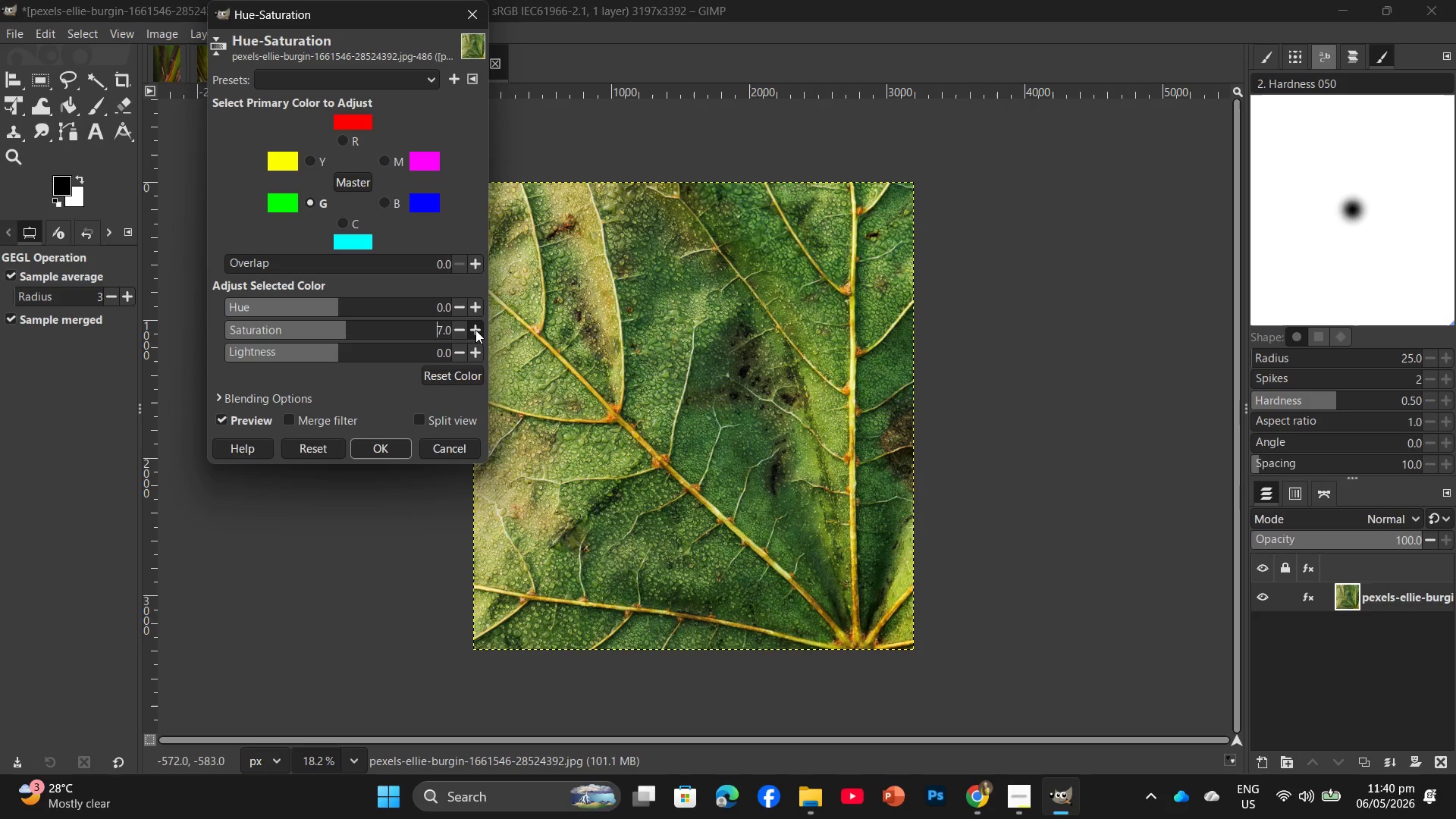 
triple_click([475, 330])
 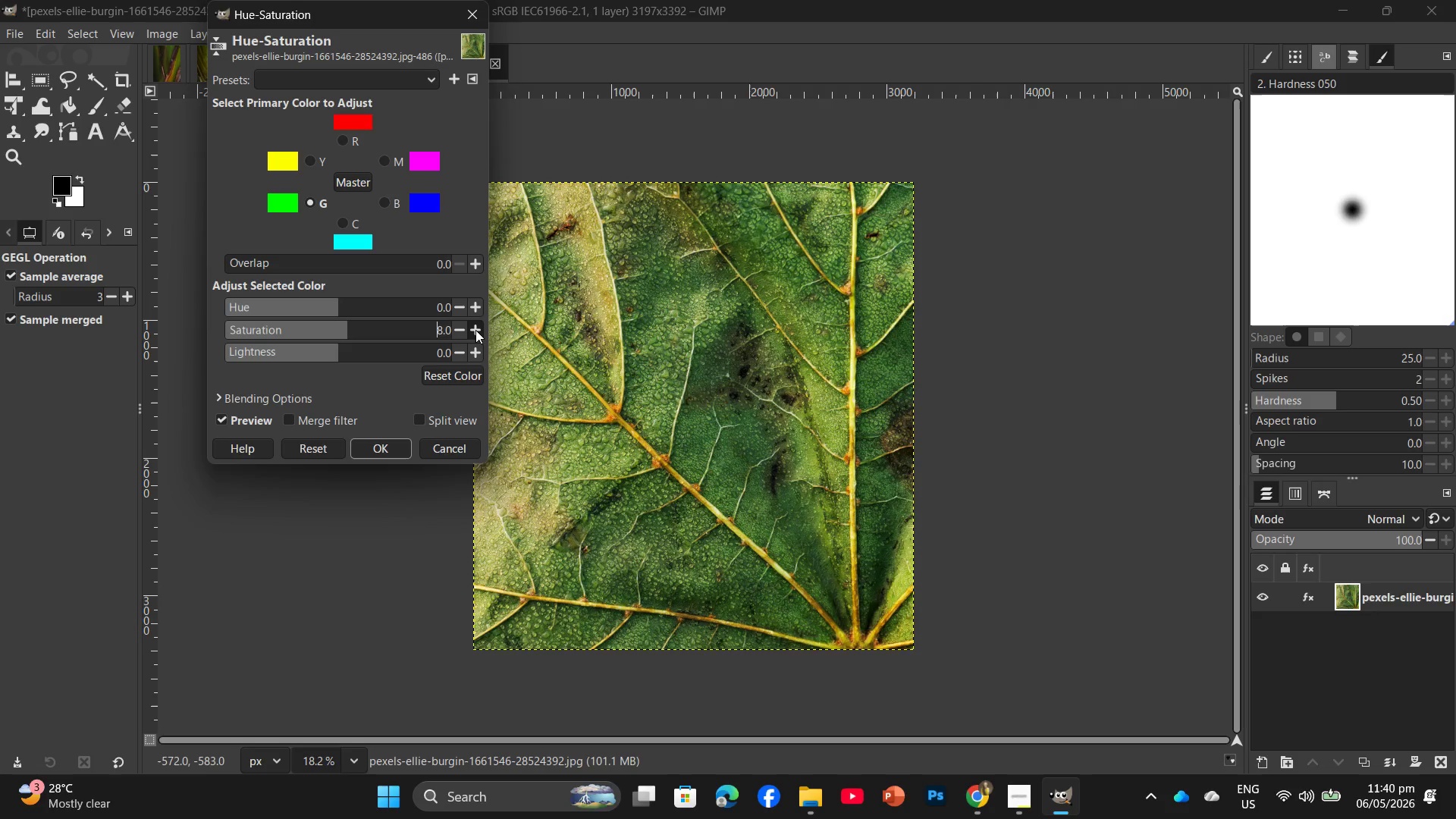 
triple_click([475, 330])
 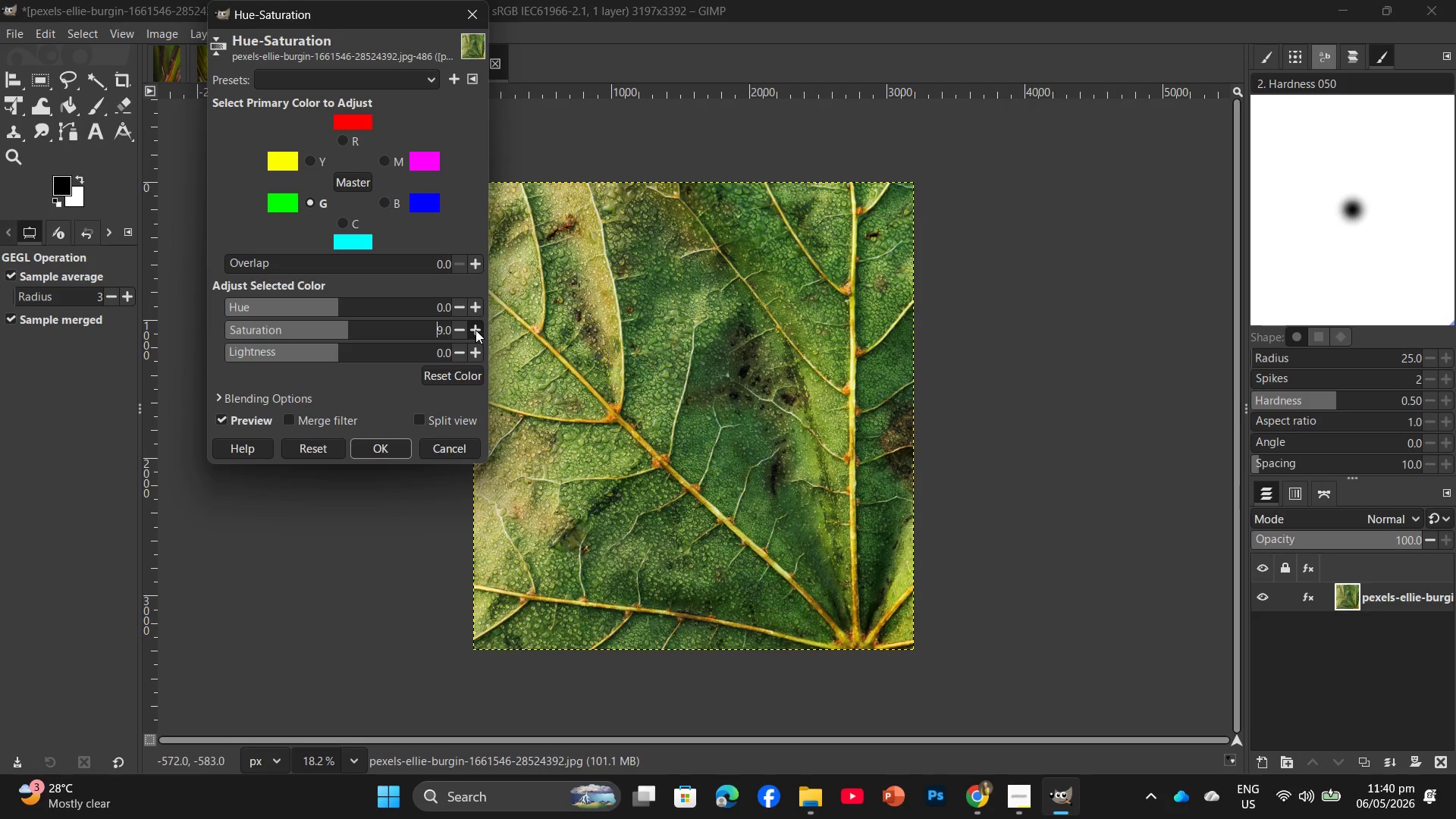 
triple_click([475, 330])
 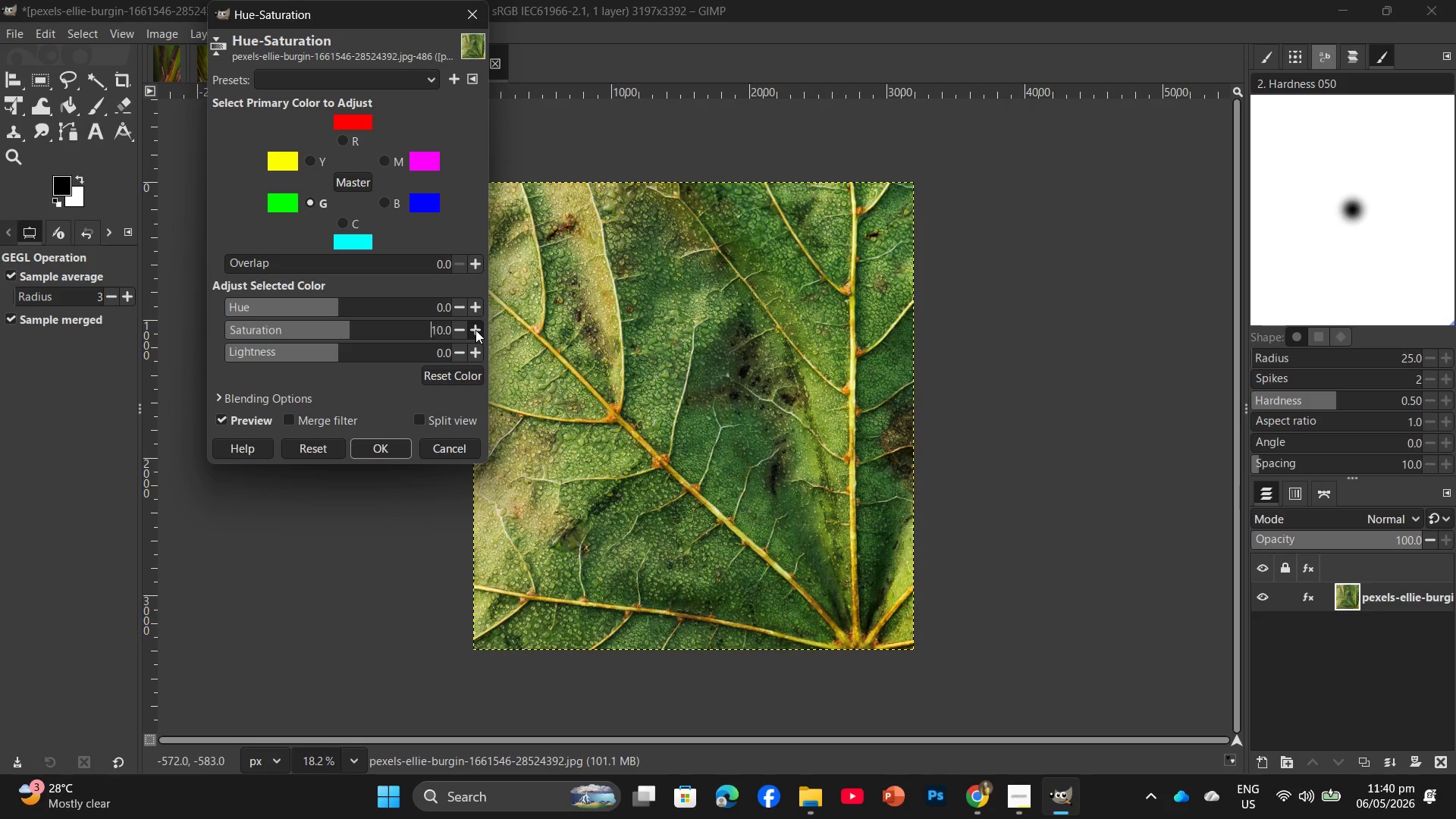 
triple_click([475, 330])
 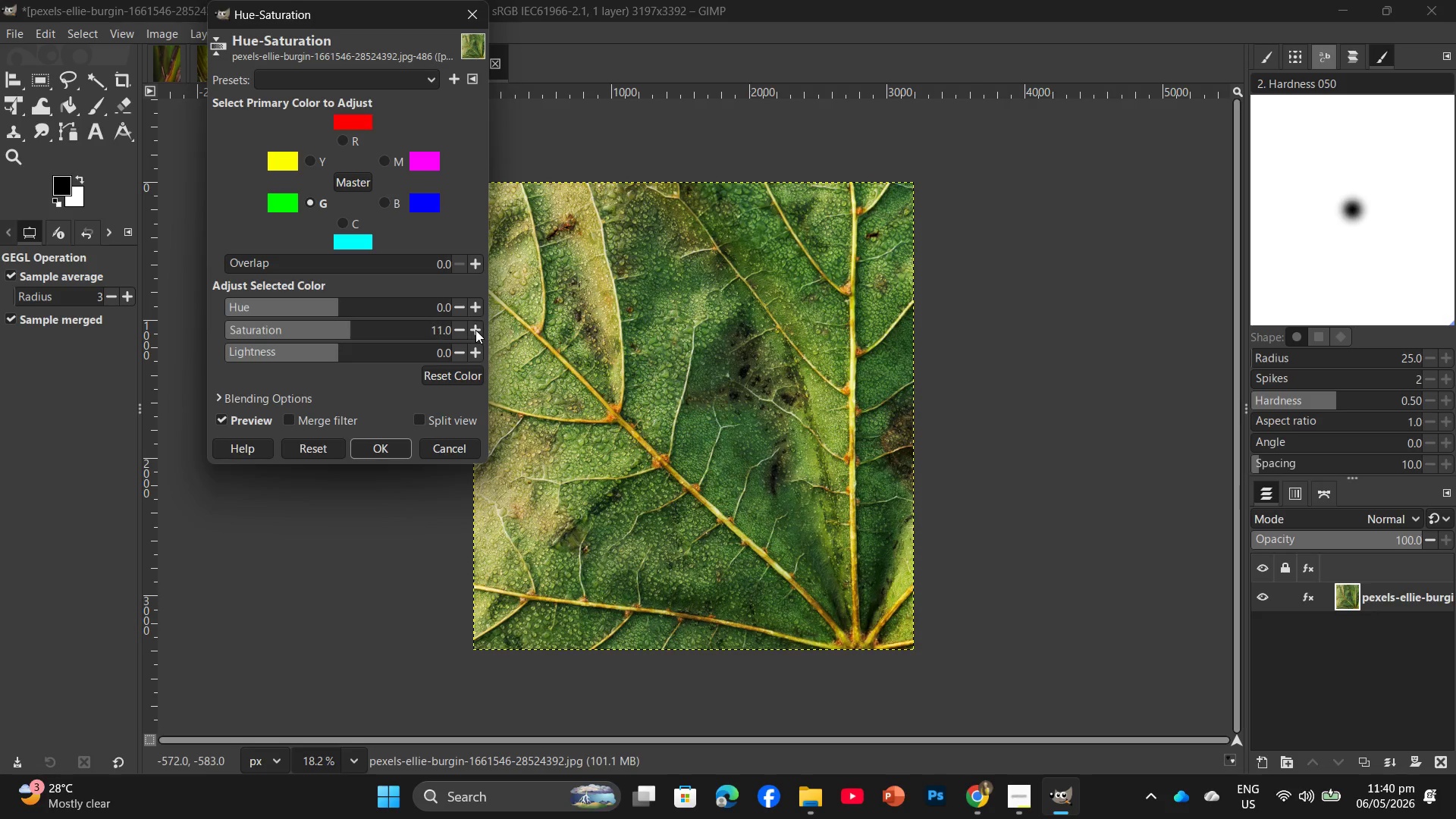 
triple_click([475, 330])
 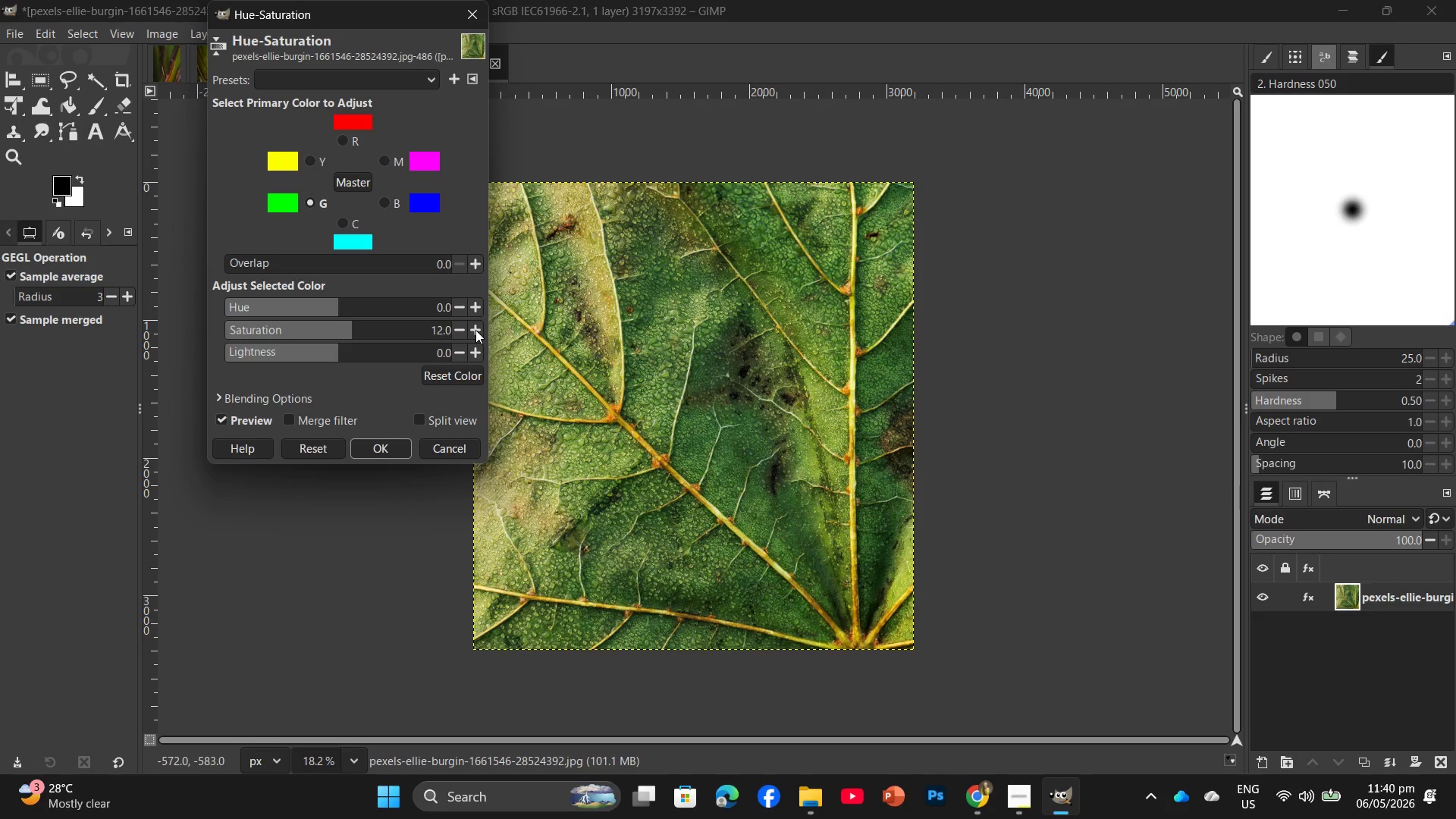 
triple_click([475, 330])
 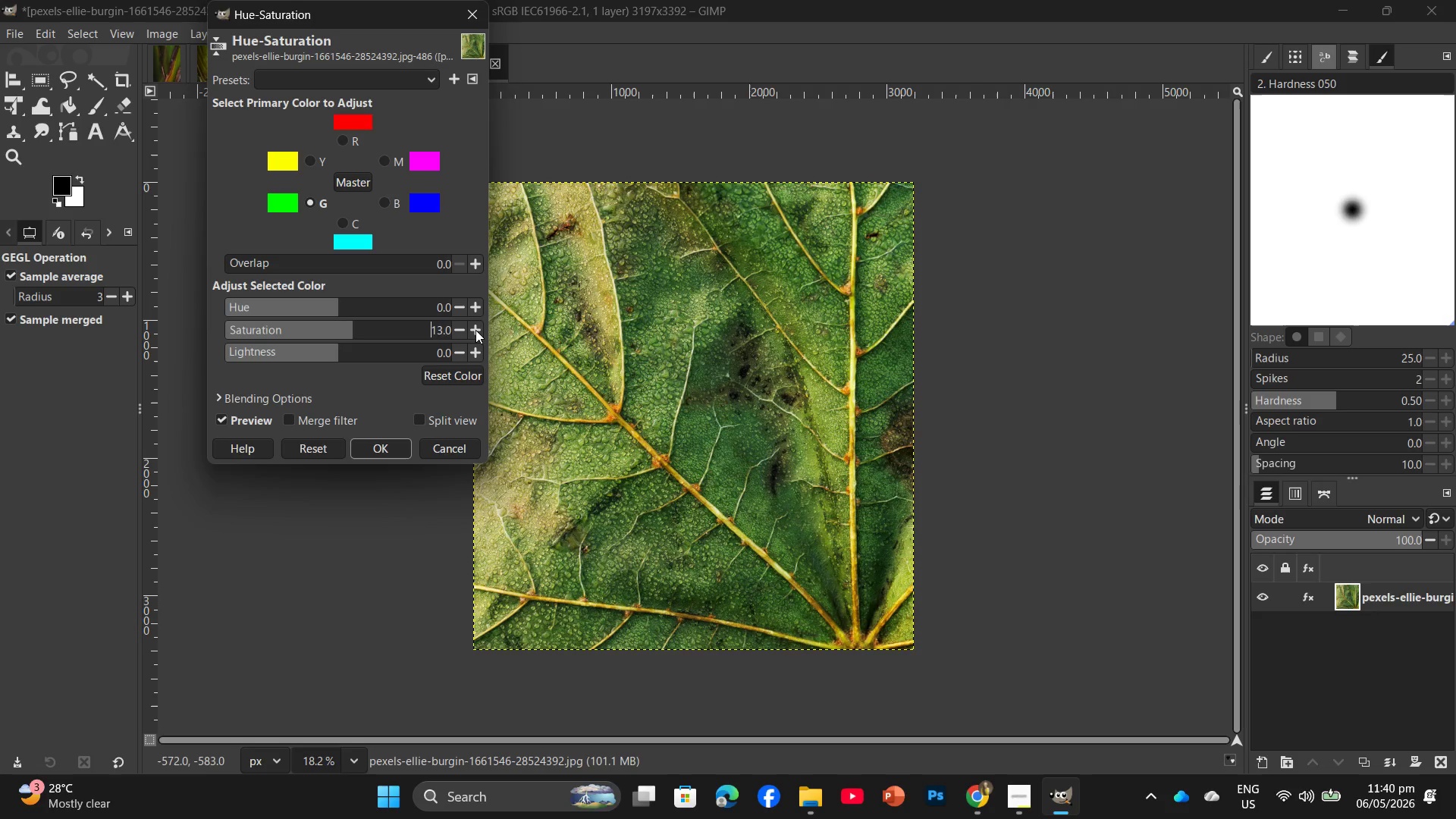 
triple_click([475, 330])
 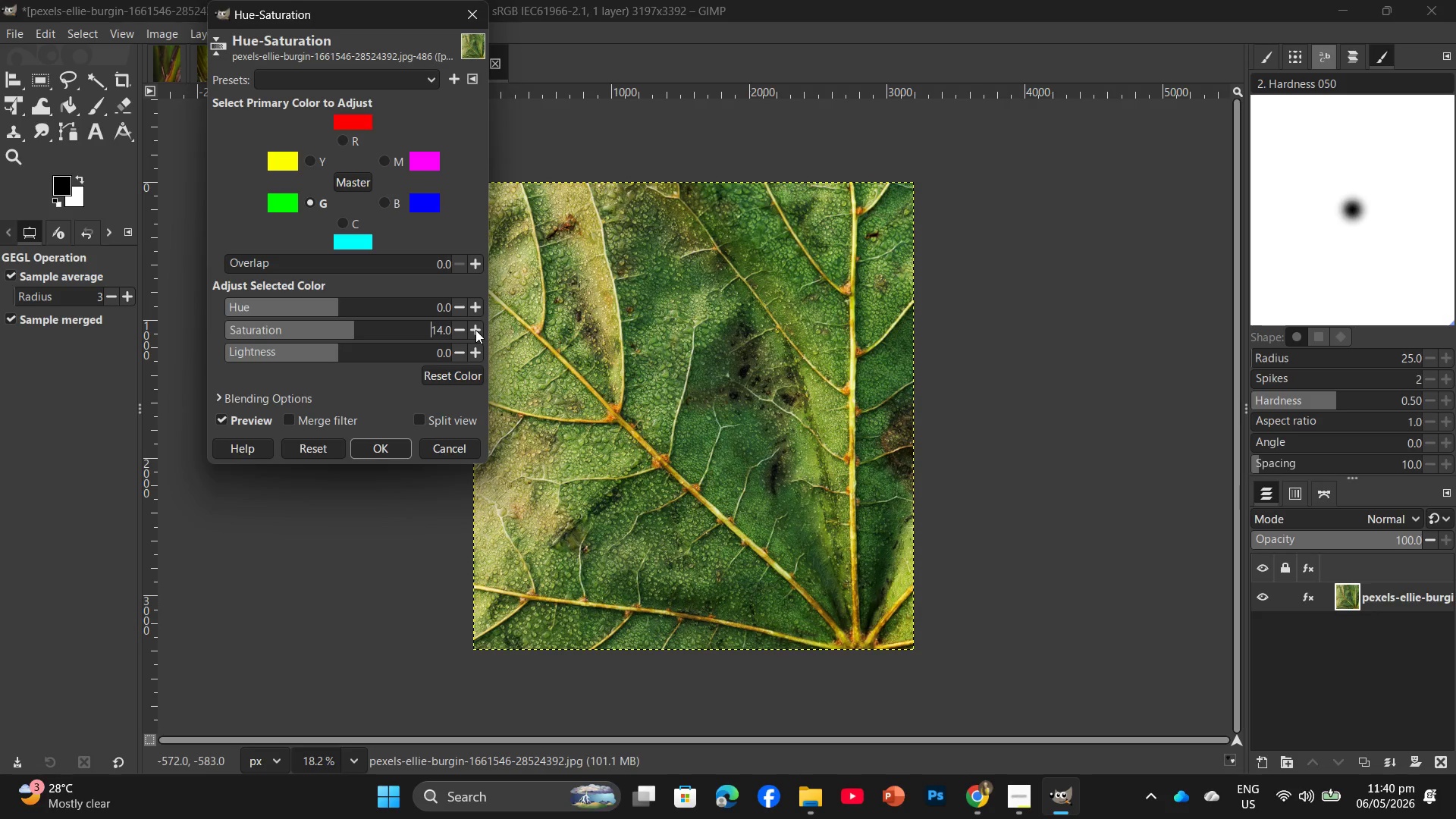 
triple_click([475, 330])
 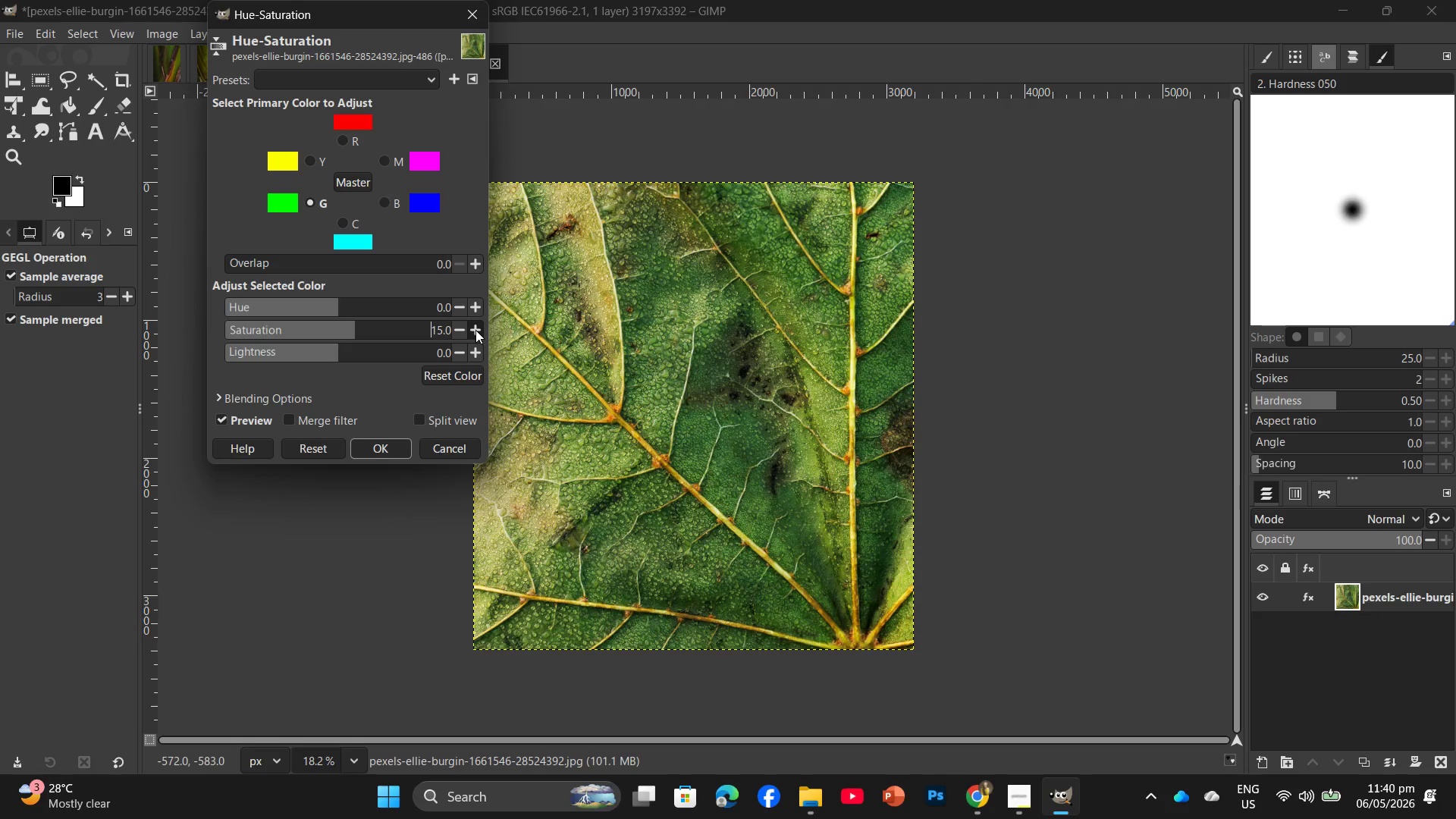 
triple_click([475, 330])
 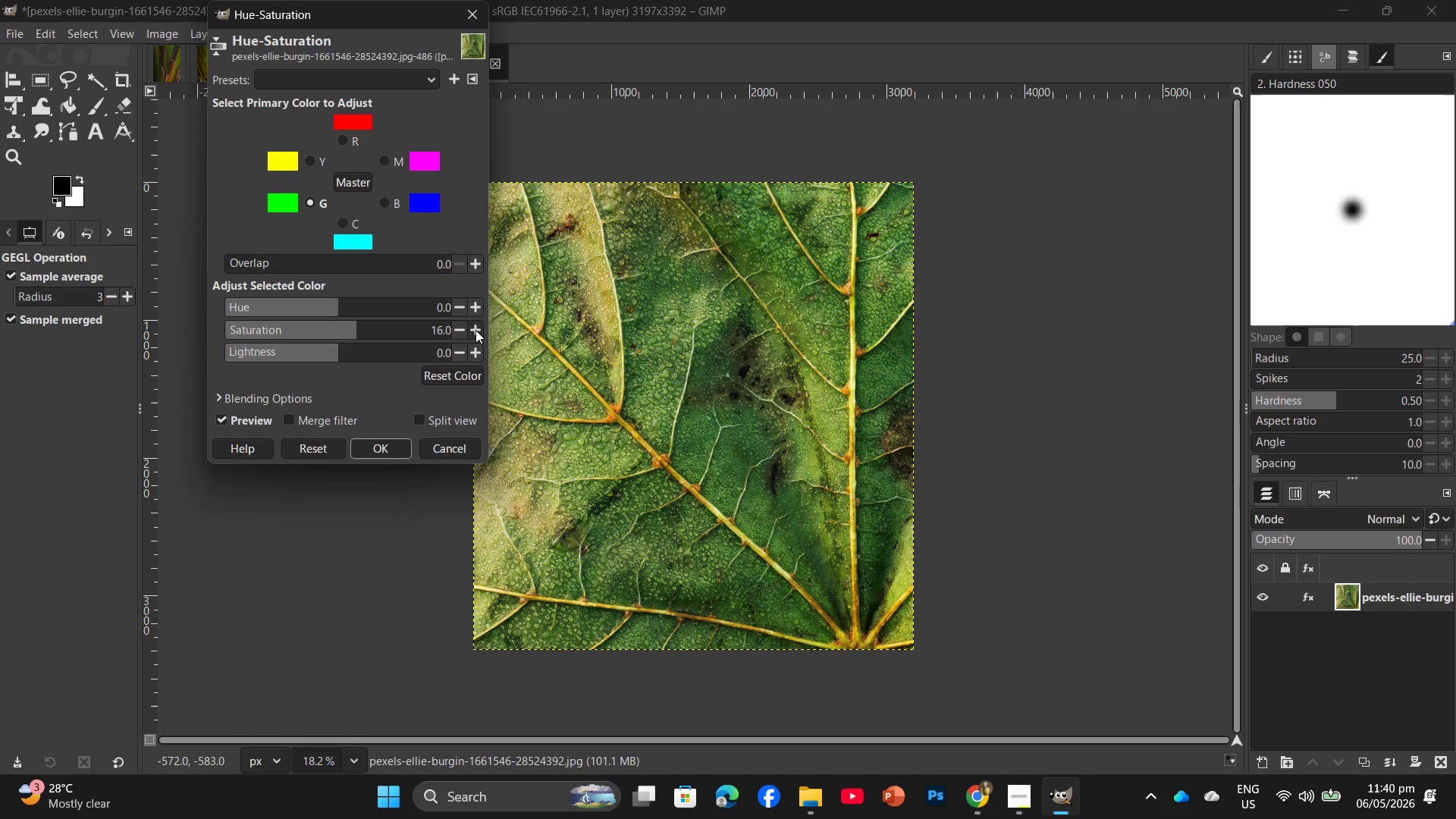 
triple_click([475, 330])
 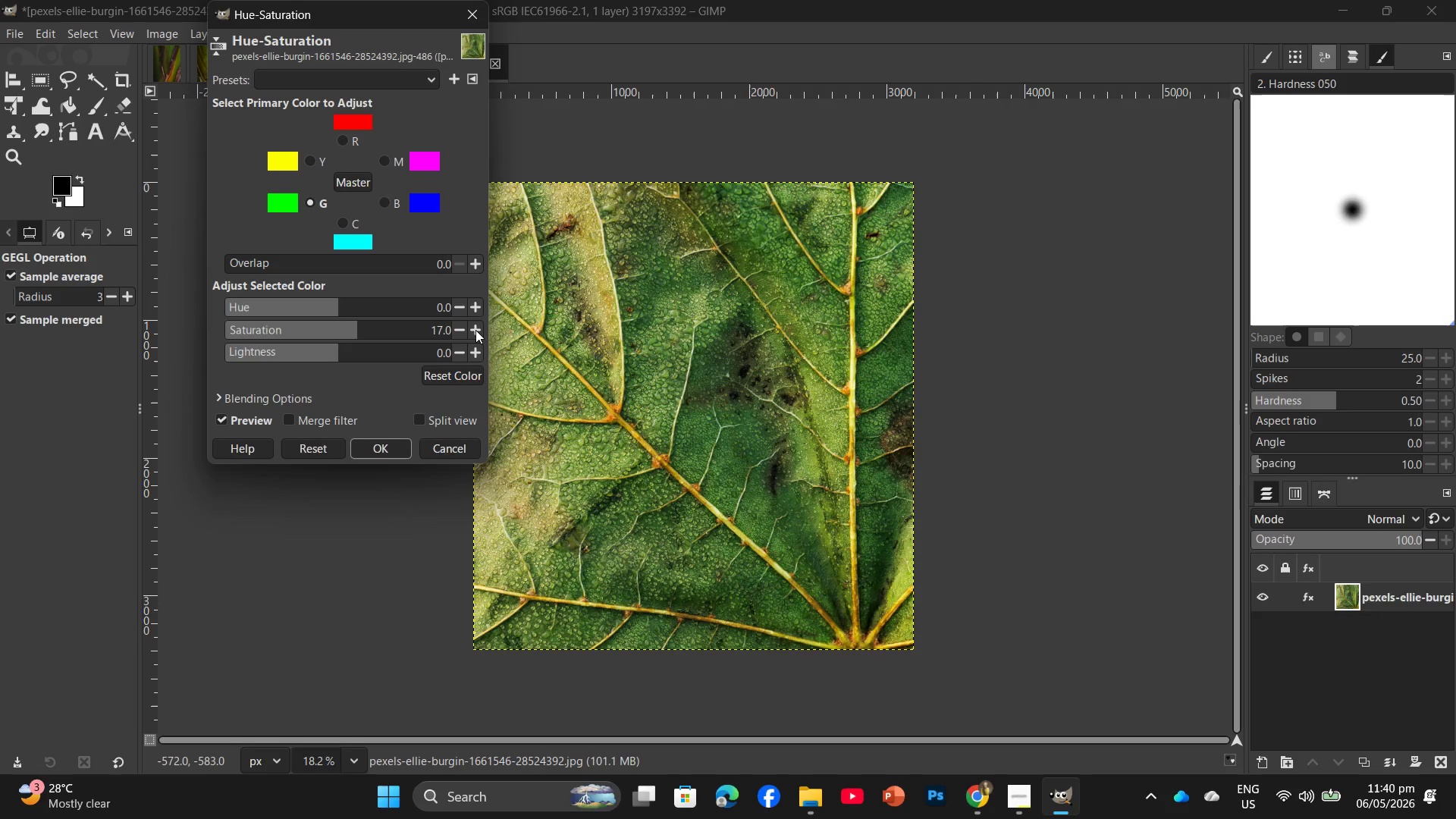 
triple_click([475, 330])
 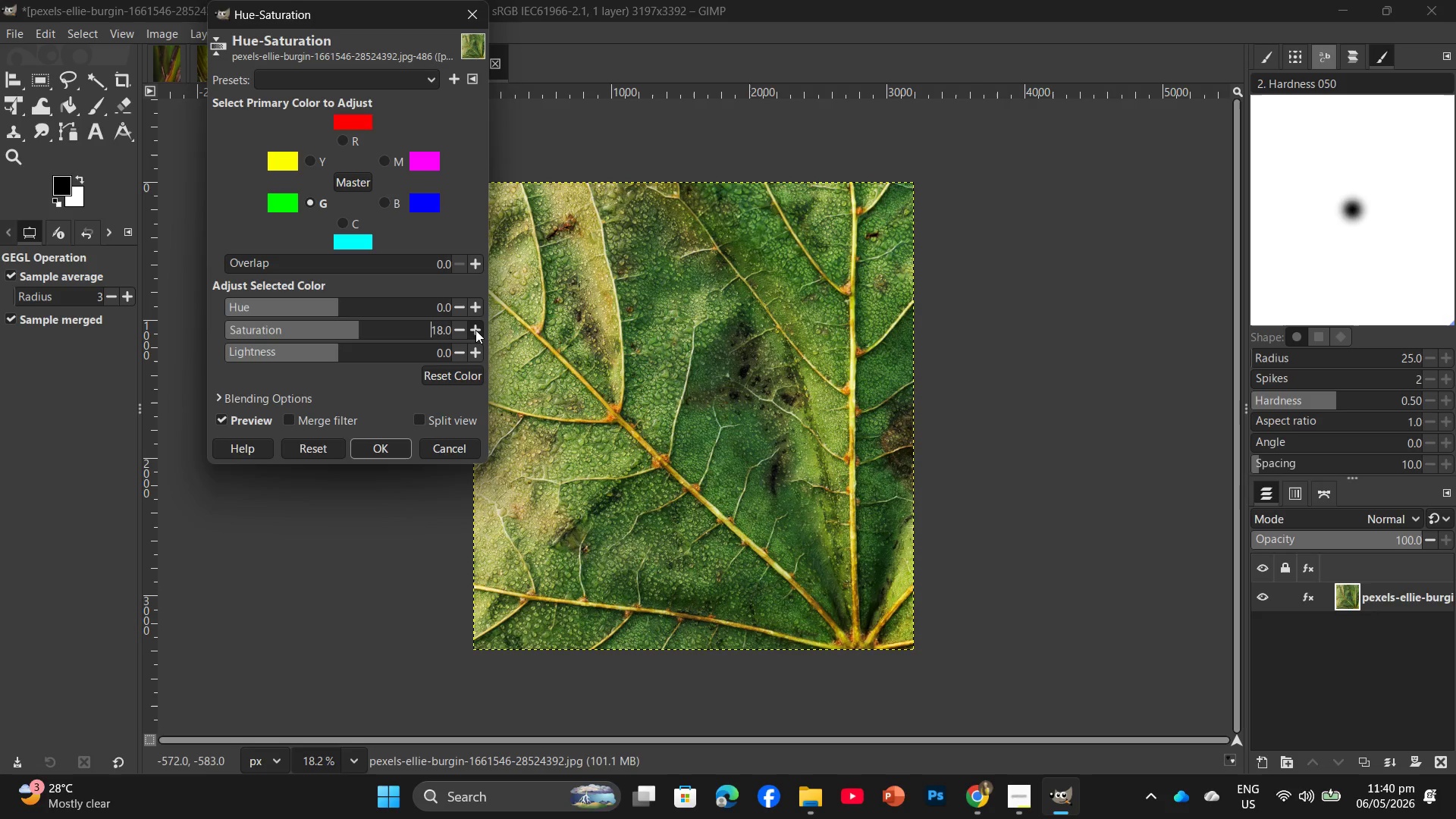 
triple_click([475, 330])
 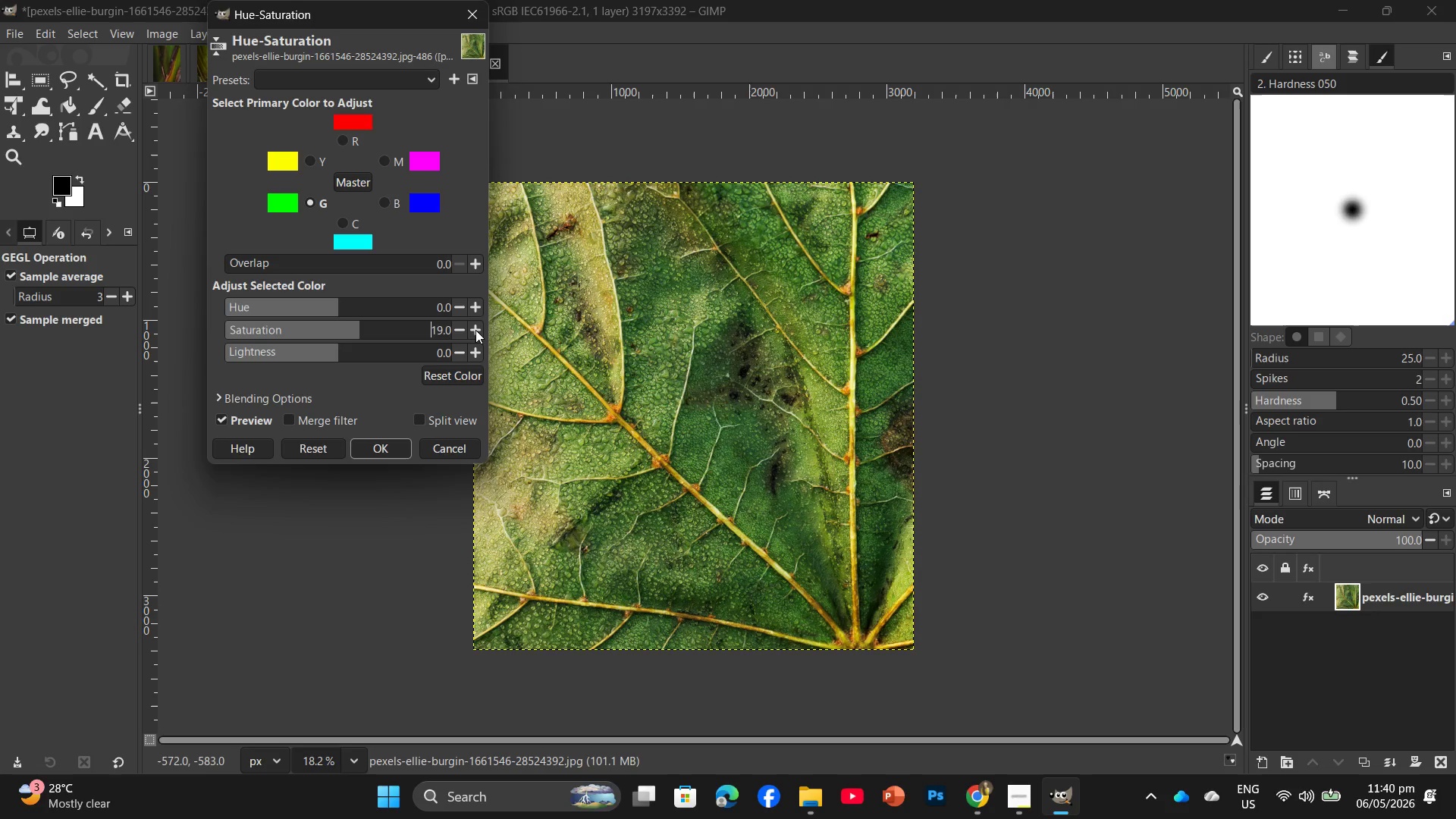 
triple_click([475, 330])
 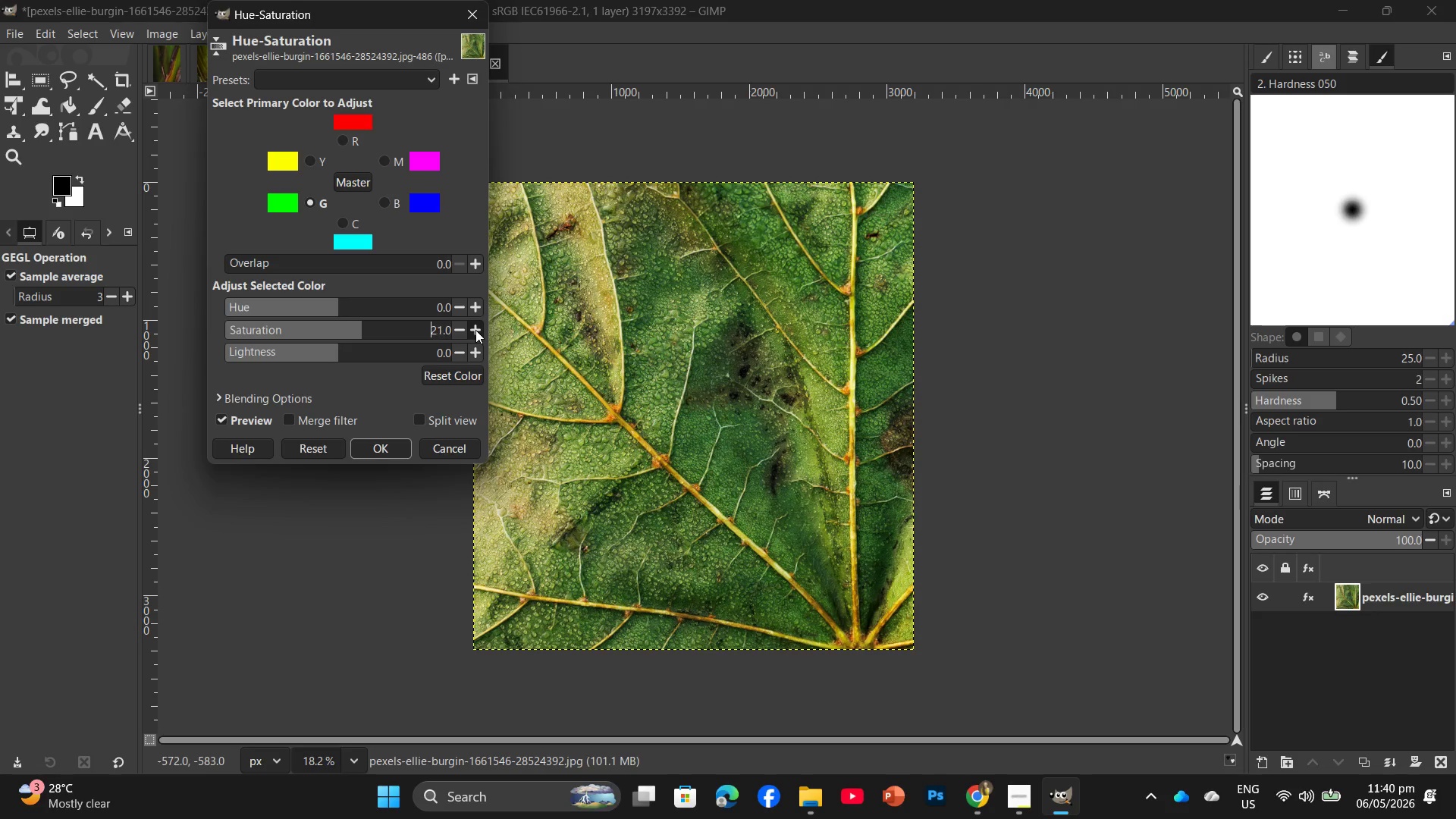 
double_click([475, 330])
 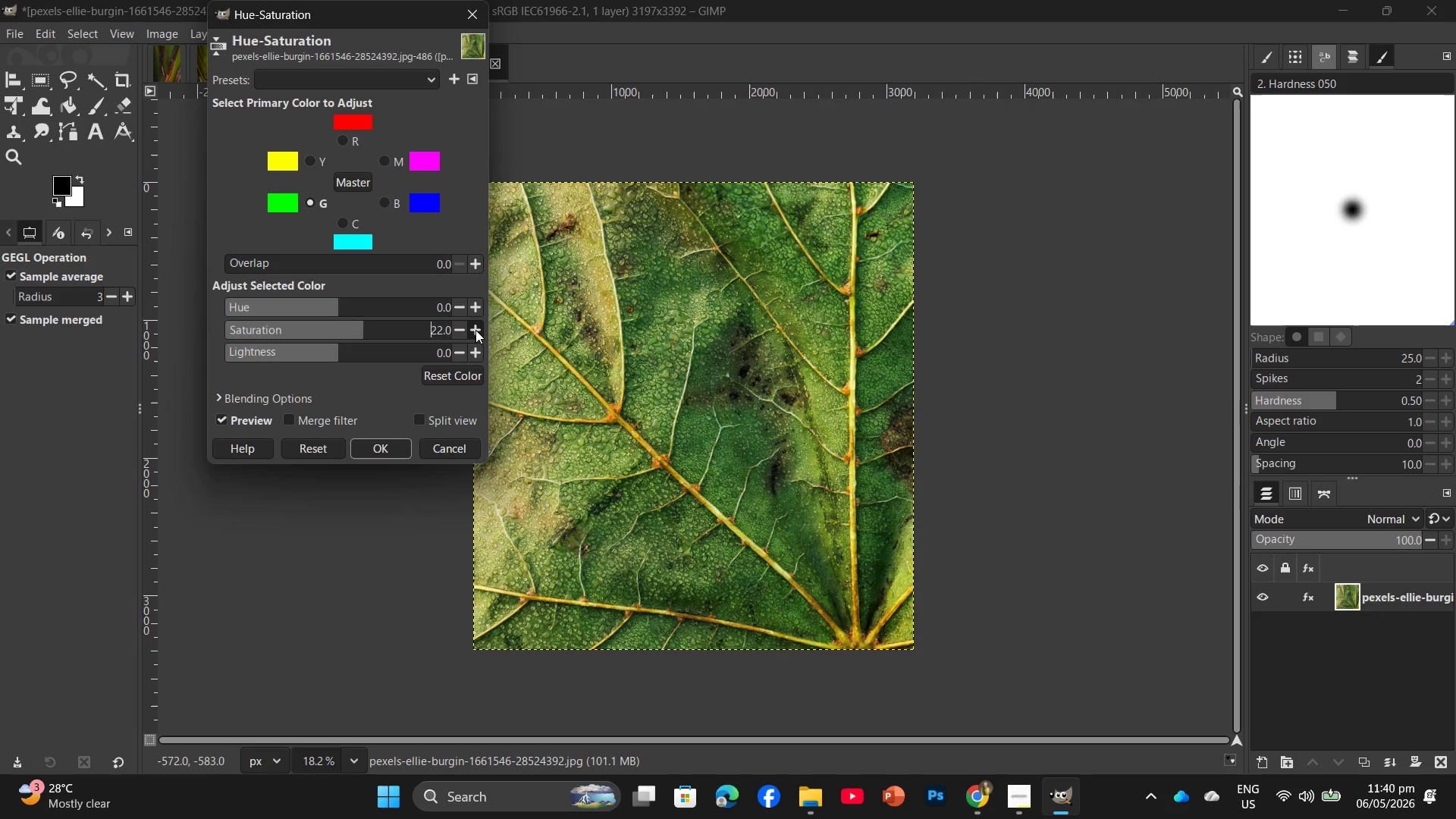 
triple_click([475, 330])
 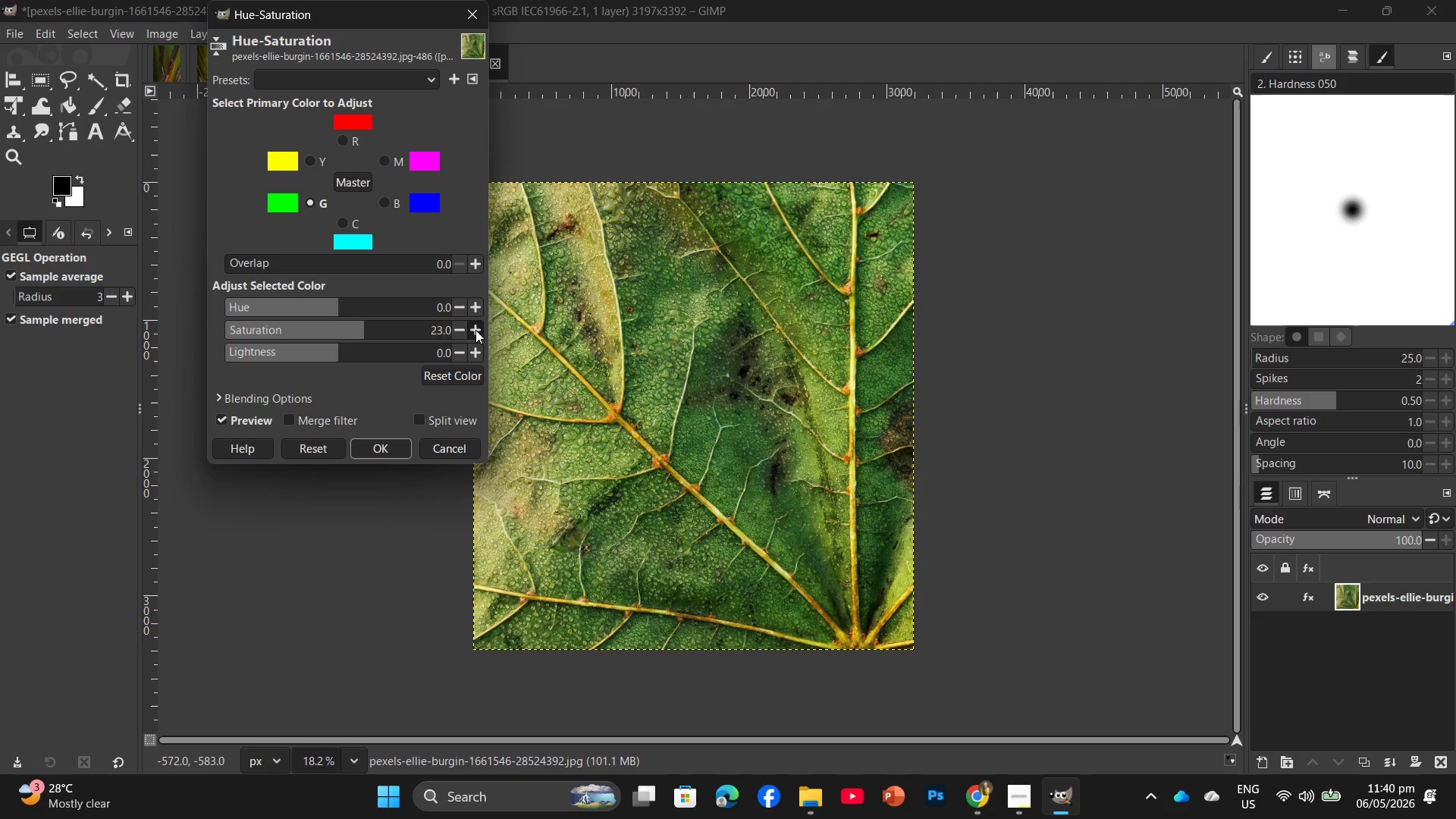 
triple_click([475, 330])
 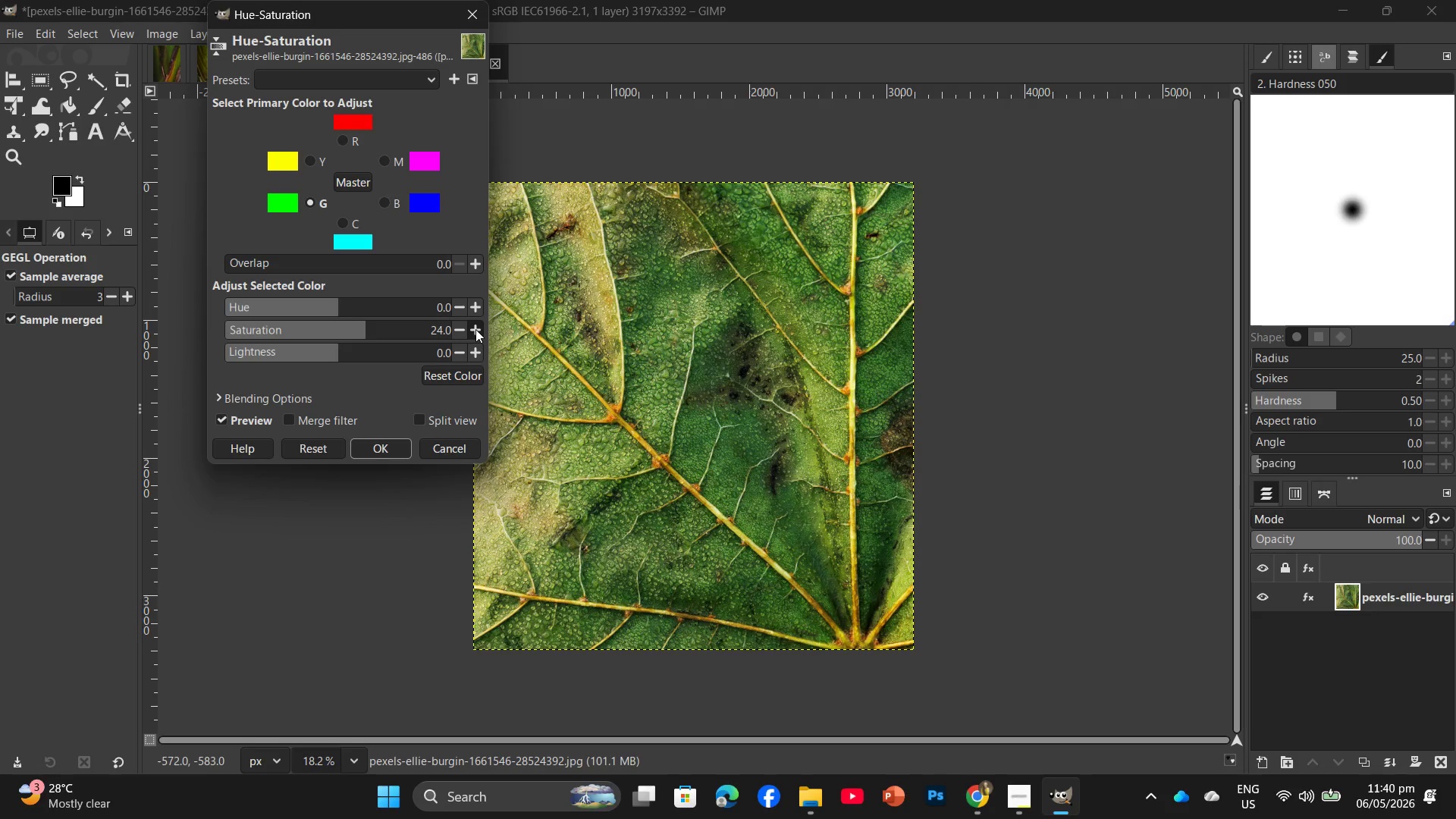 
triple_click([475, 329])
 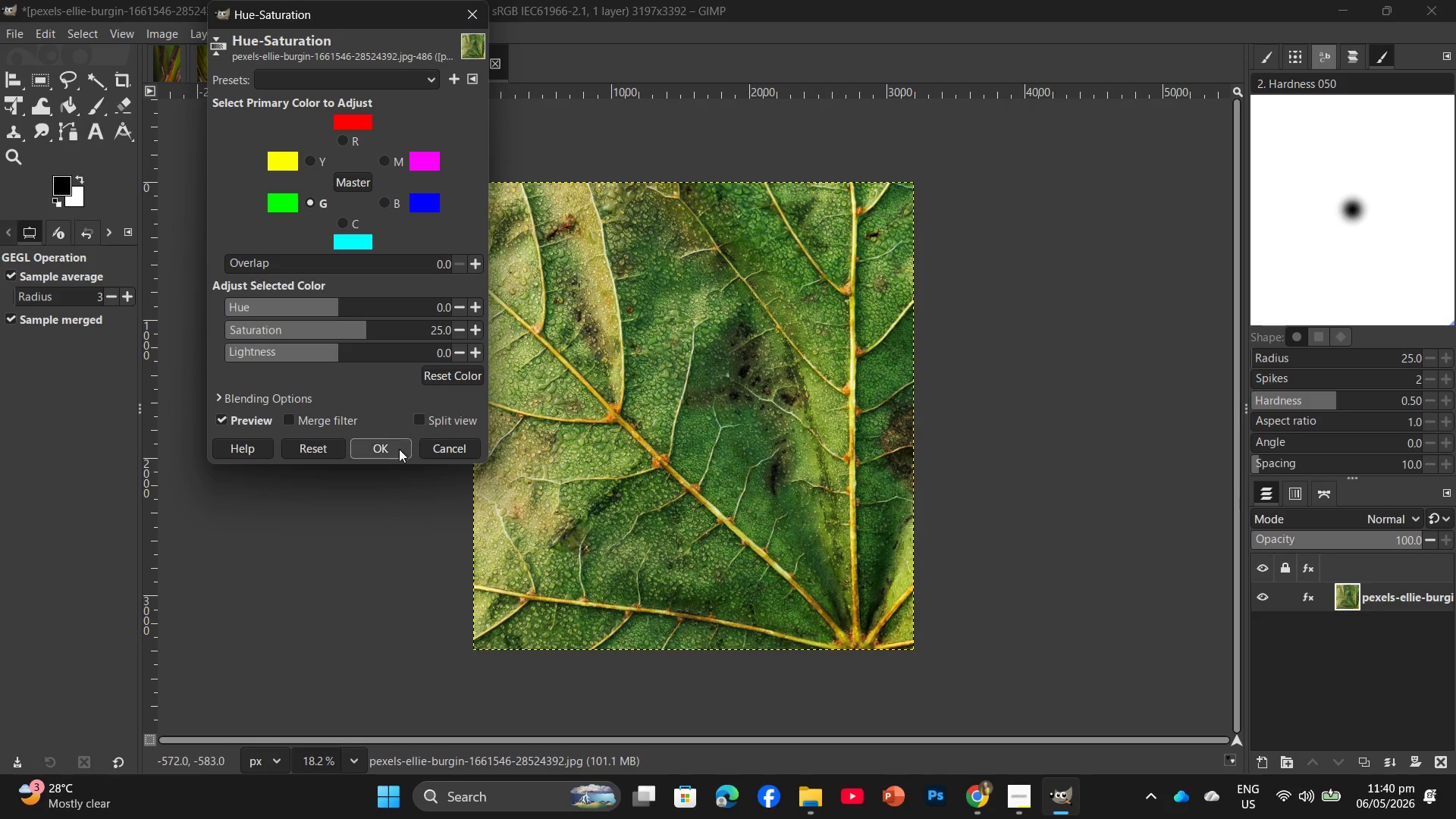 
left_click([391, 453])
 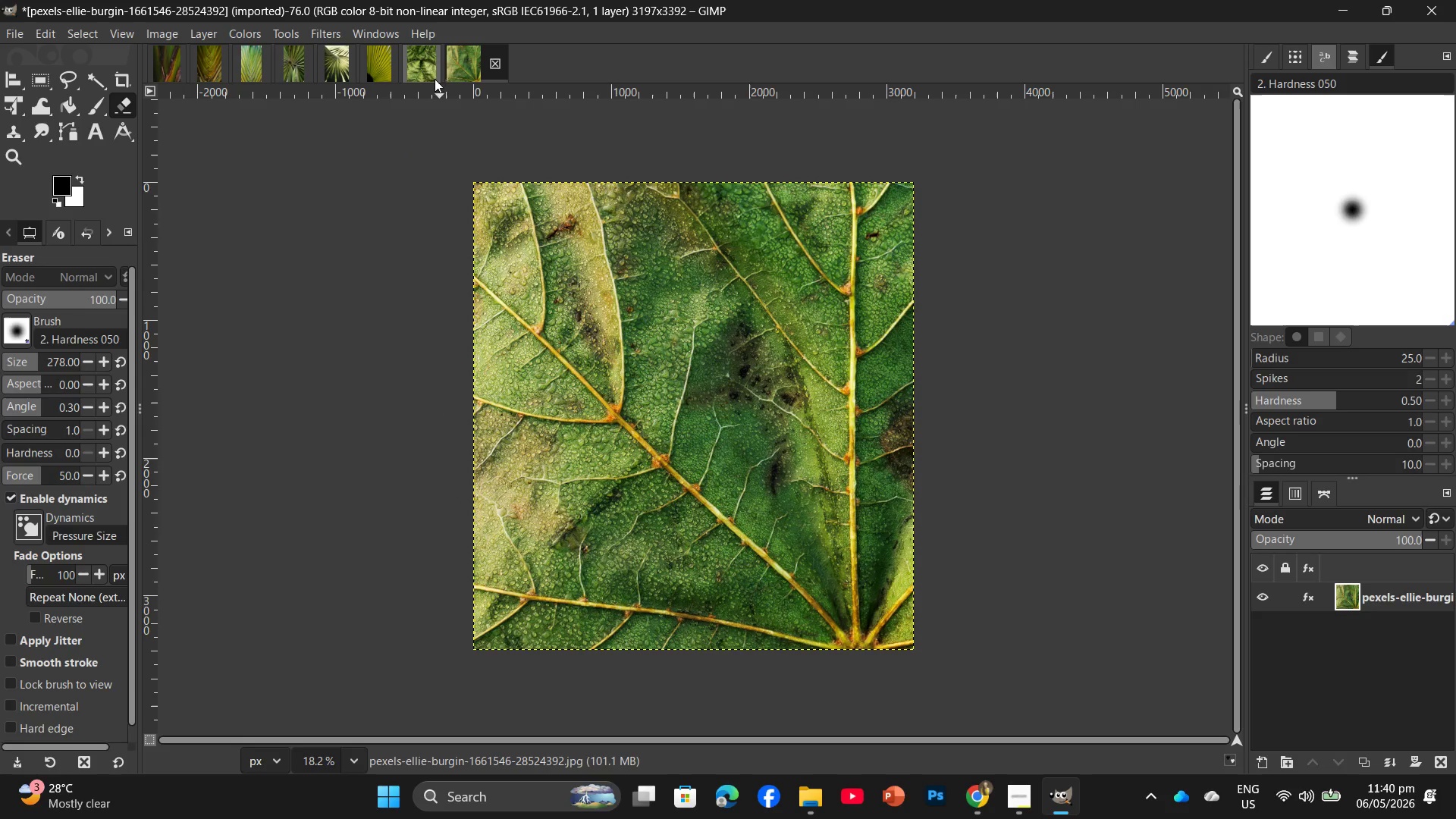 
left_click([330, 29])
 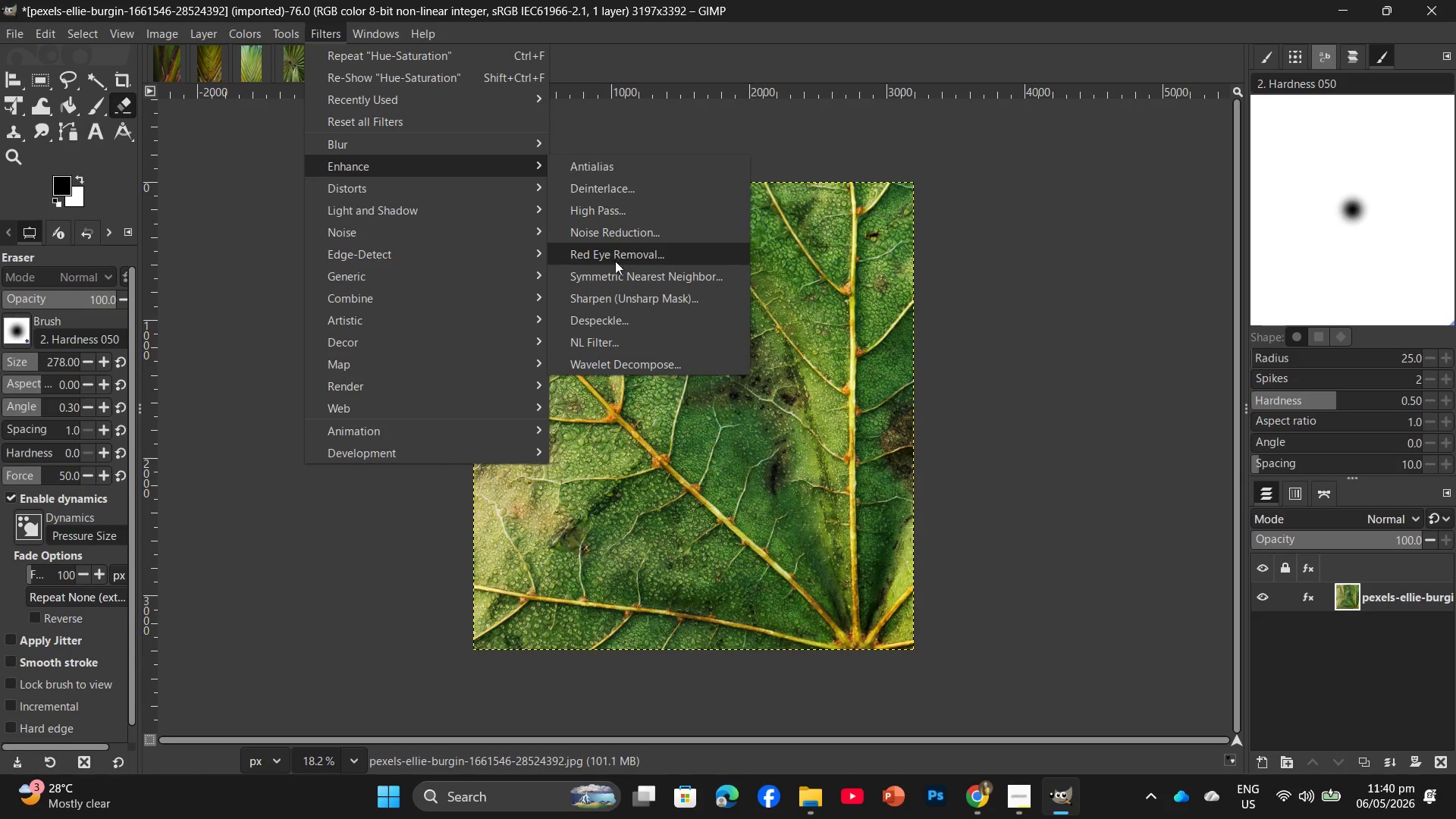 
left_click([609, 294])
 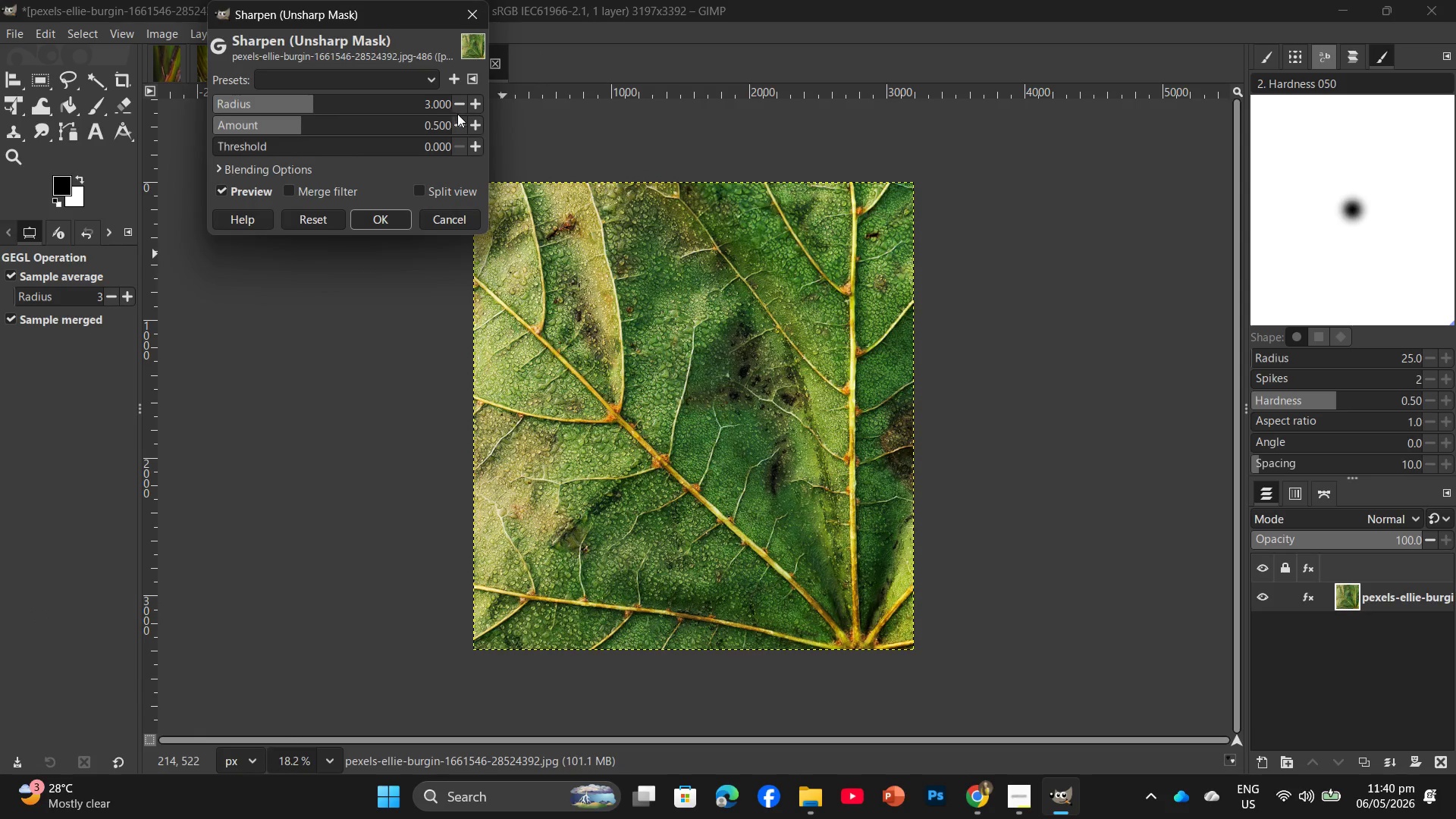 
left_click([431, 119])
 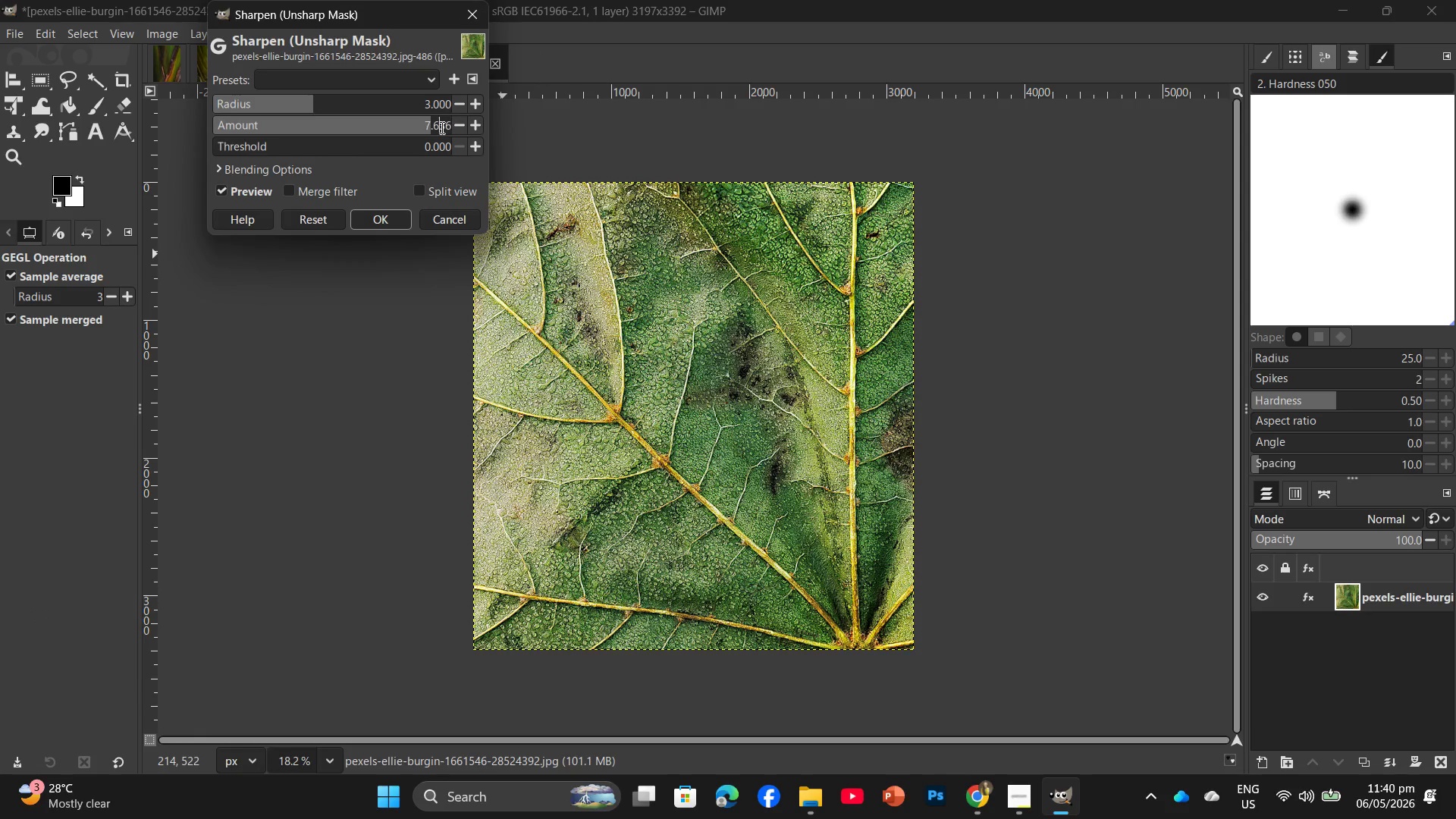 
double_click([441, 127])
 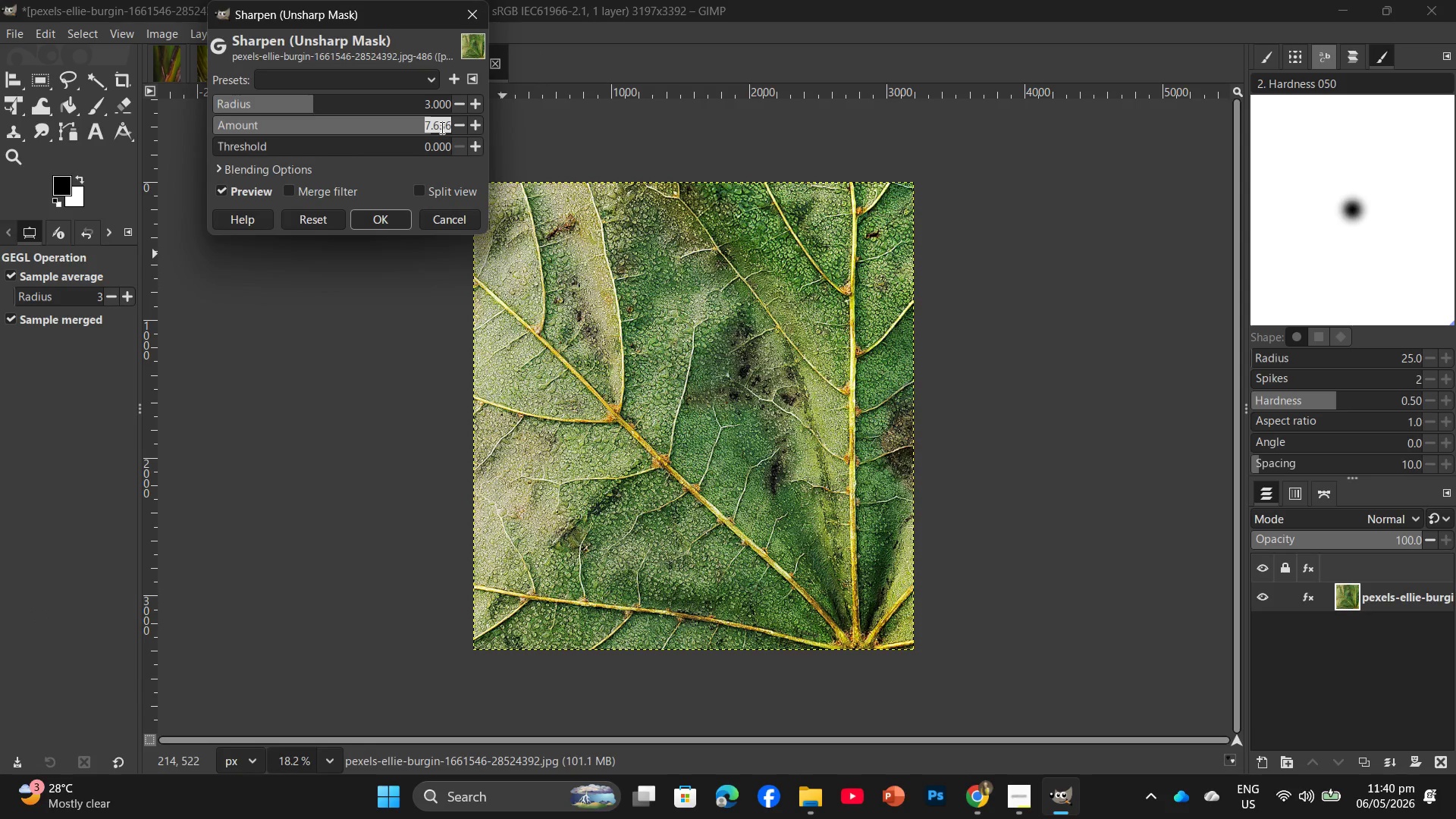 
key(Numpad1)
 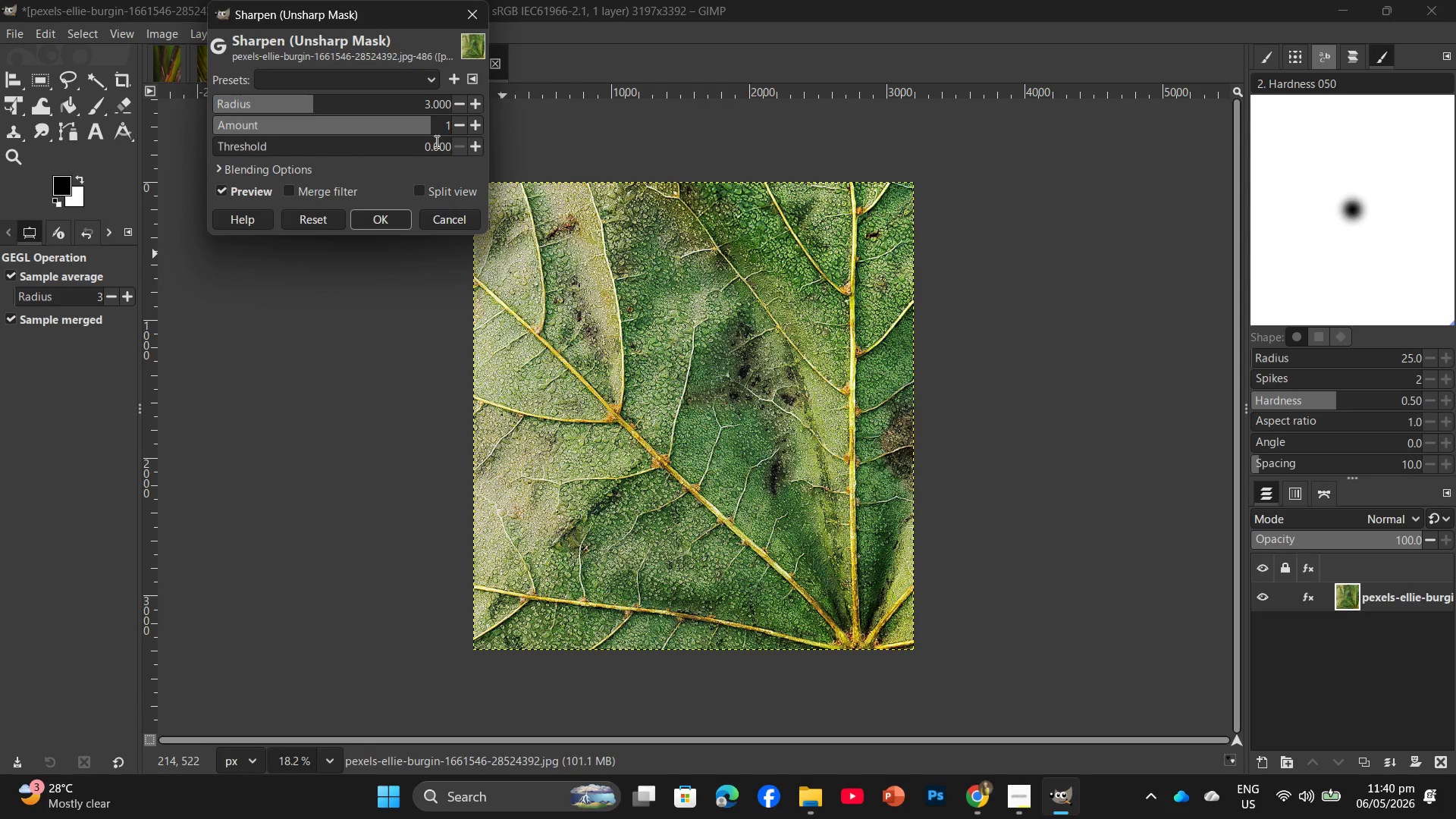 
left_click([436, 143])
 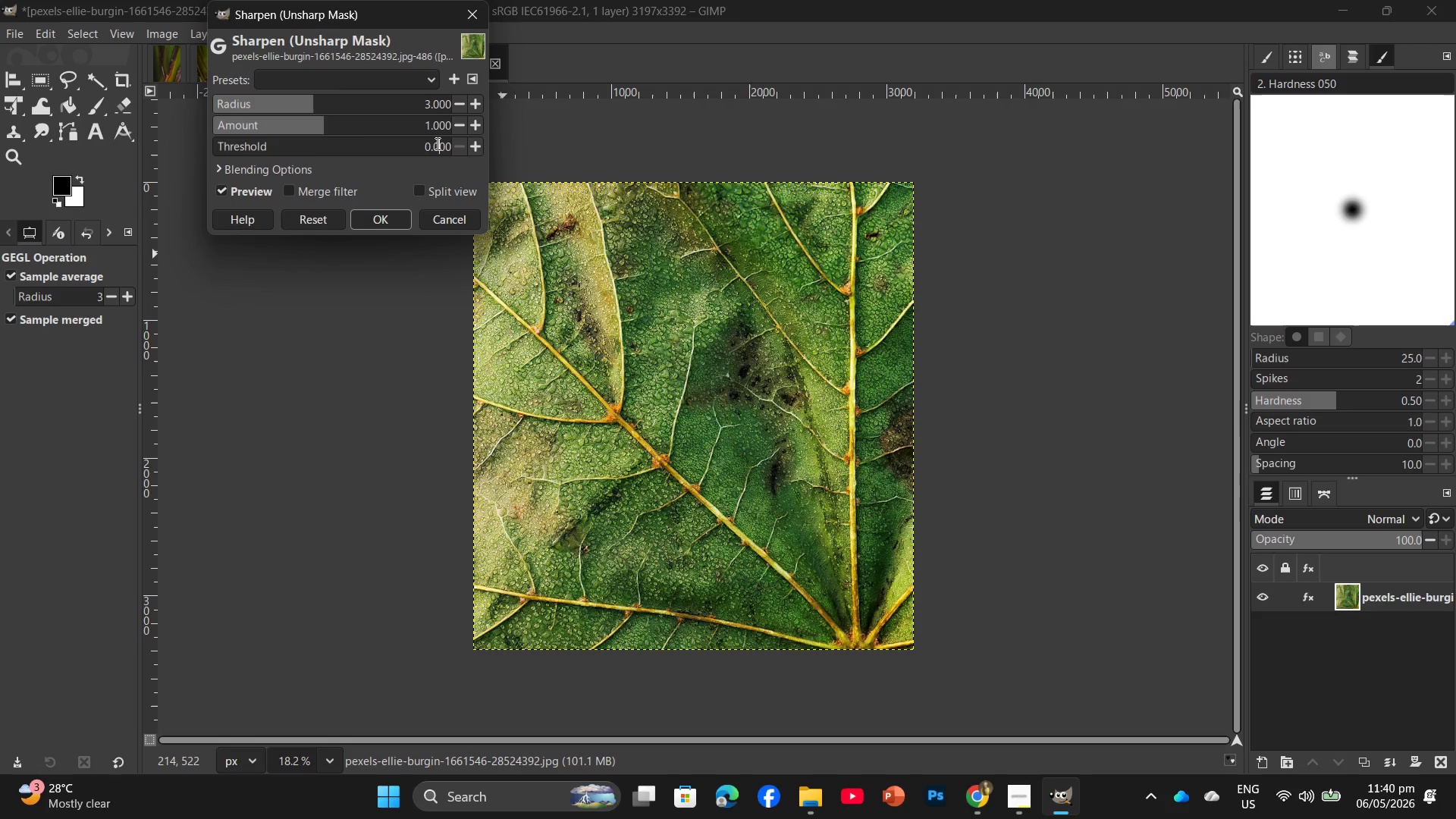 
double_click([436, 143])
 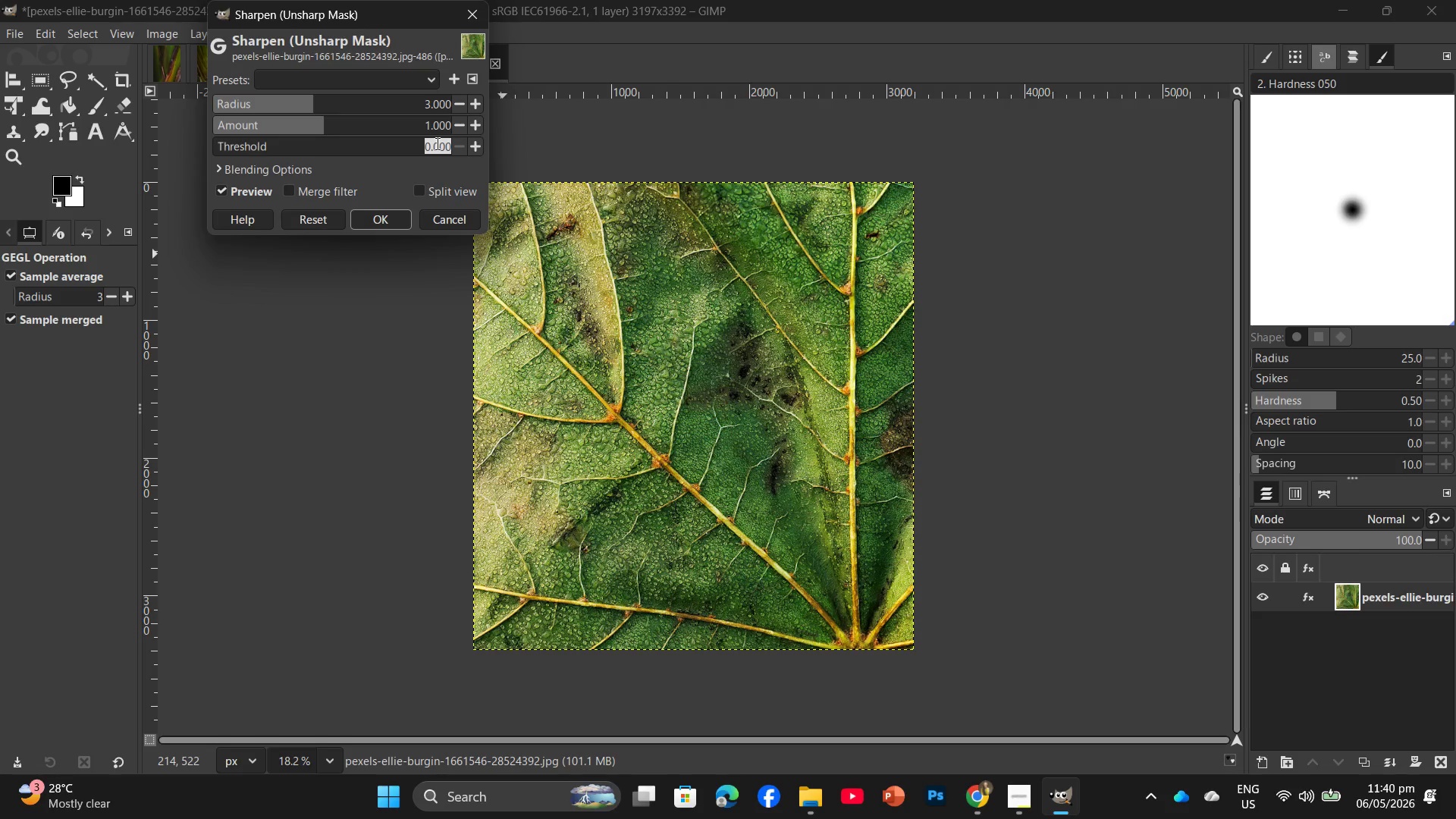 
key(Numpad1)
 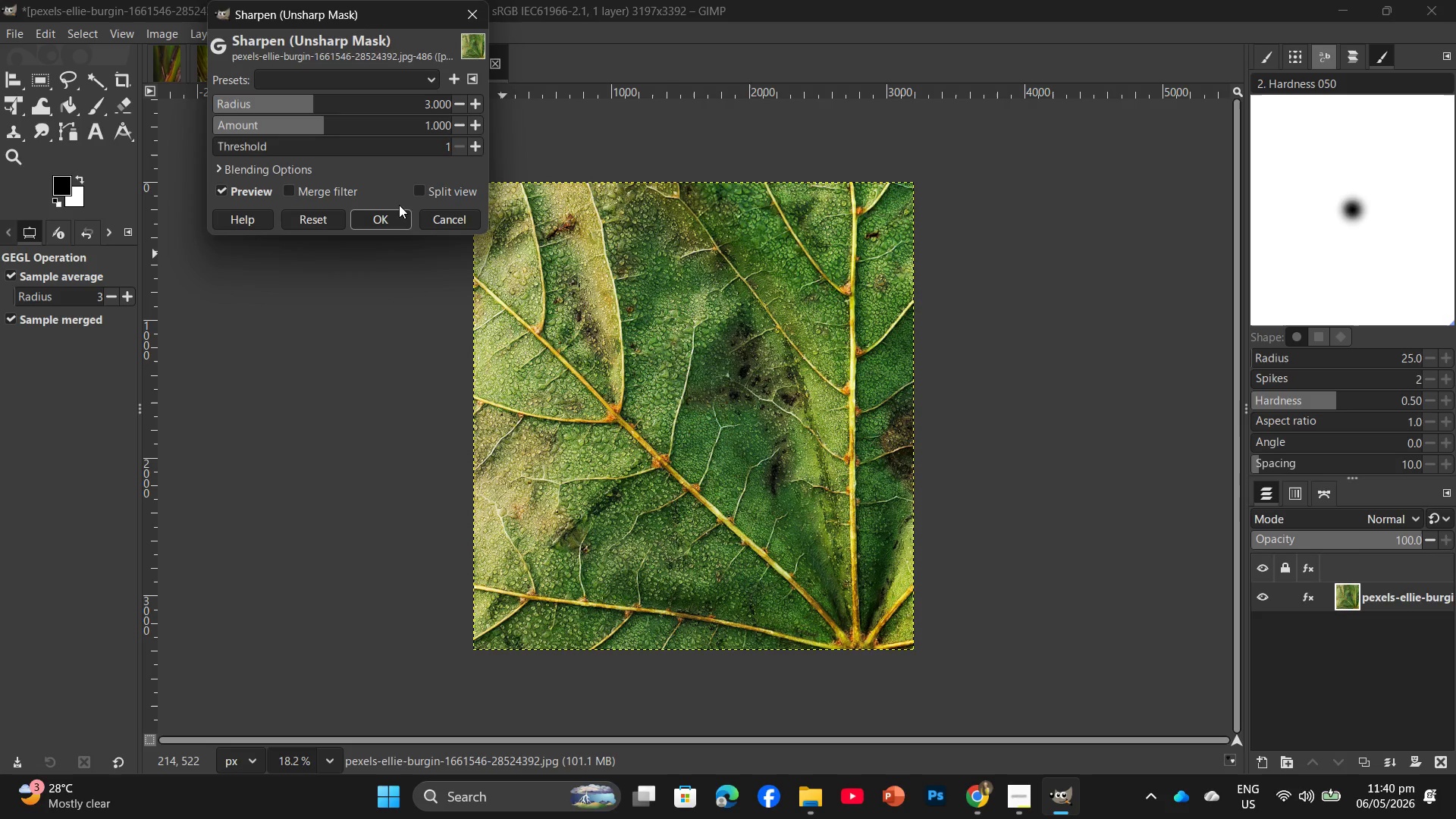 
left_click([392, 220])
 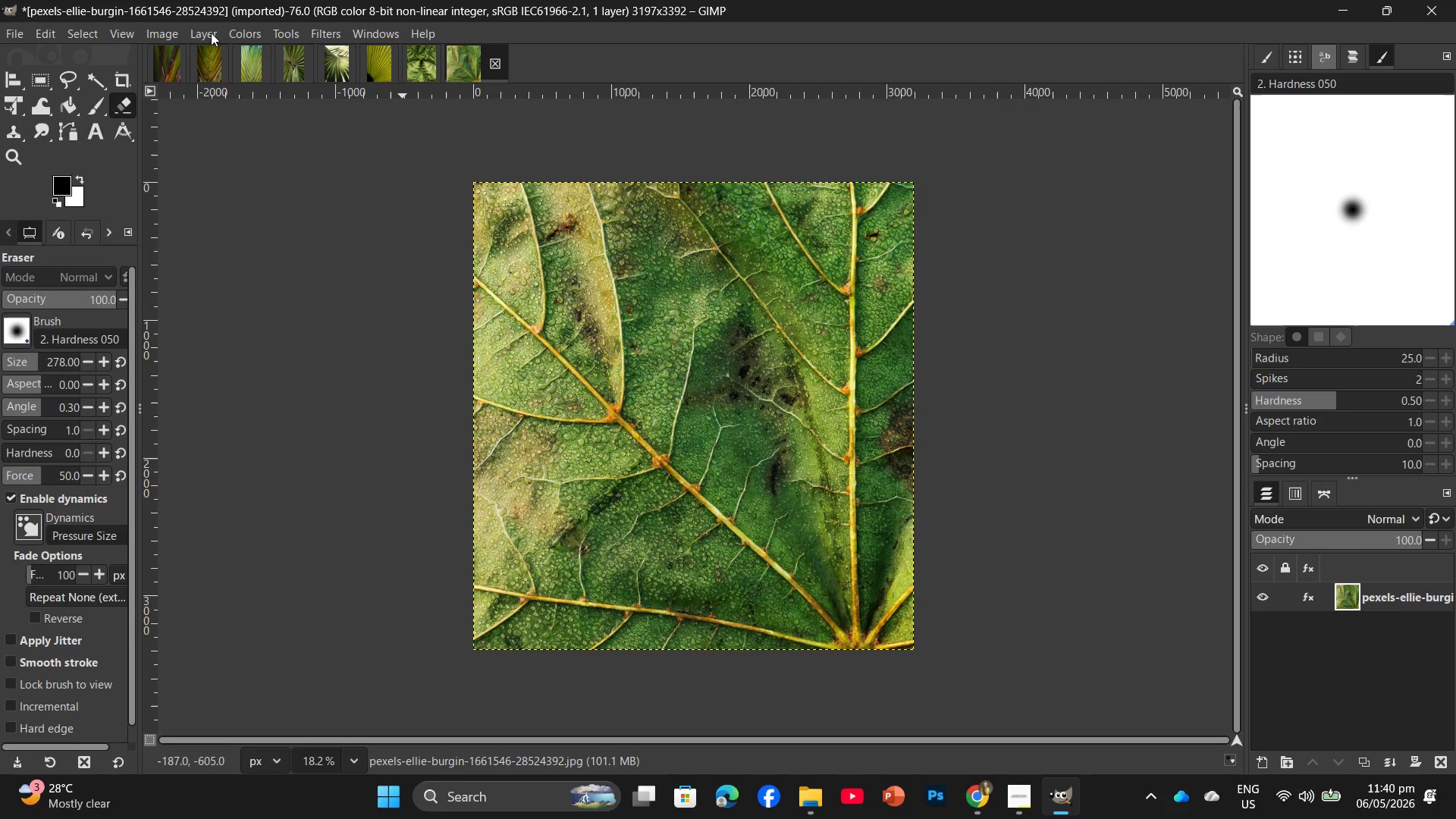 
left_click([162, 30])
 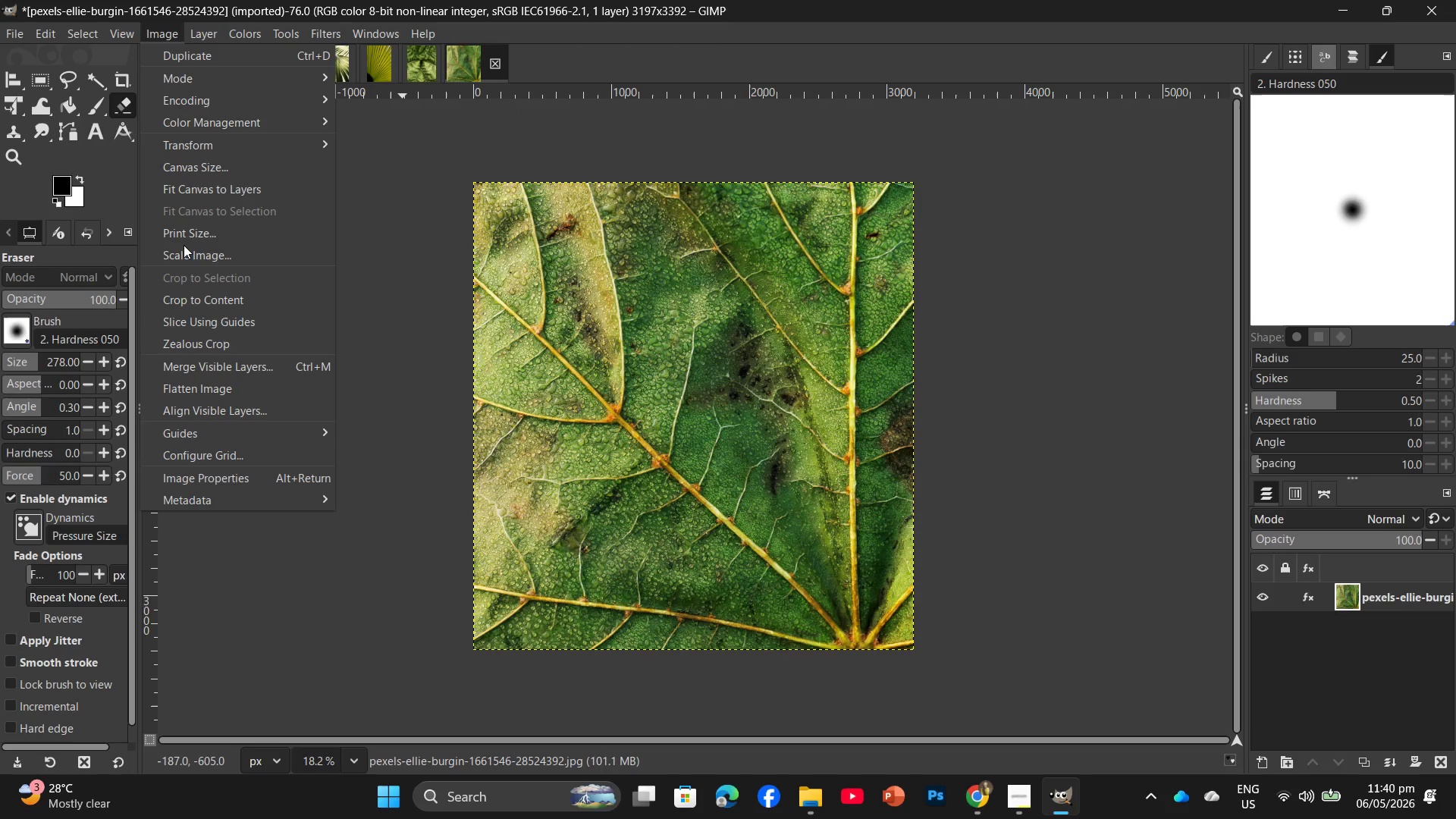 
left_click([181, 250])
 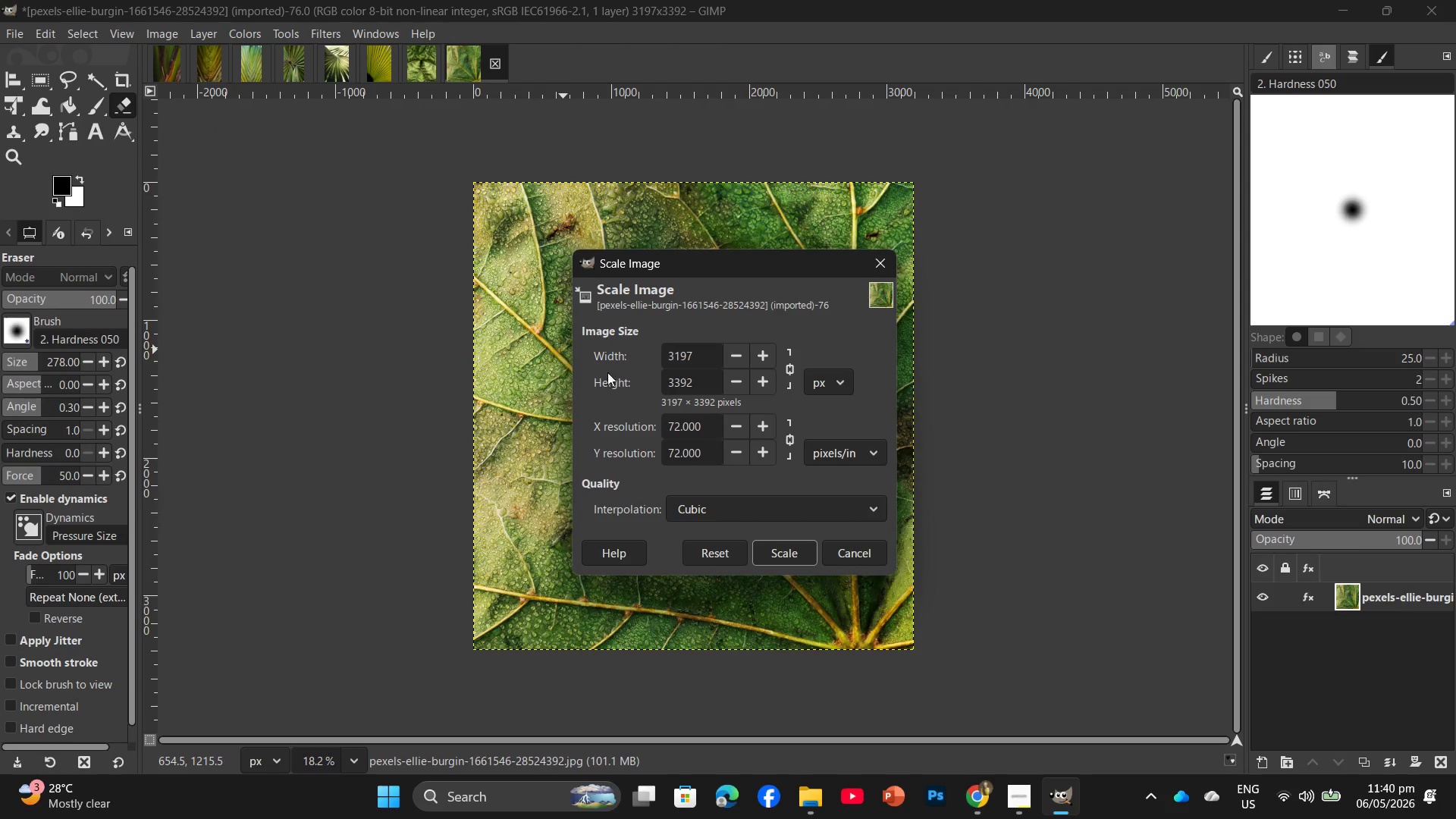 
left_click_drag(start_coordinate=[698, 378], to_coordinate=[669, 376])
 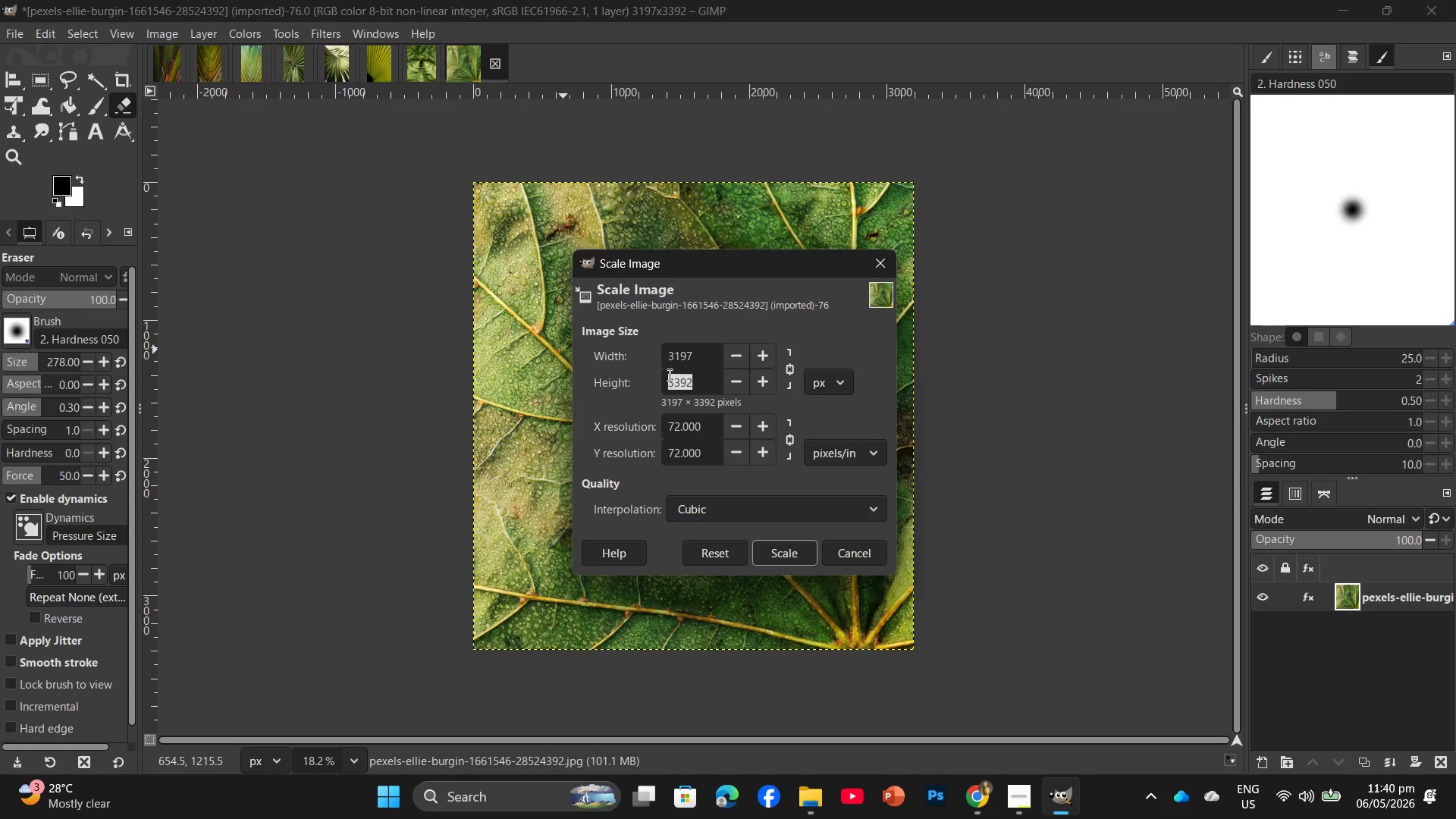 
key(Numpad2)
 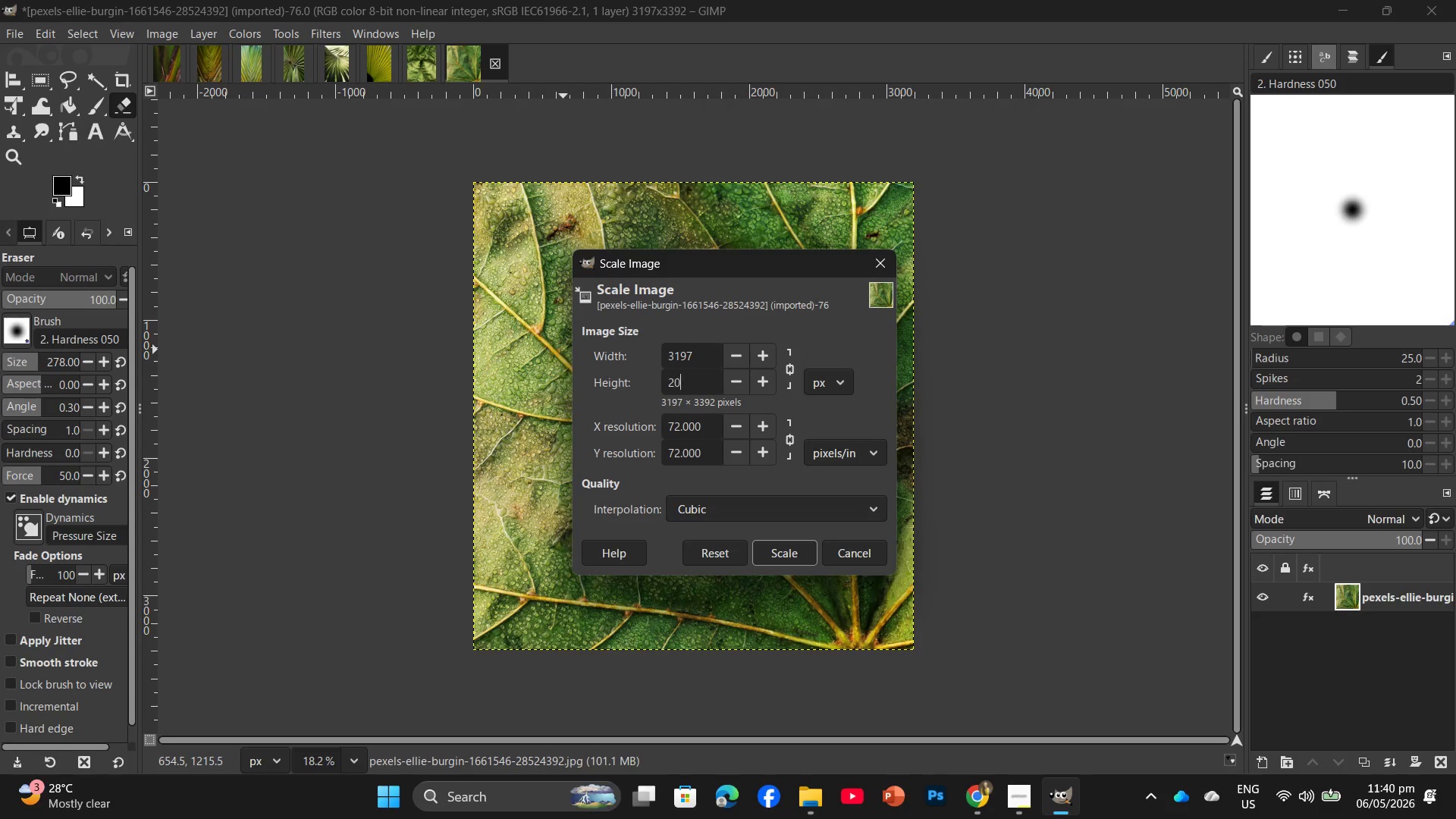 
key(Numpad0)
 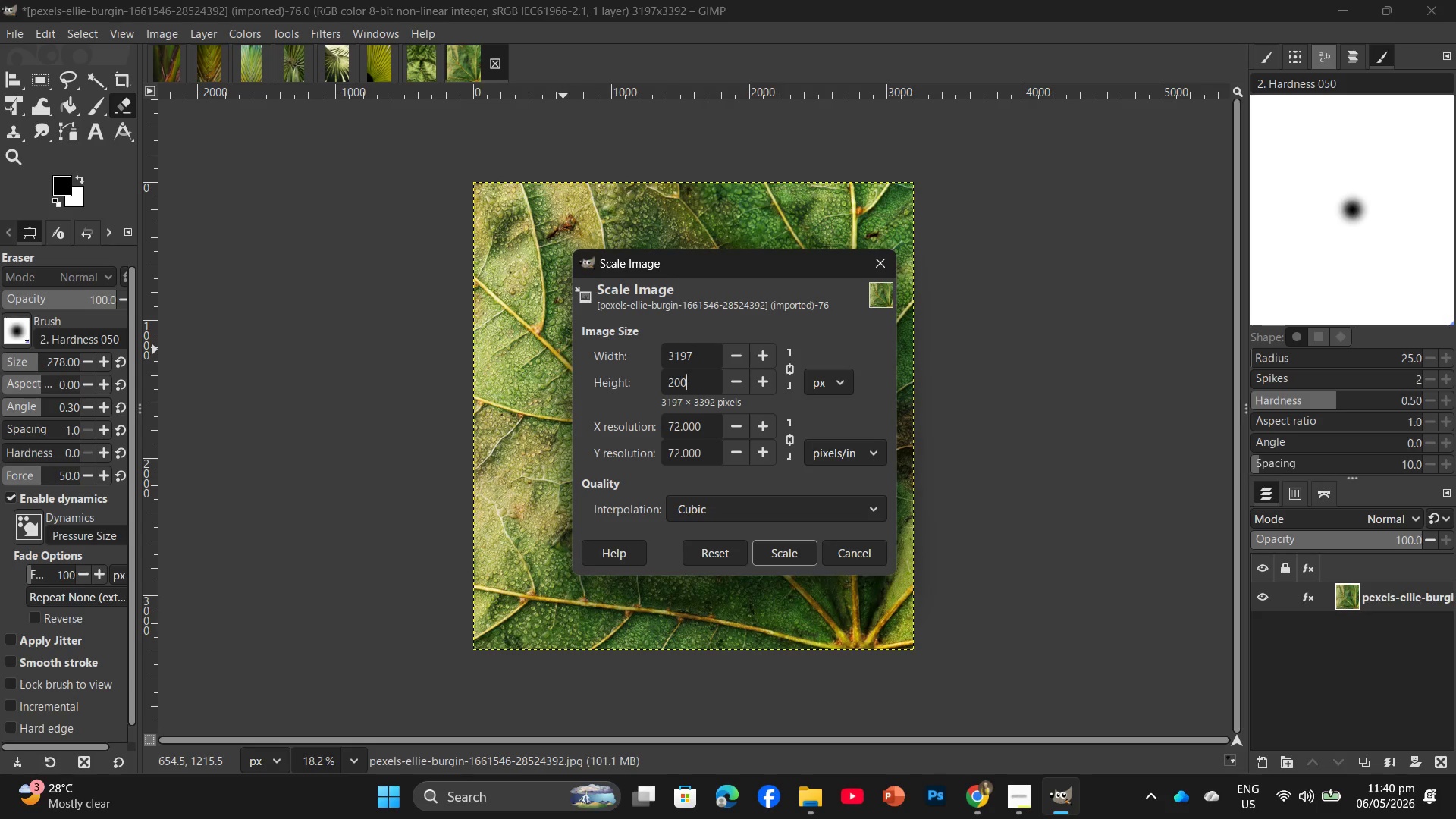 
key(Numpad0)
 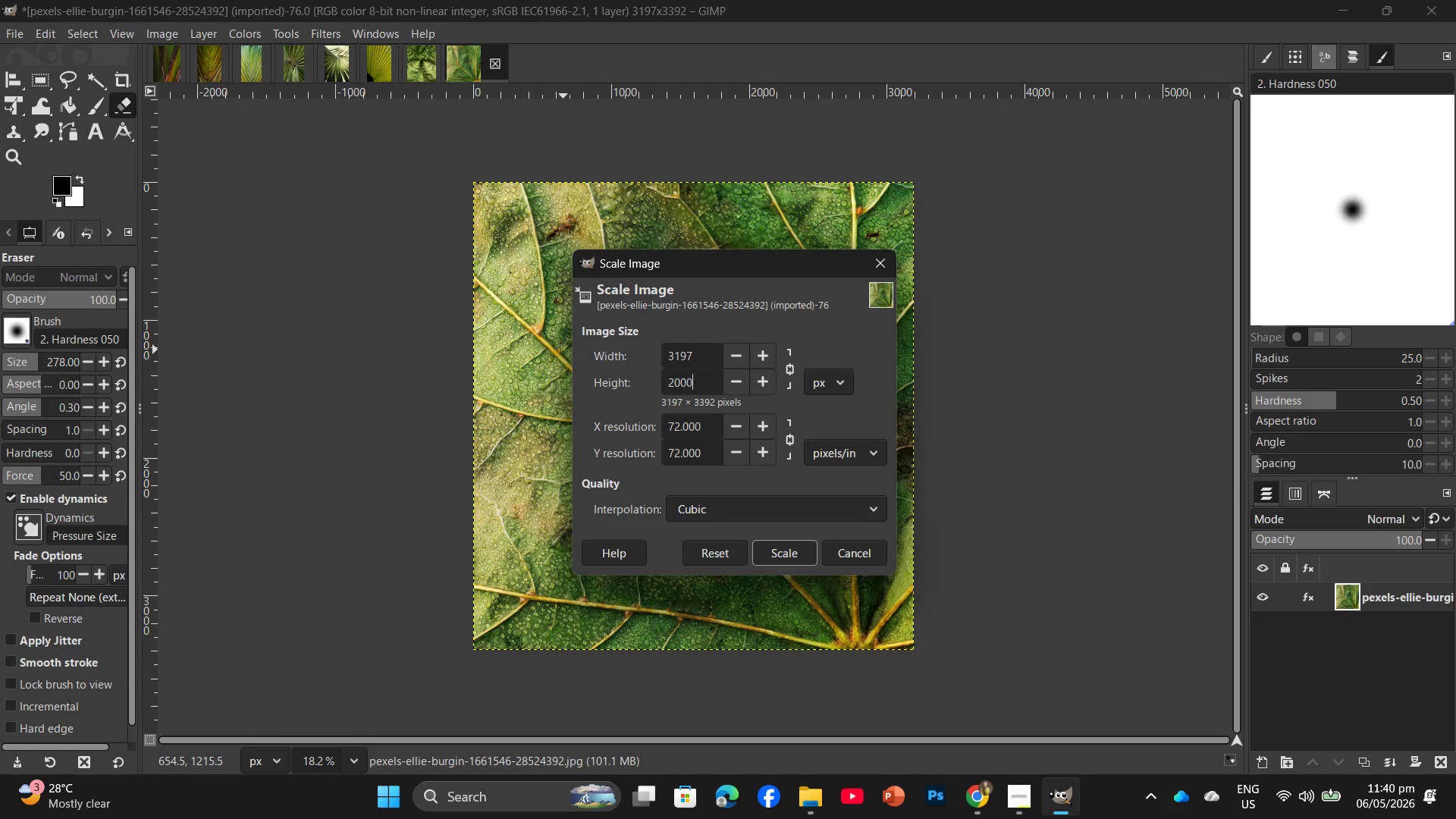 
key(Numpad0)
 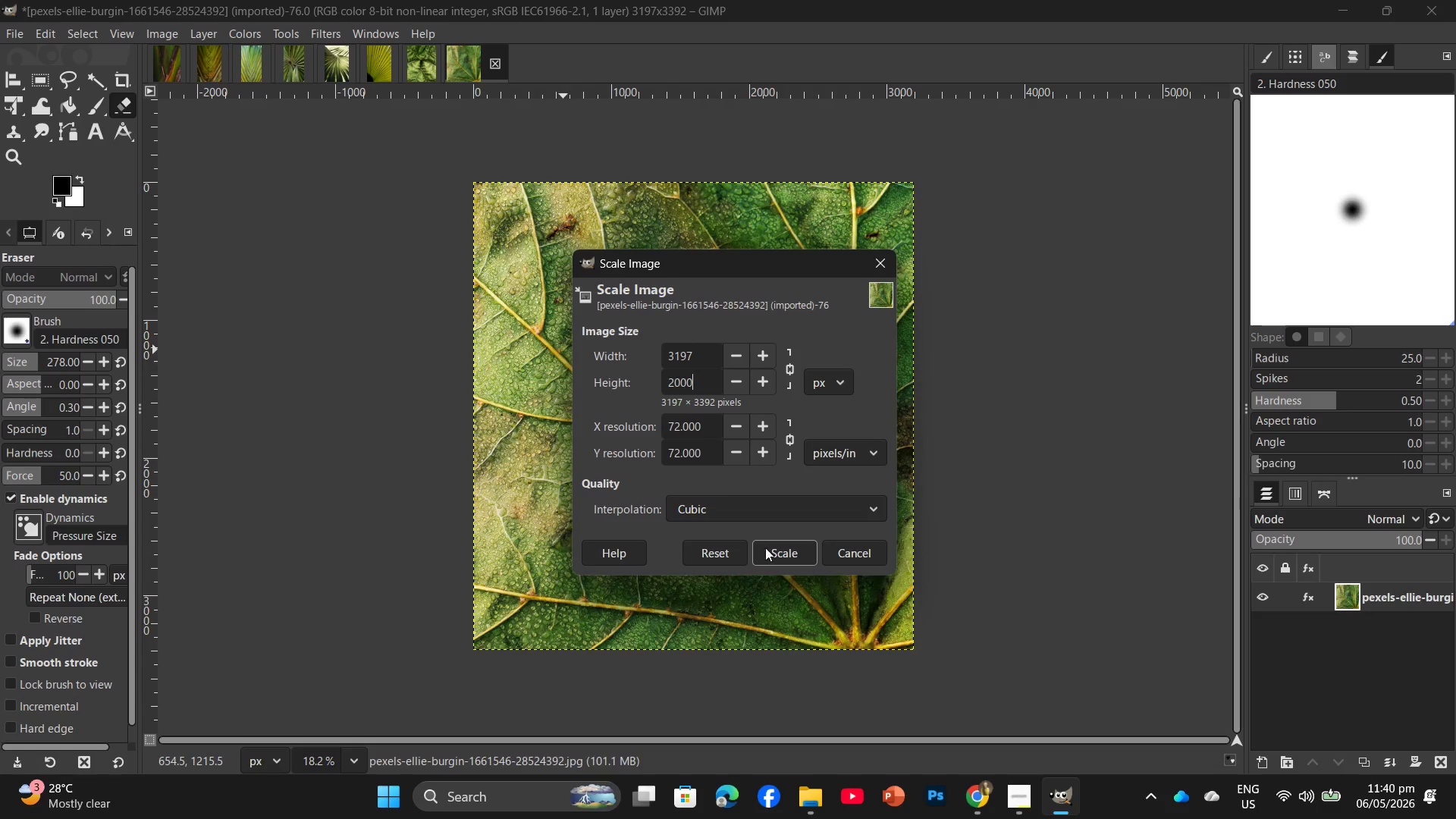 
left_click([789, 554])
 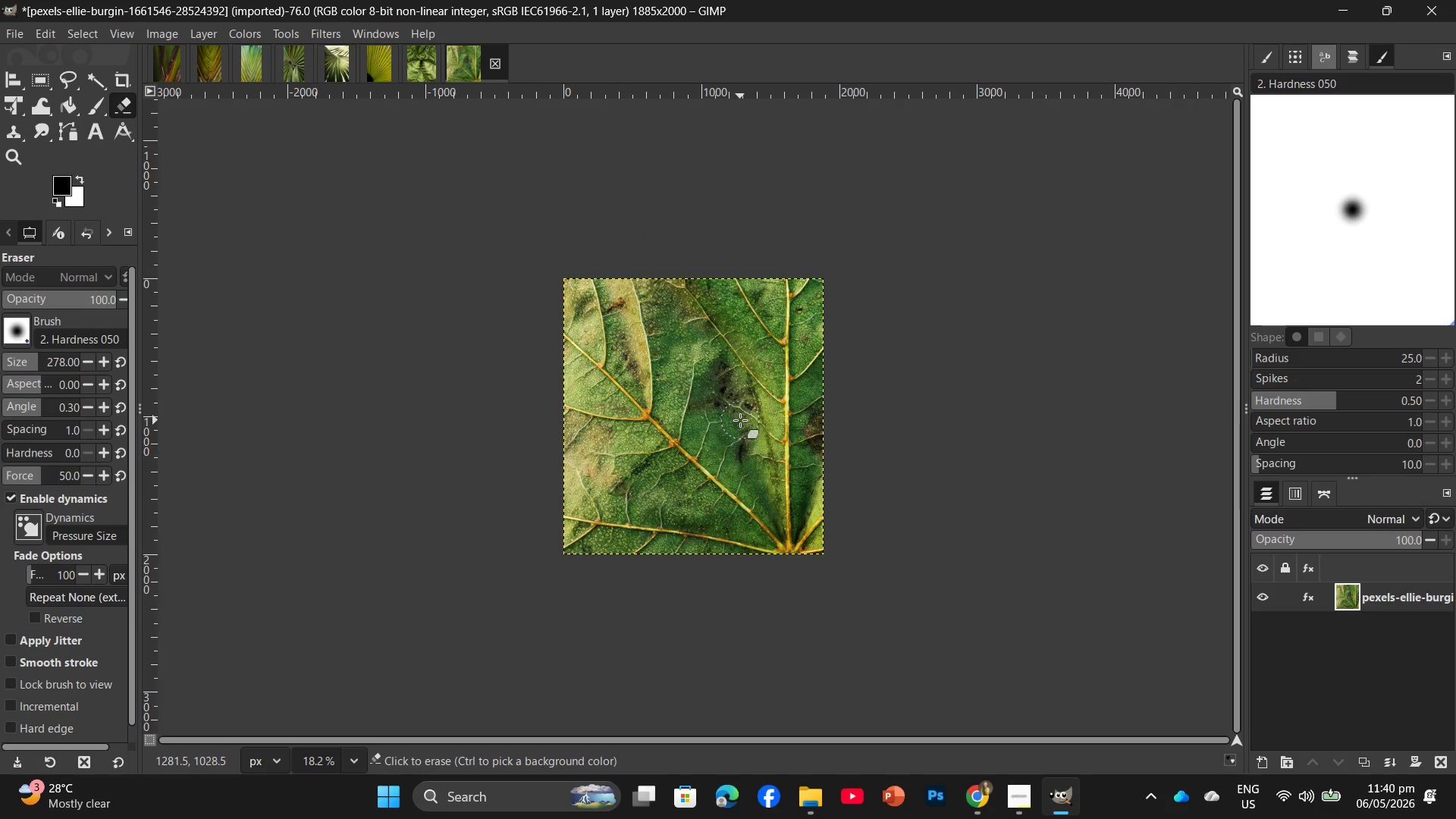 
wait(5.84)
 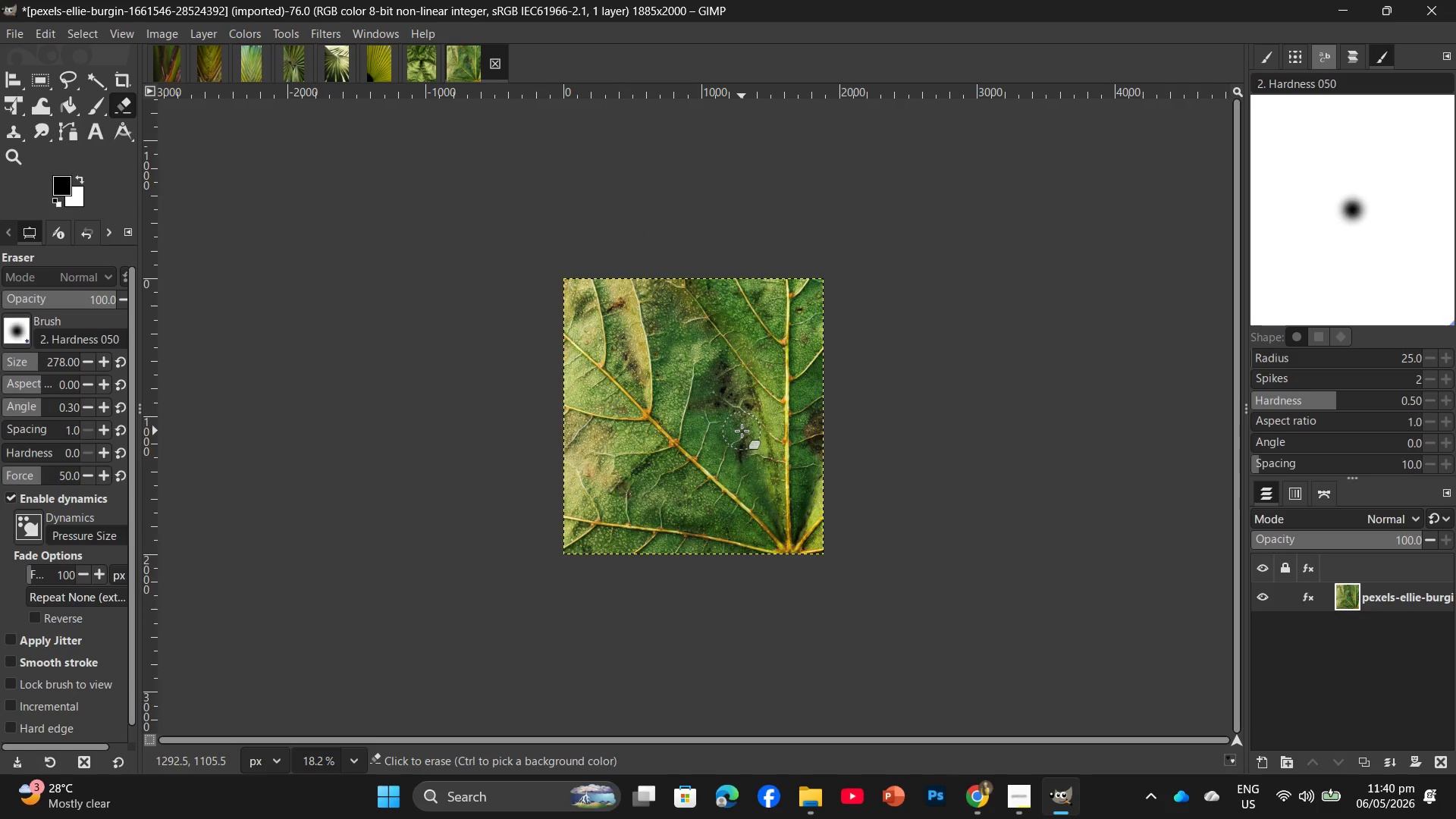 
key(Control+Shift+E)
 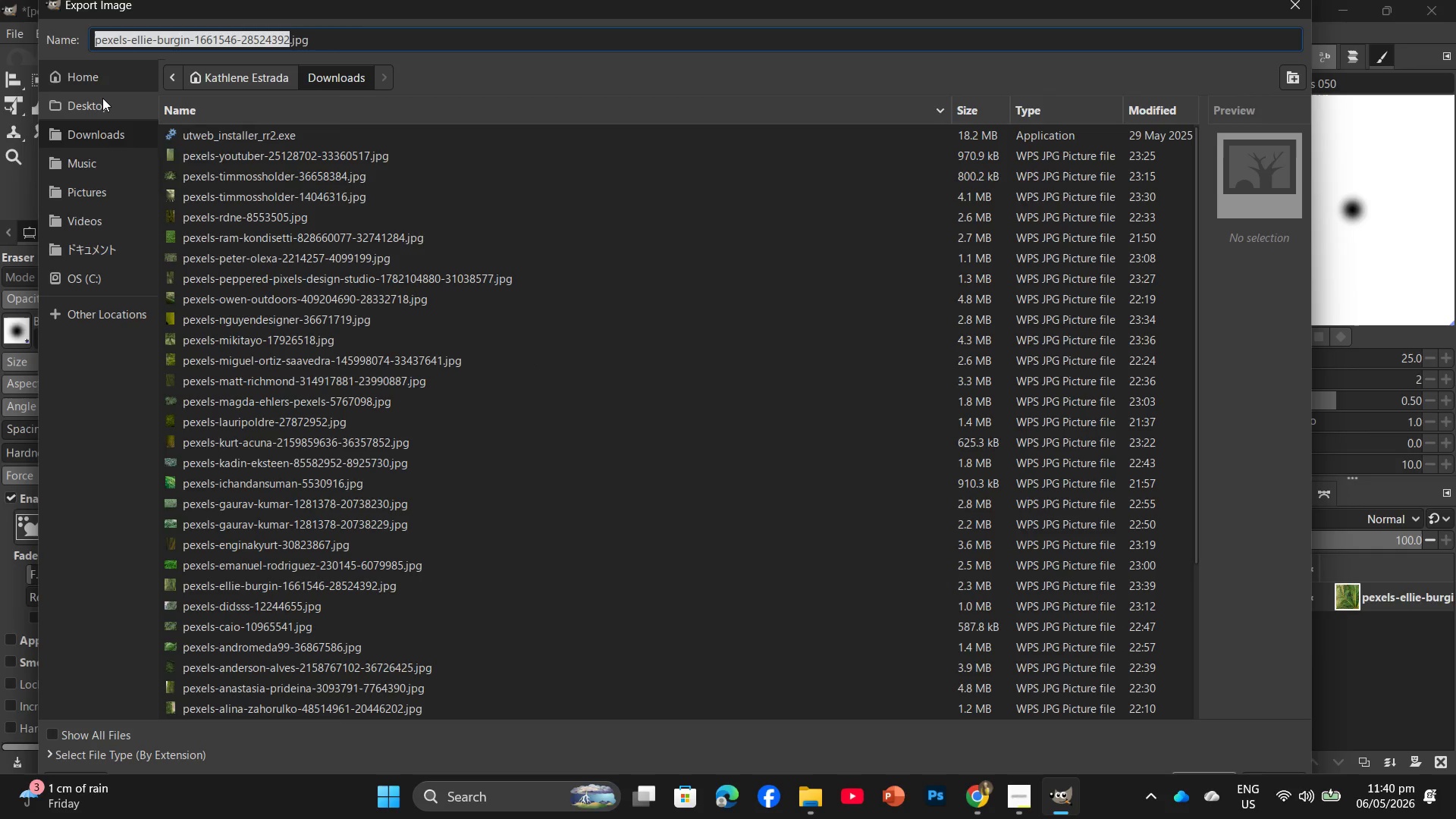 
left_click([102, 98])
 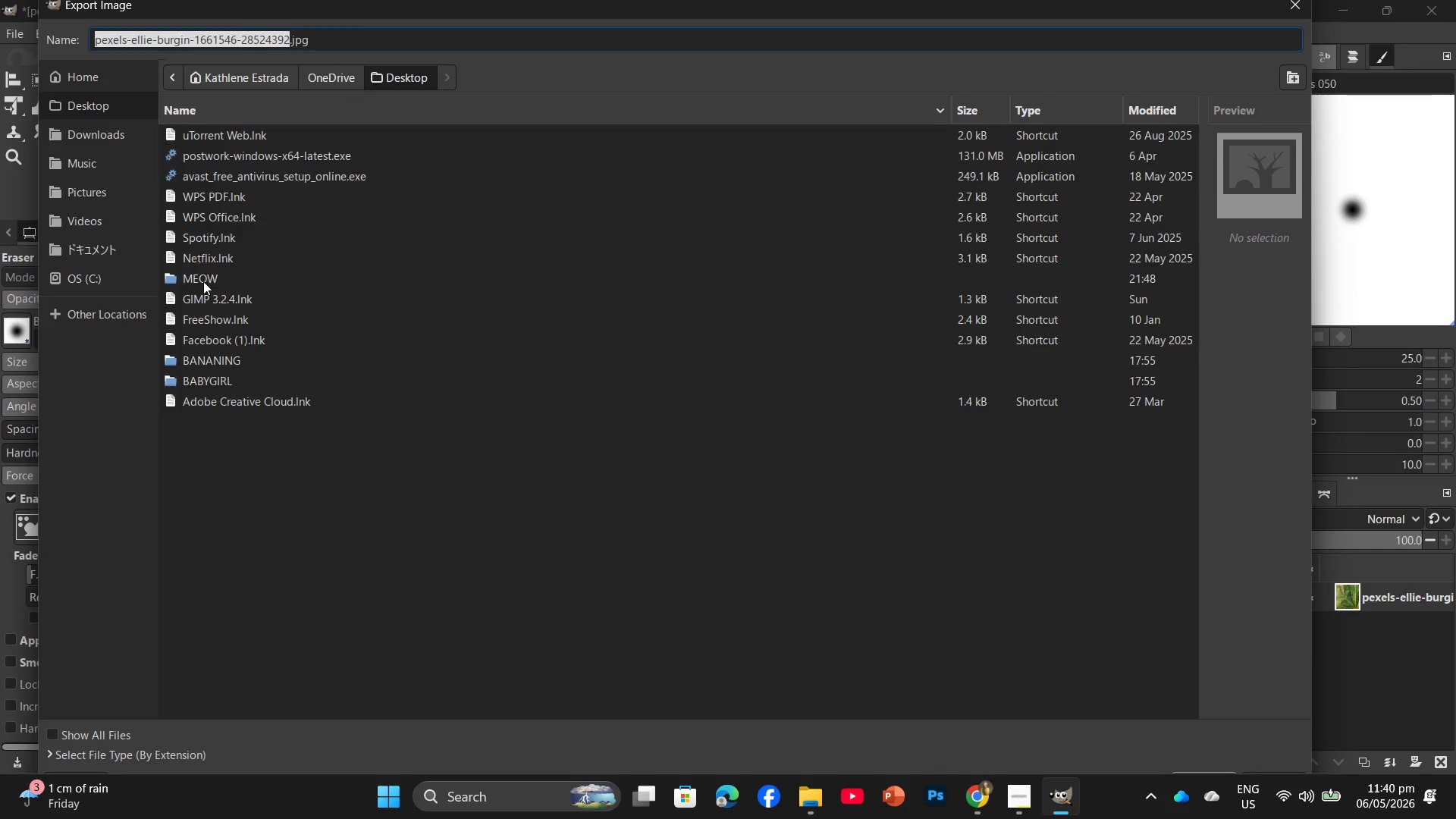 
double_click([202, 281])
 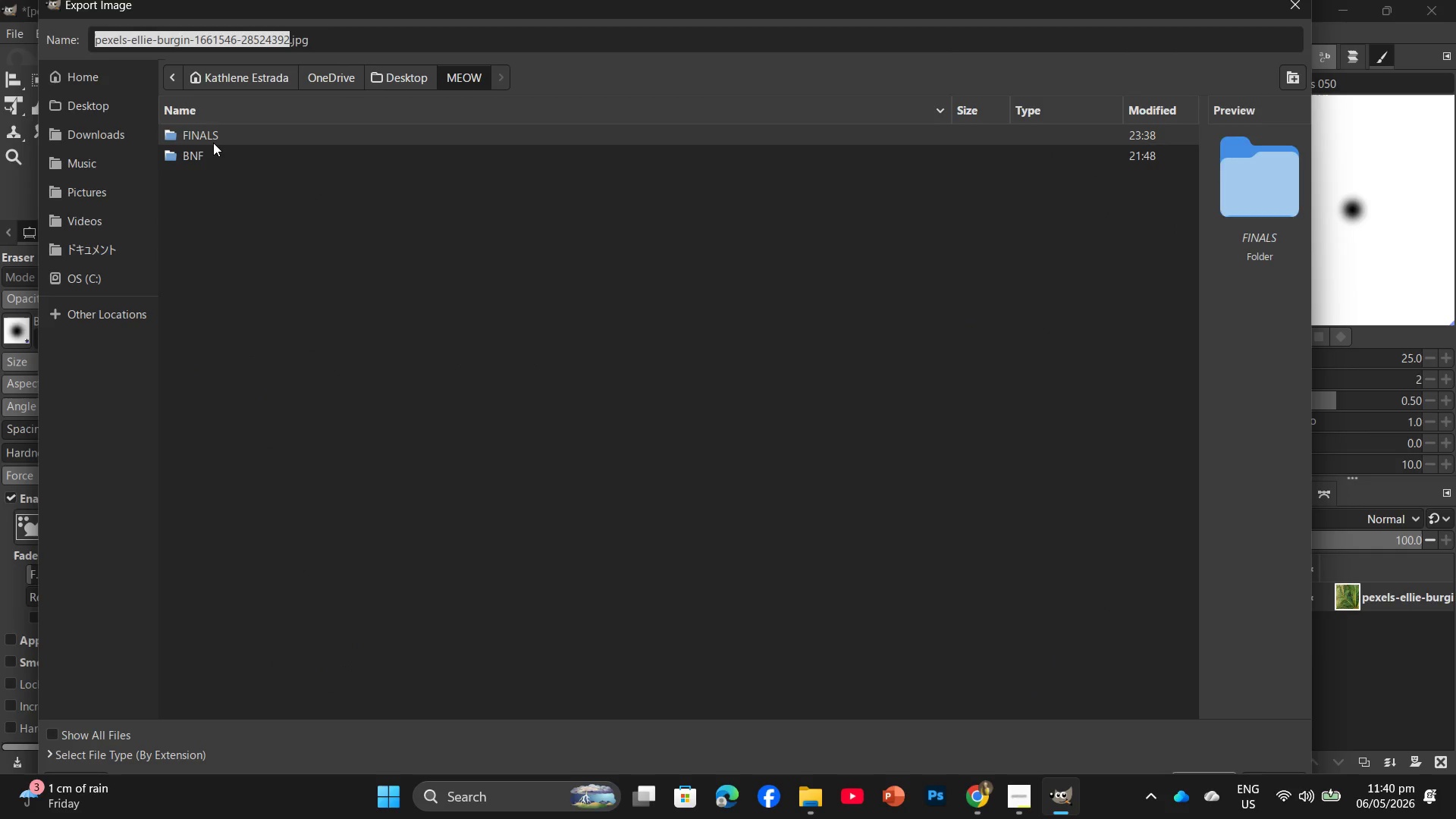 
double_click([215, 142])
 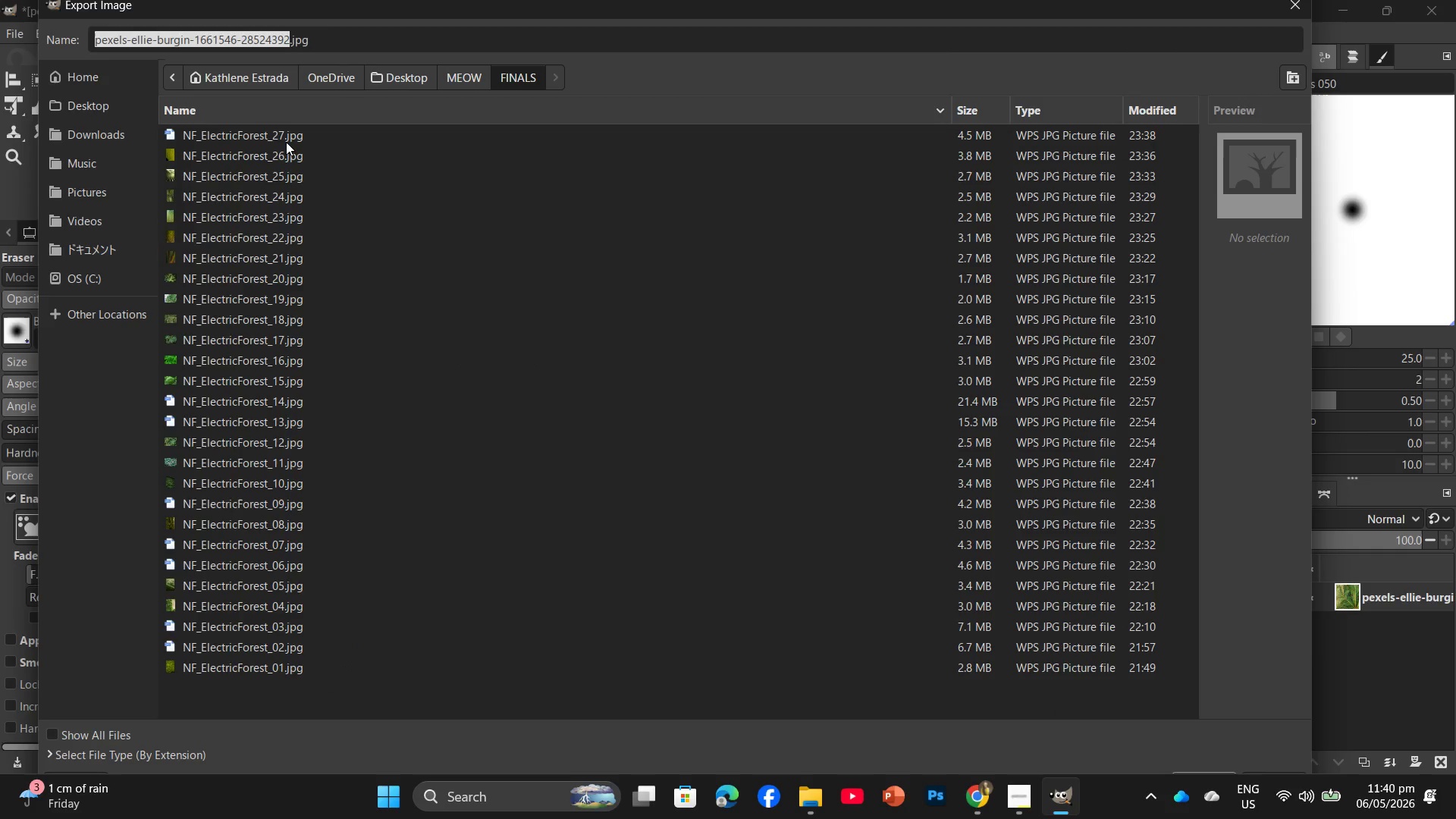 
left_click([286, 138])
 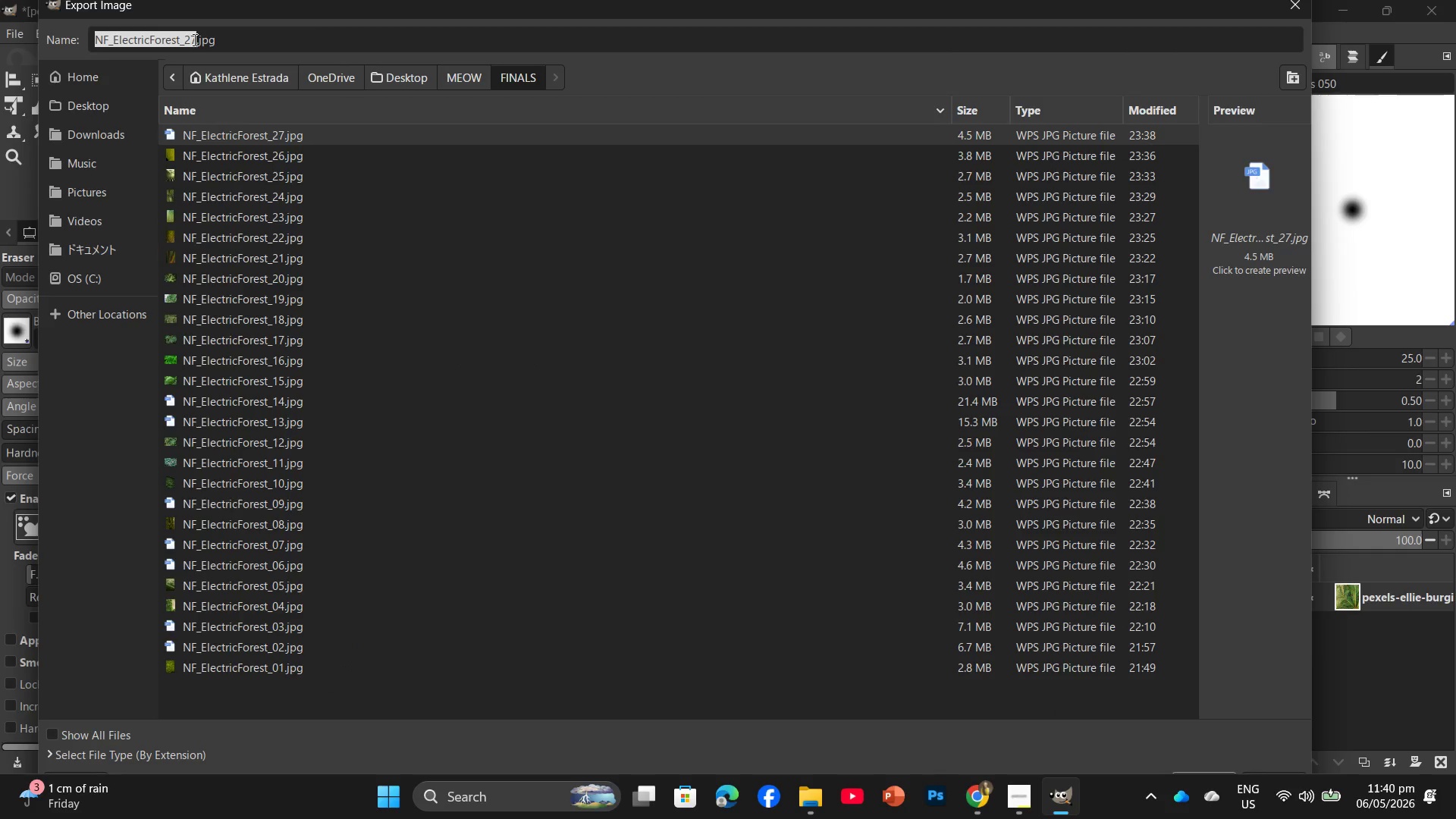 
left_click([193, 39])
 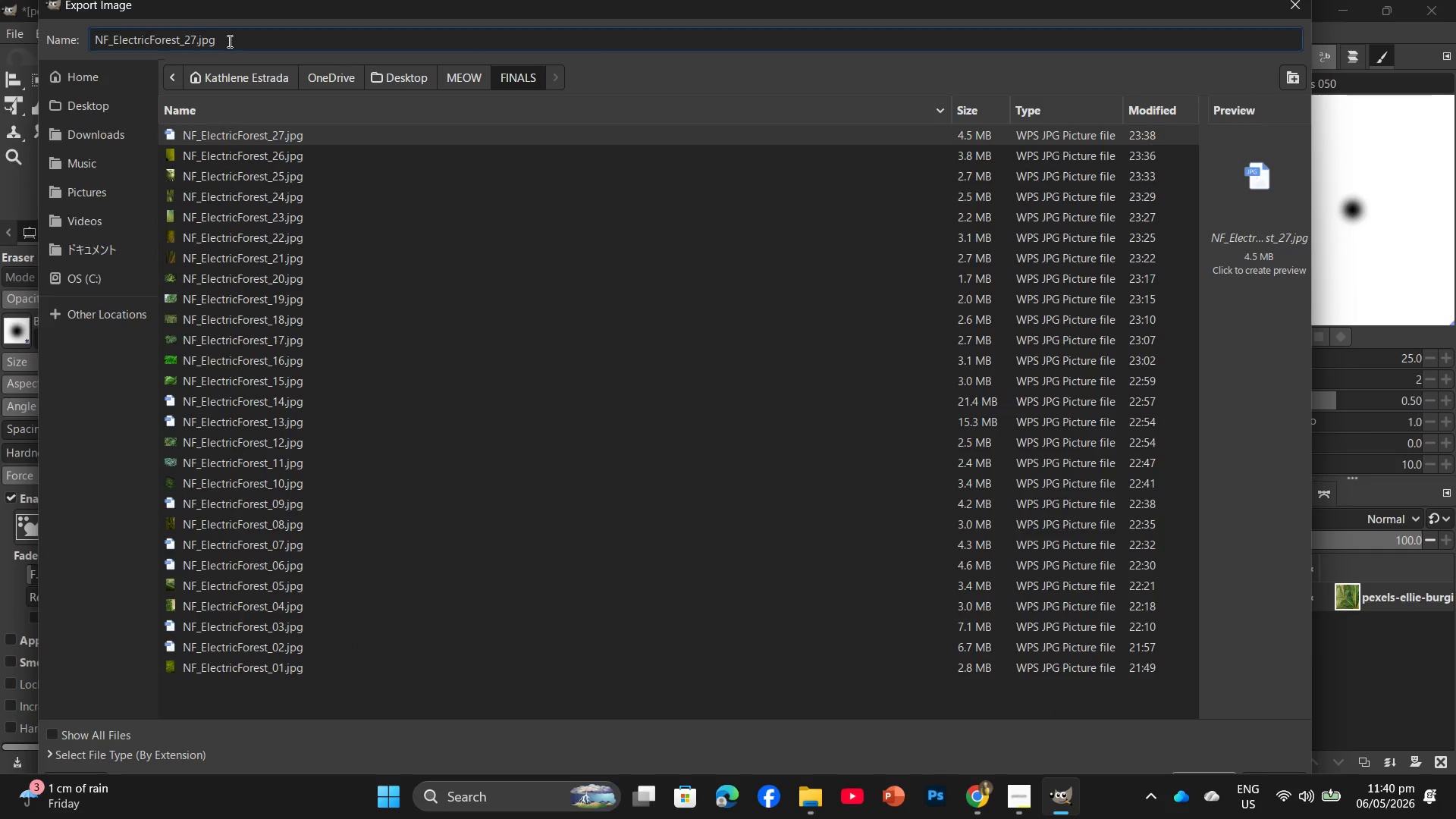 
key(Backspace)
 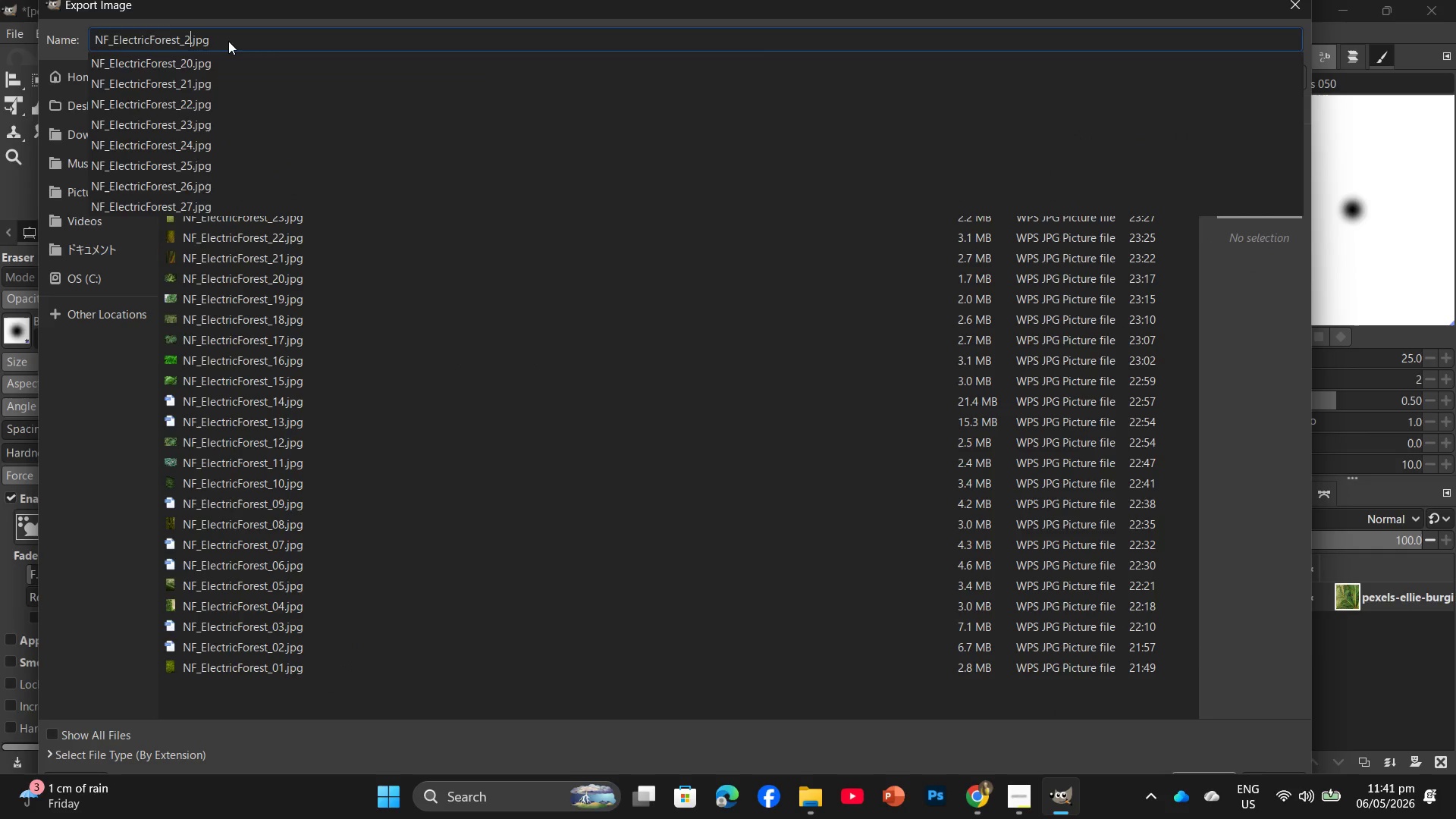 
key(Numpad8)
 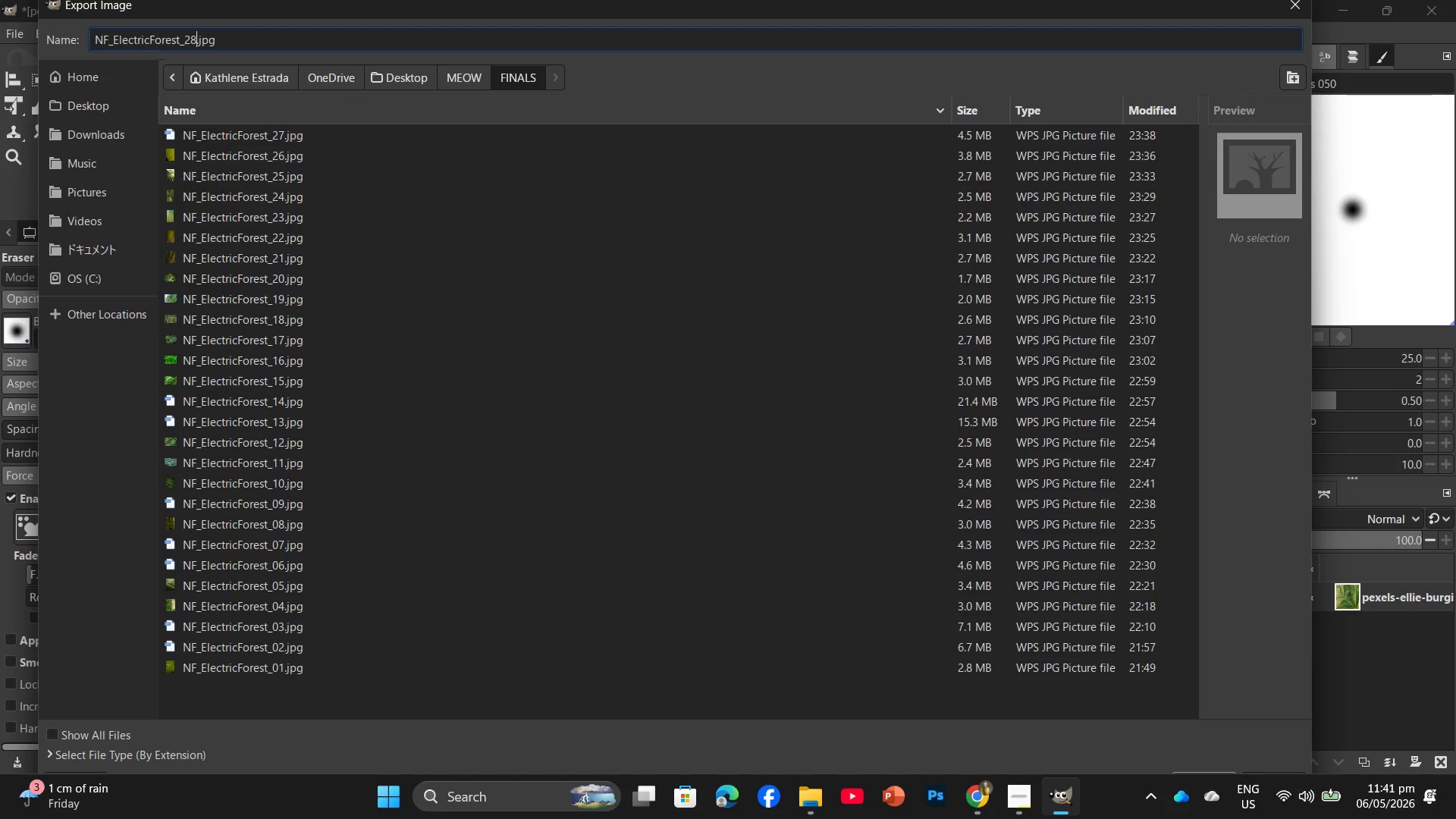 
key(Enter)
 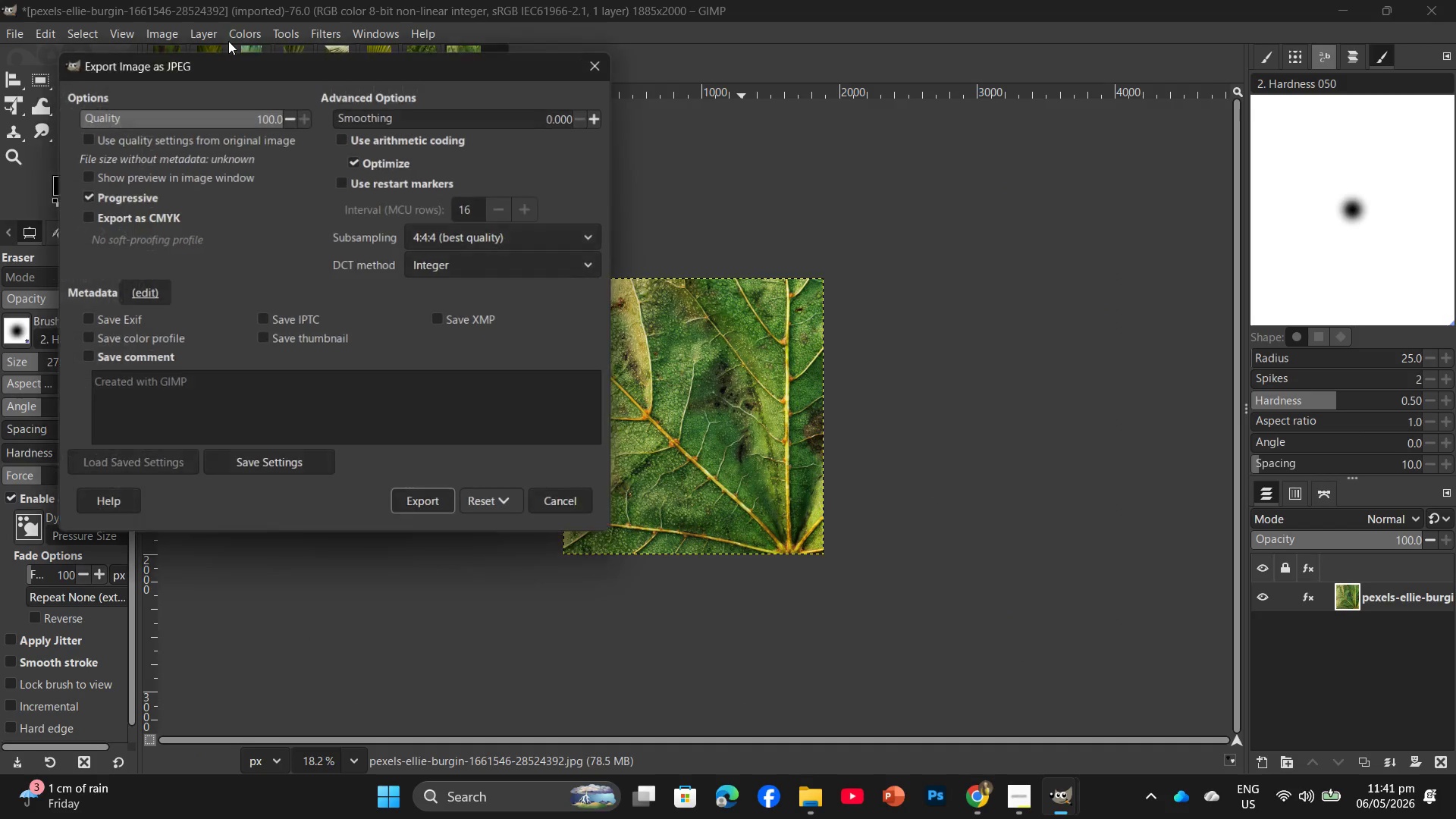 
key(Enter)
 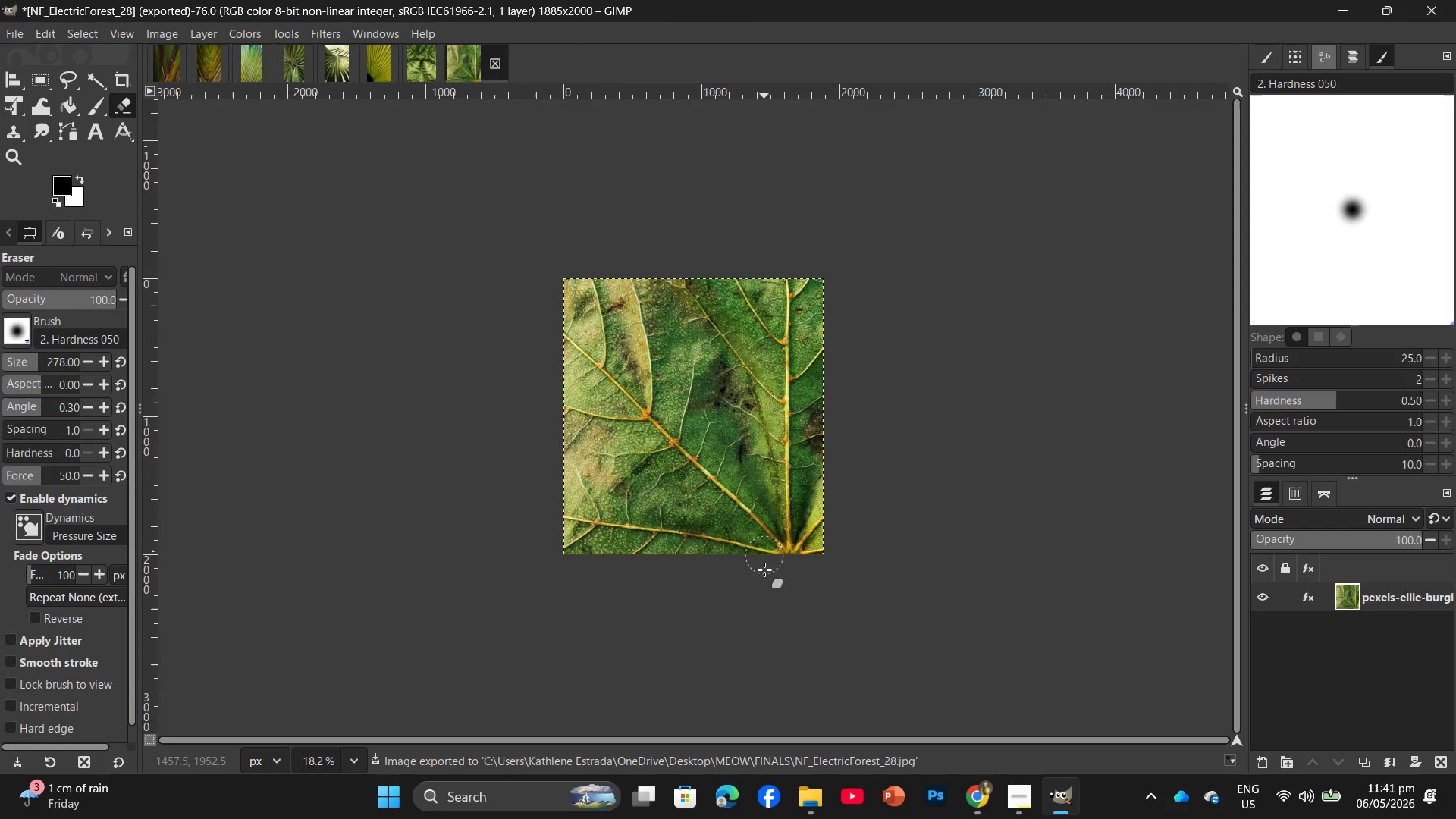 
left_click([967, 802])
 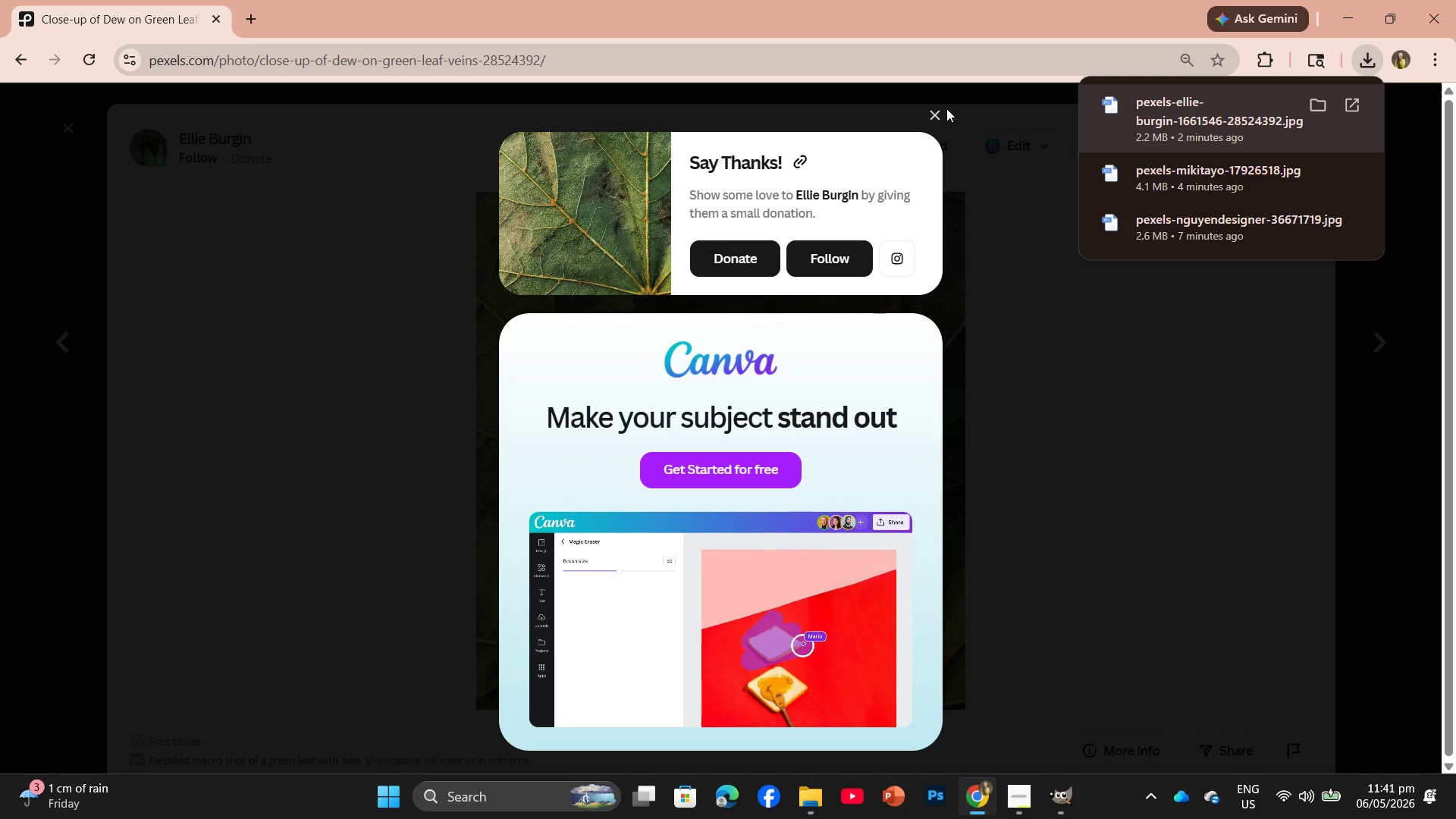 
left_click([932, 116])
 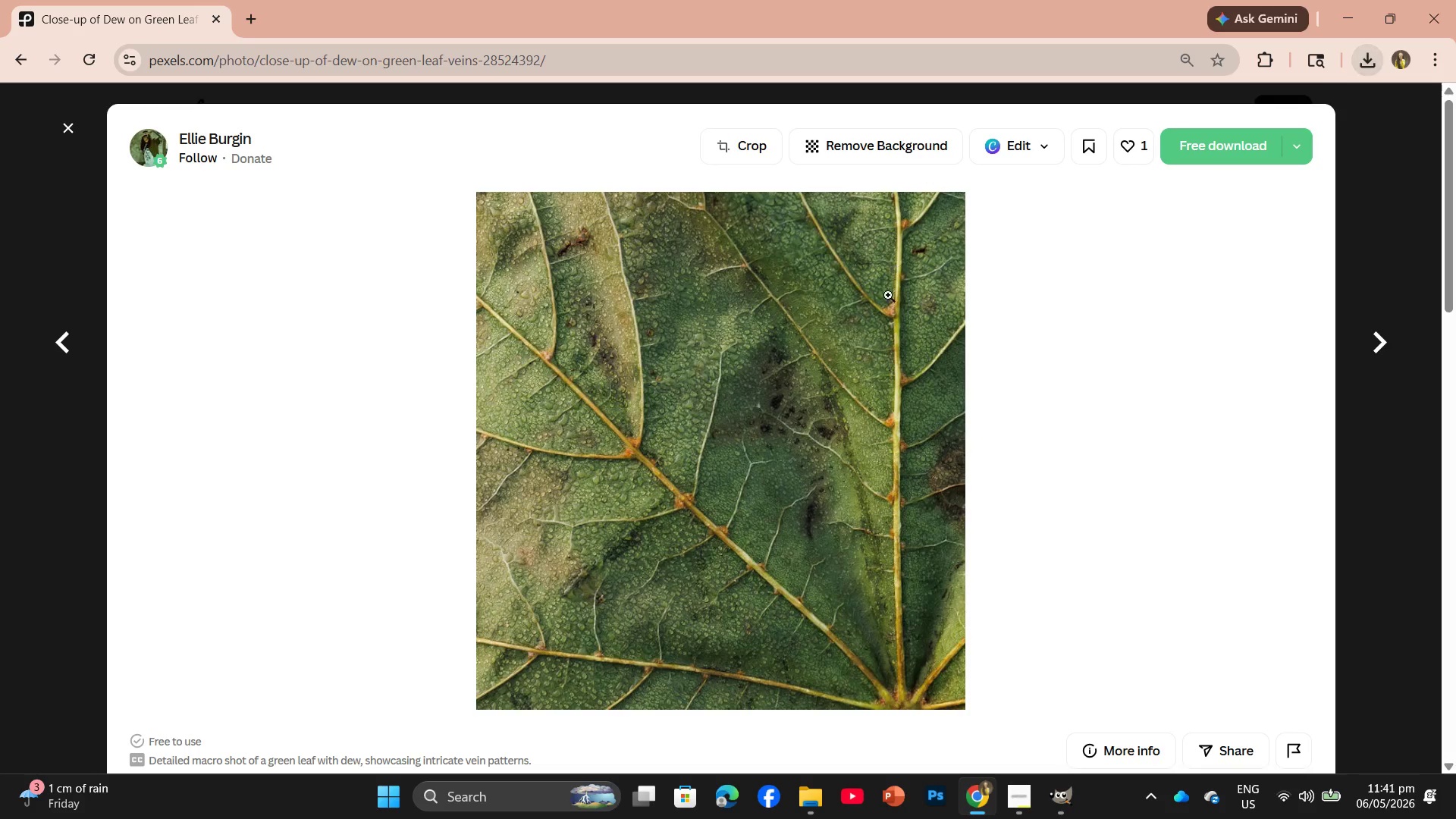 
scroll: coordinate [867, 371], scroll_direction: down, amount: 8.0
 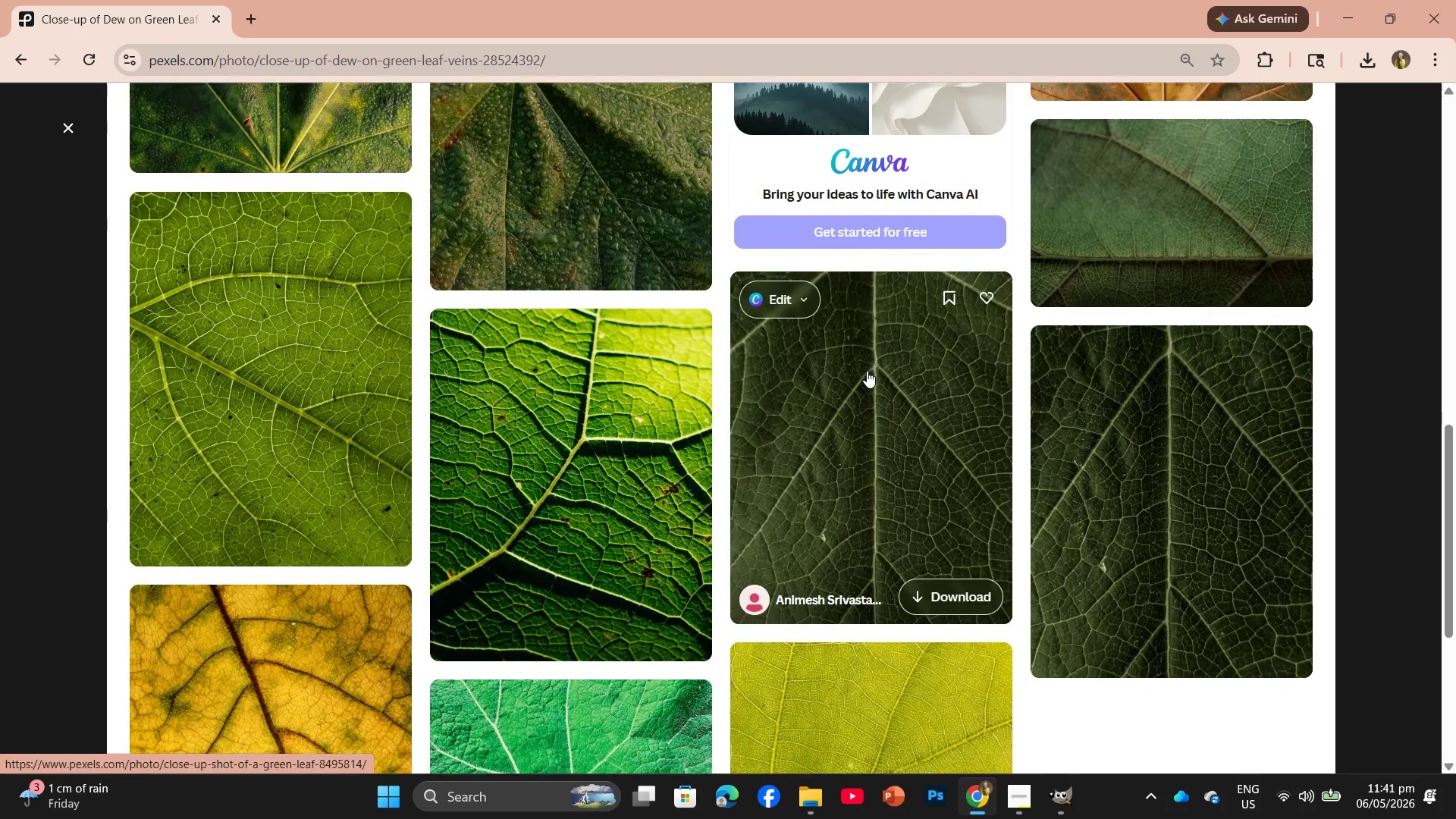 
scroll: coordinate [867, 371], scroll_direction: up, amount: 2.0
 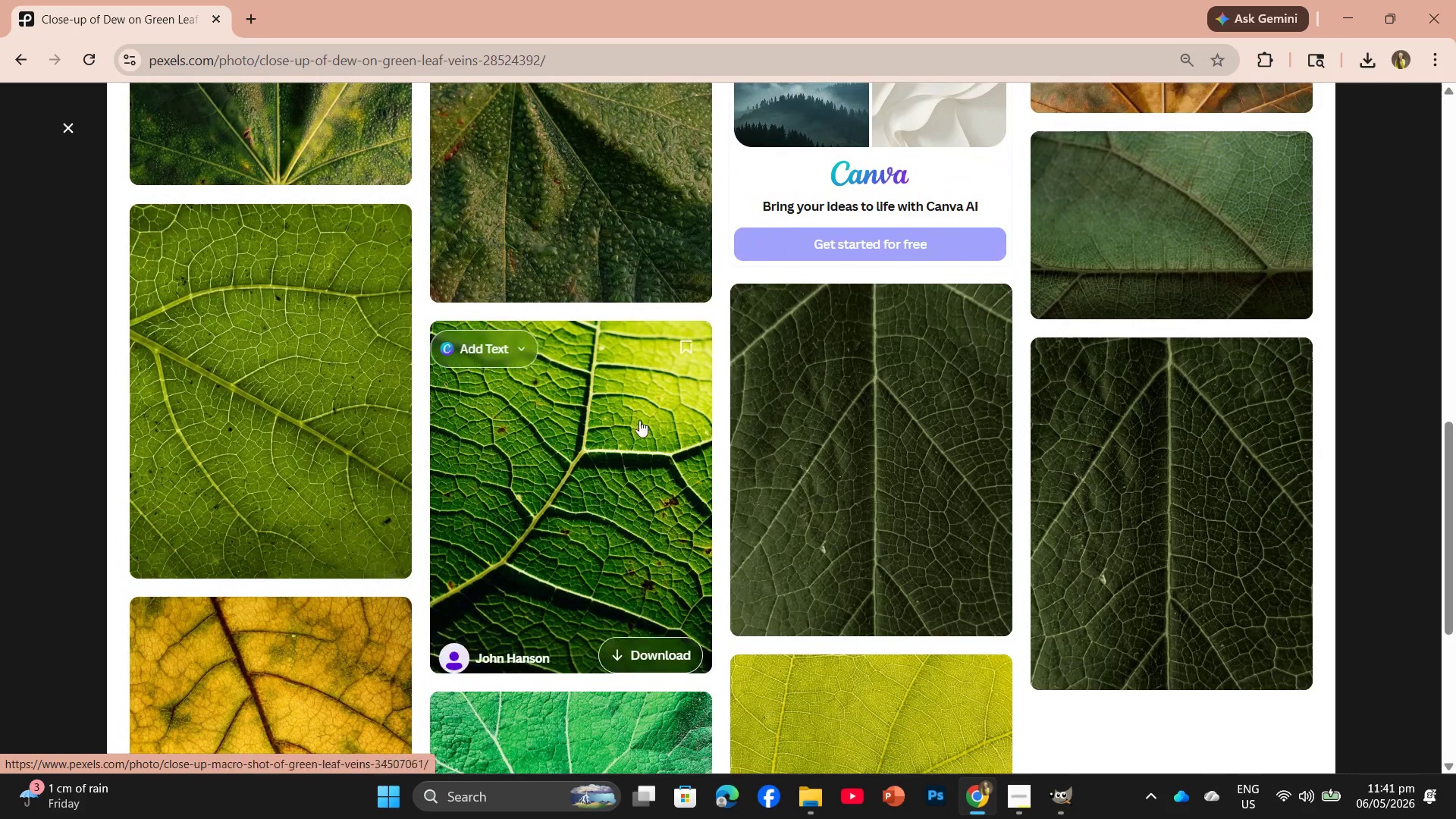 
scroll: coordinate [747, 430], scroll_direction: none, amount: 0.0
 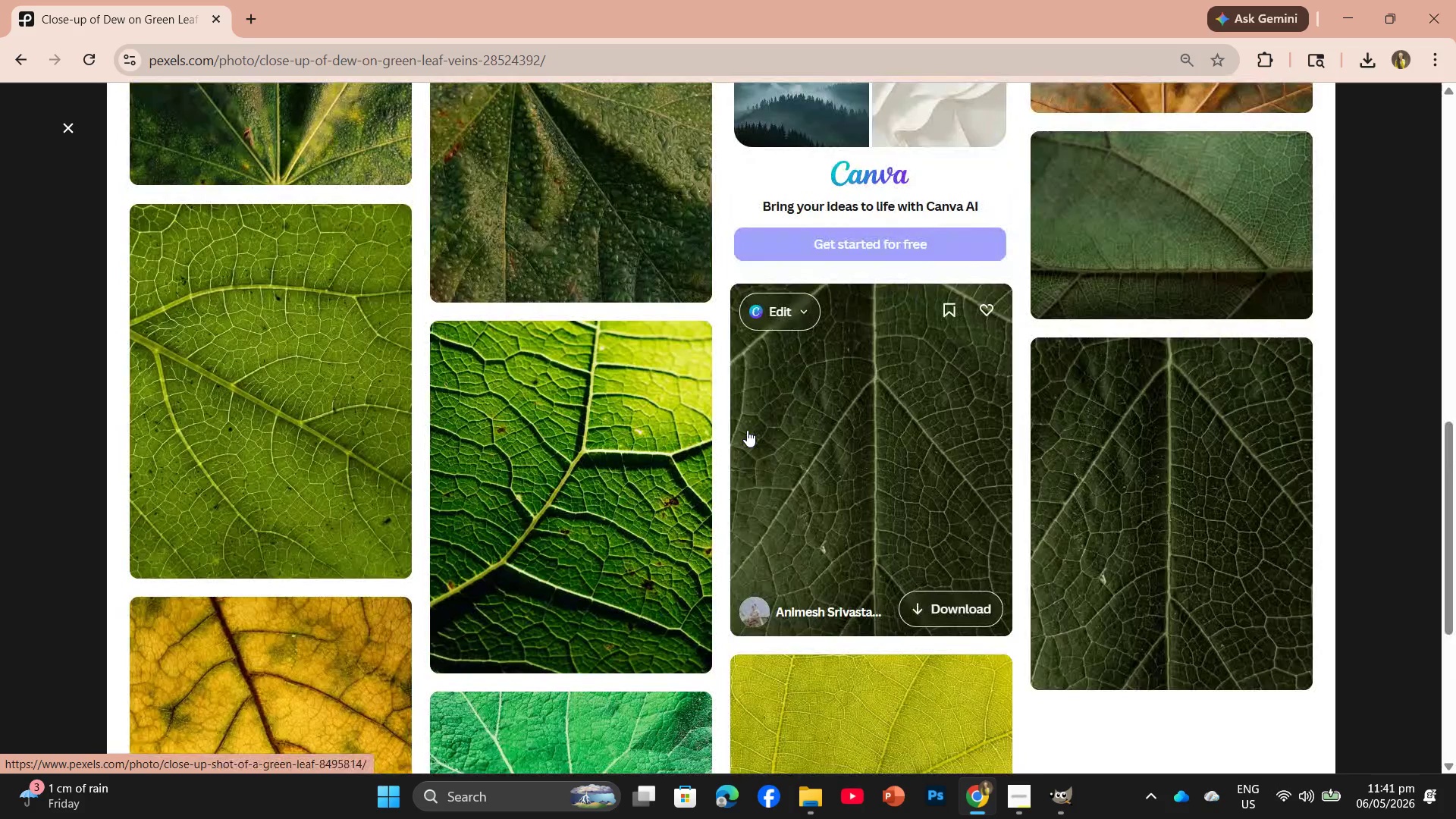 
scroll: coordinate [747, 430], scroll_direction: up, amount: 4.0
 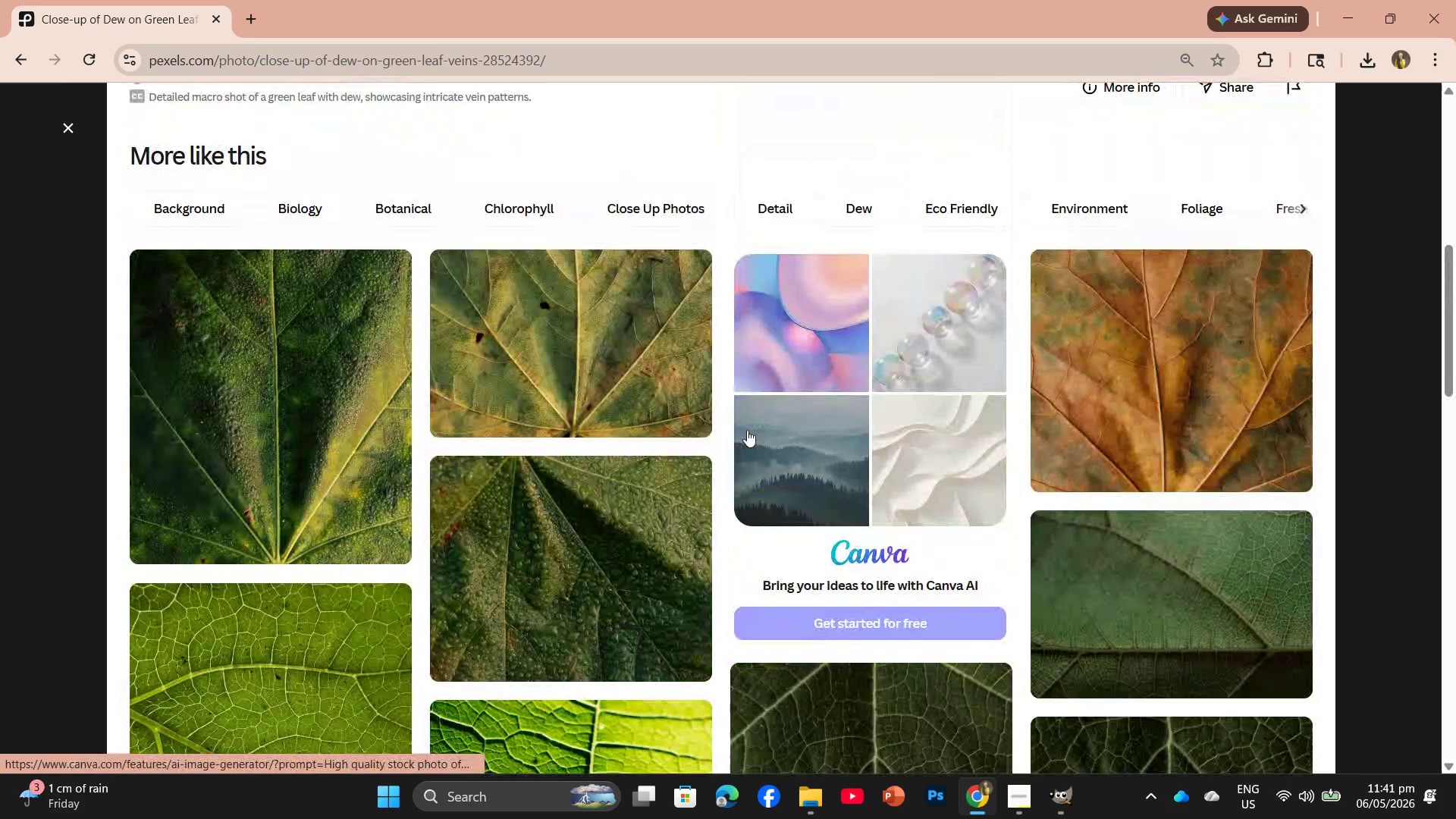 
scroll: coordinate [747, 430], scroll_direction: down, amount: 4.0
 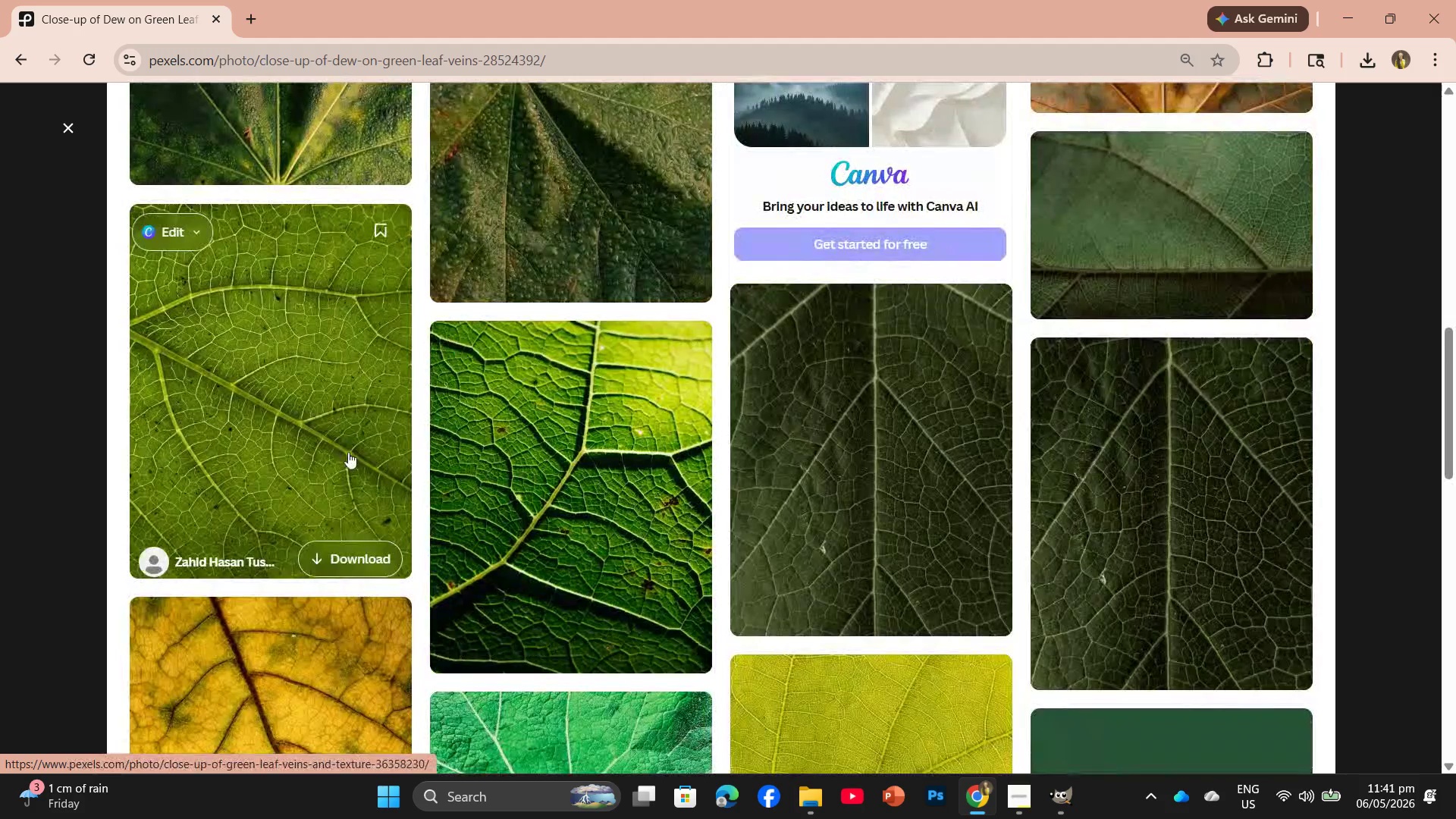 
left_click([346, 451])
 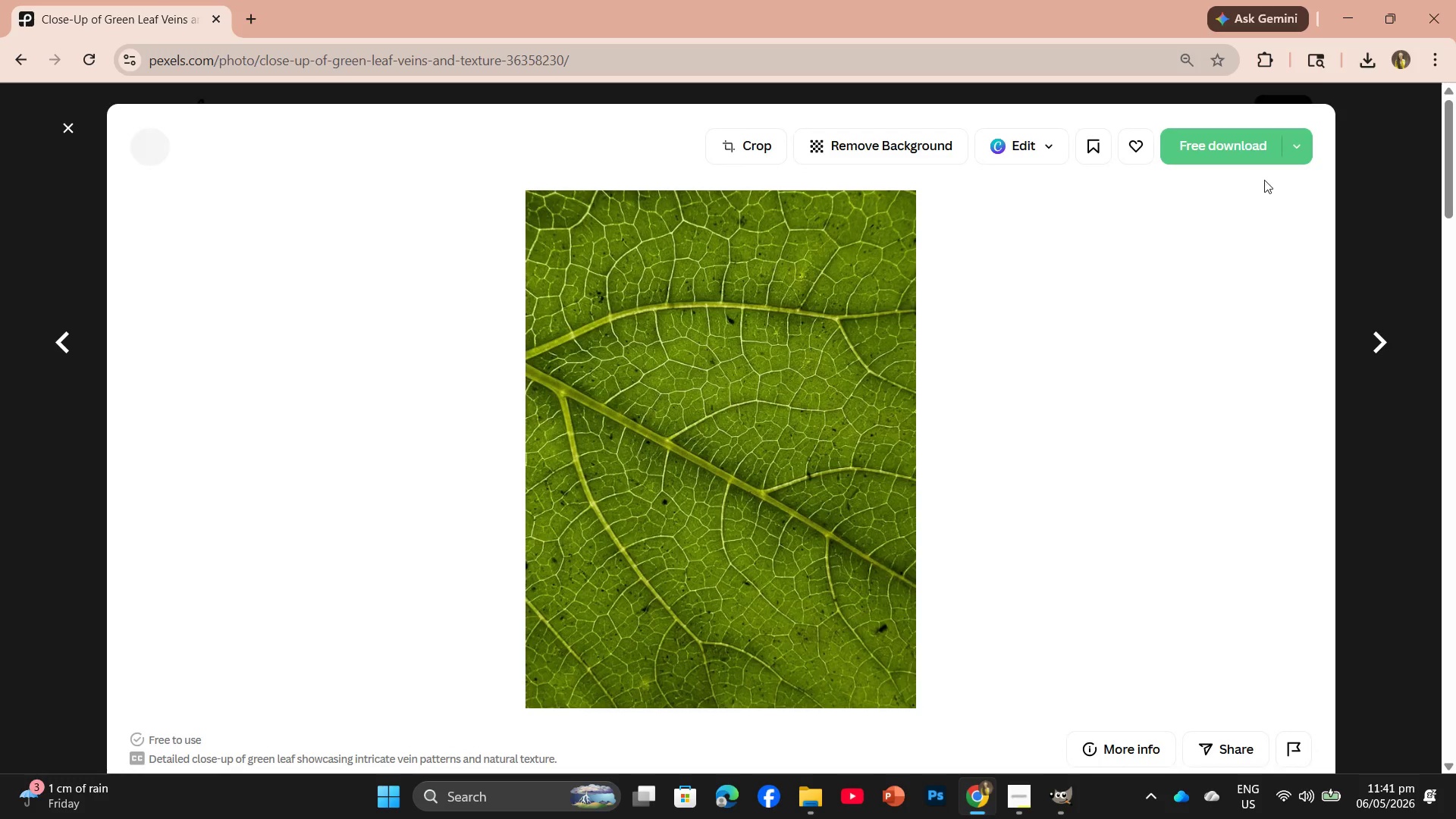 
left_click([1232, 149])
 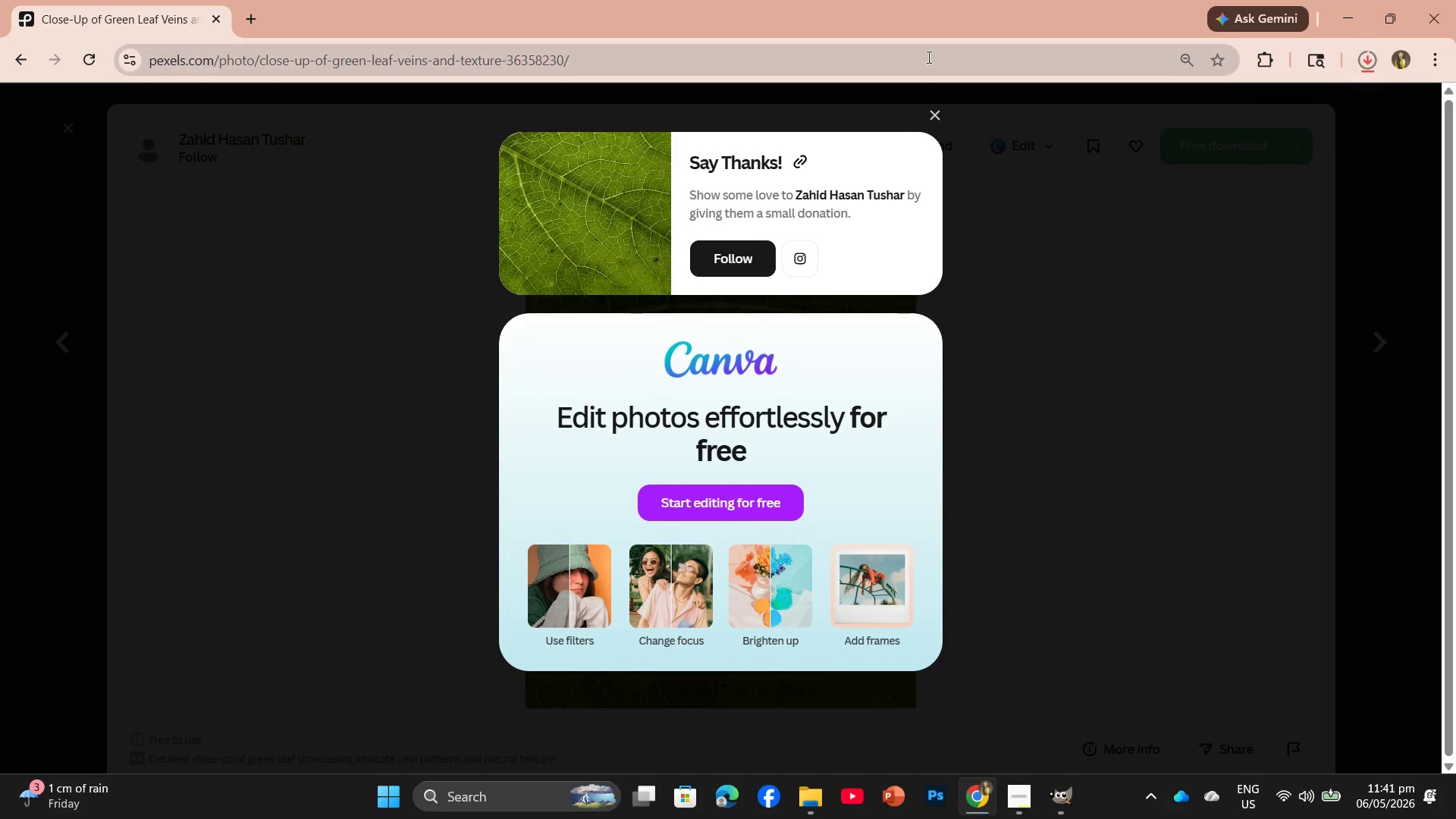 
mouse_move([1369, 94])
 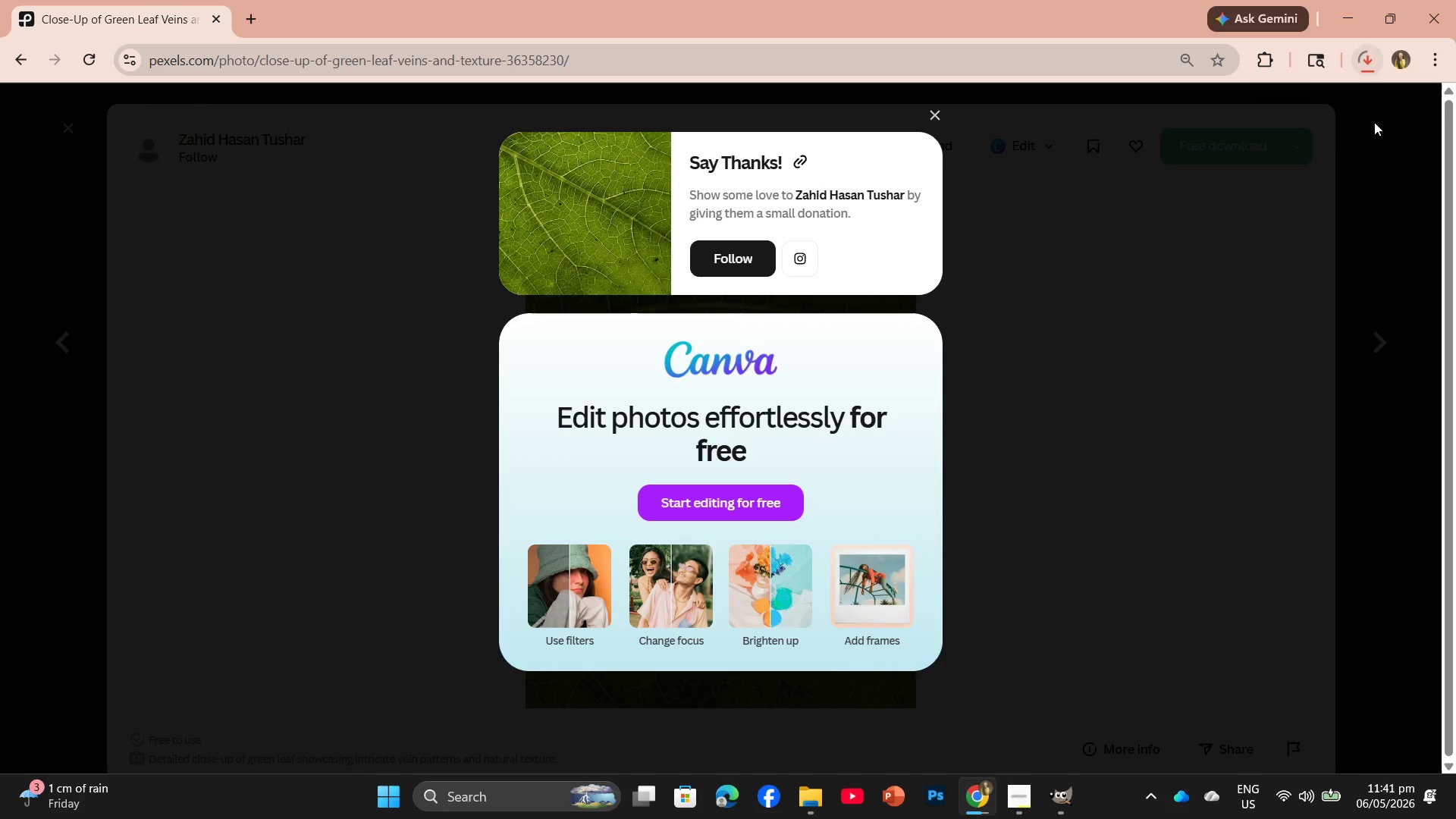 
mouse_move([1348, 140])
 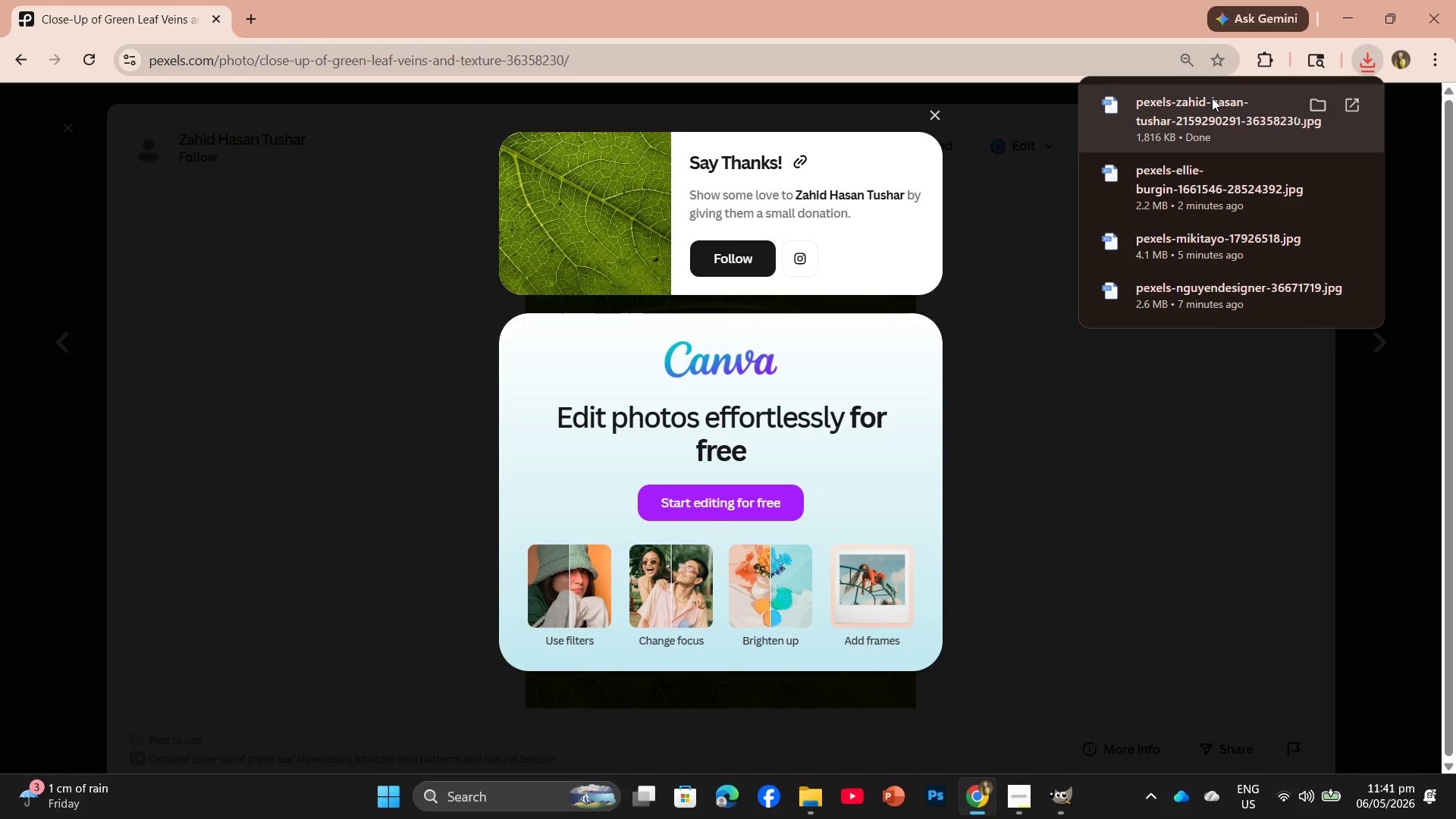 
left_click_drag(start_coordinate=[1212, 98], to_coordinate=[580, 64])
 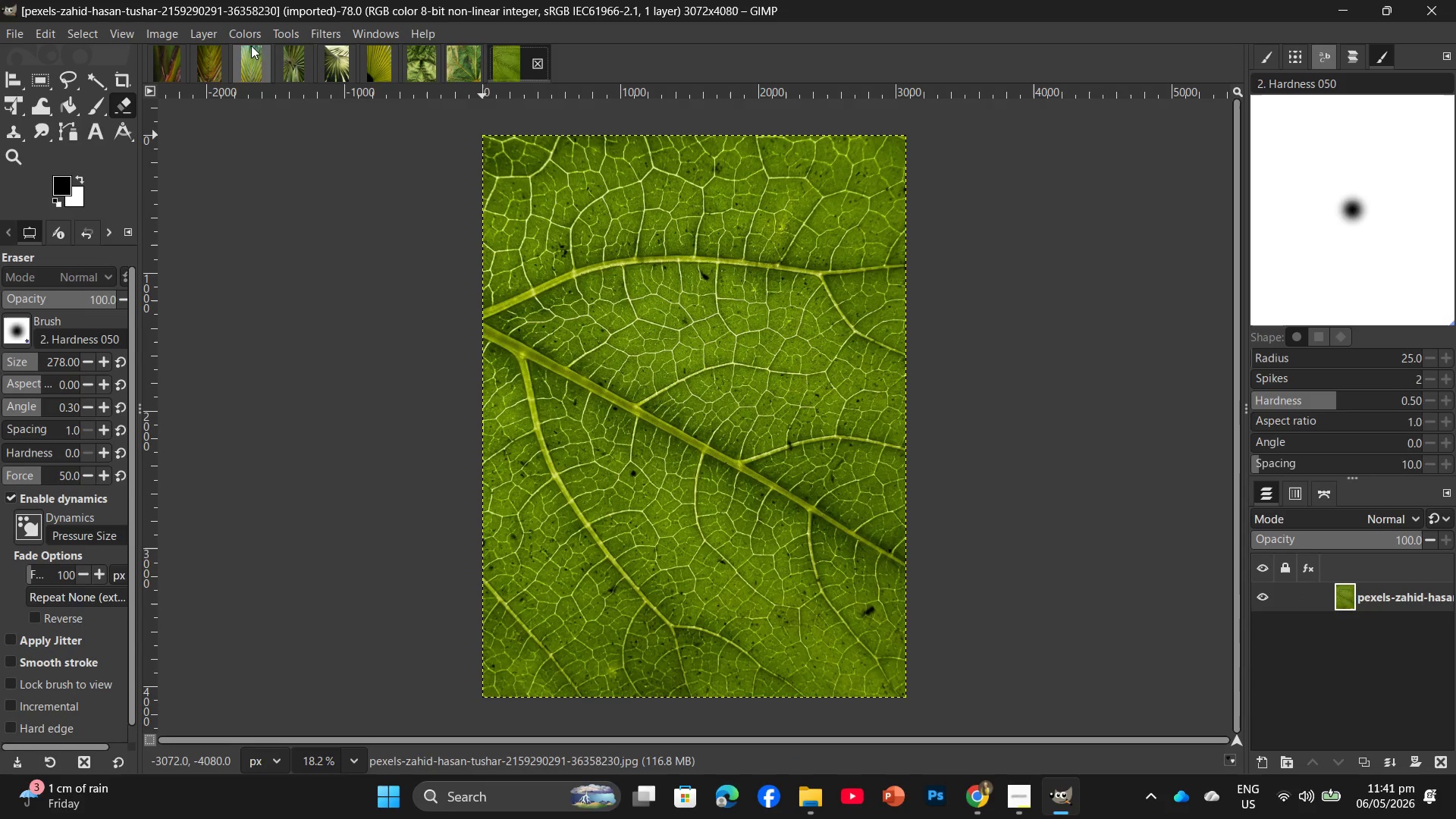 
left_click([237, 34])
 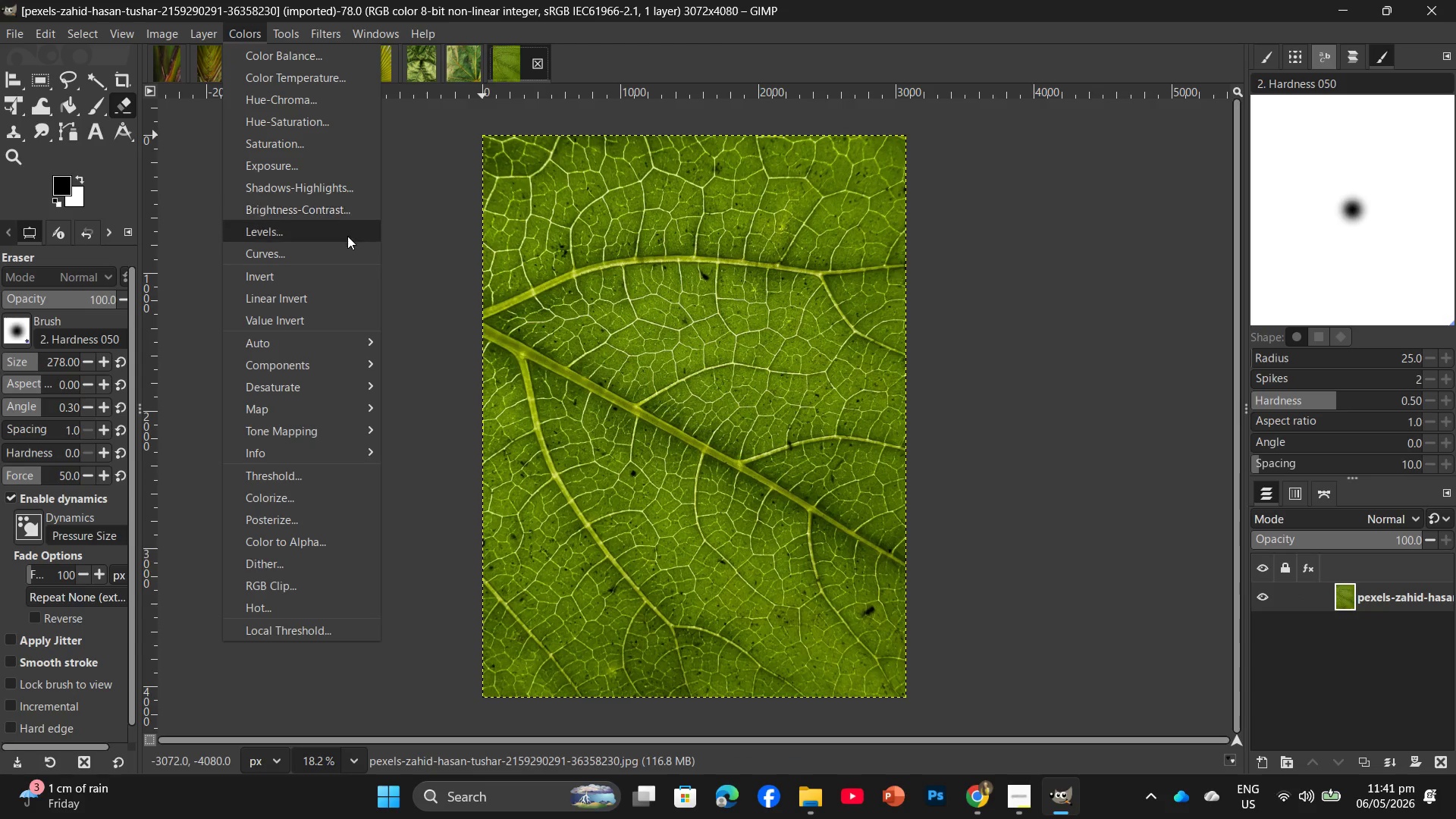 
left_click([347, 236])
 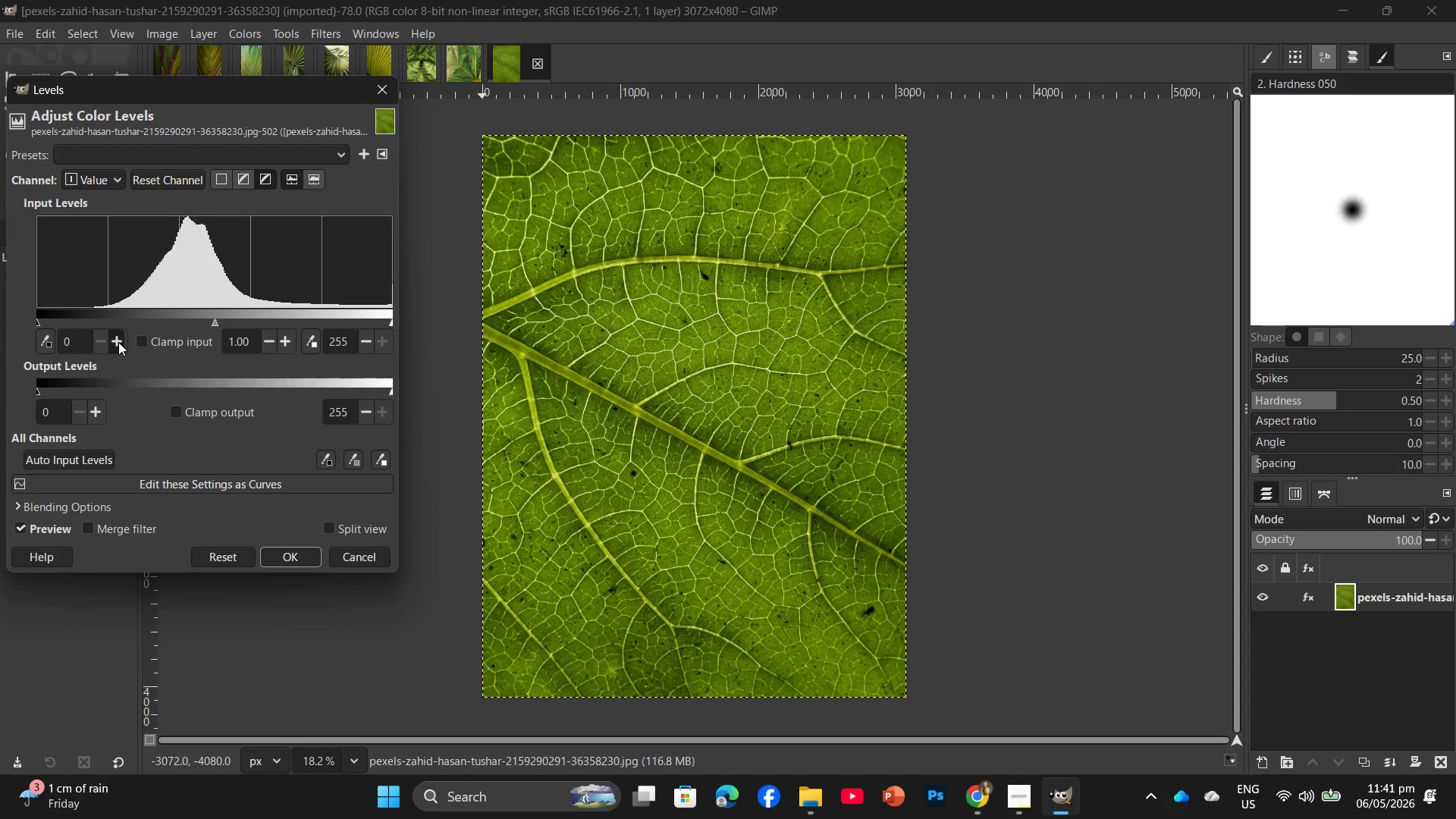 
double_click([118, 342])
 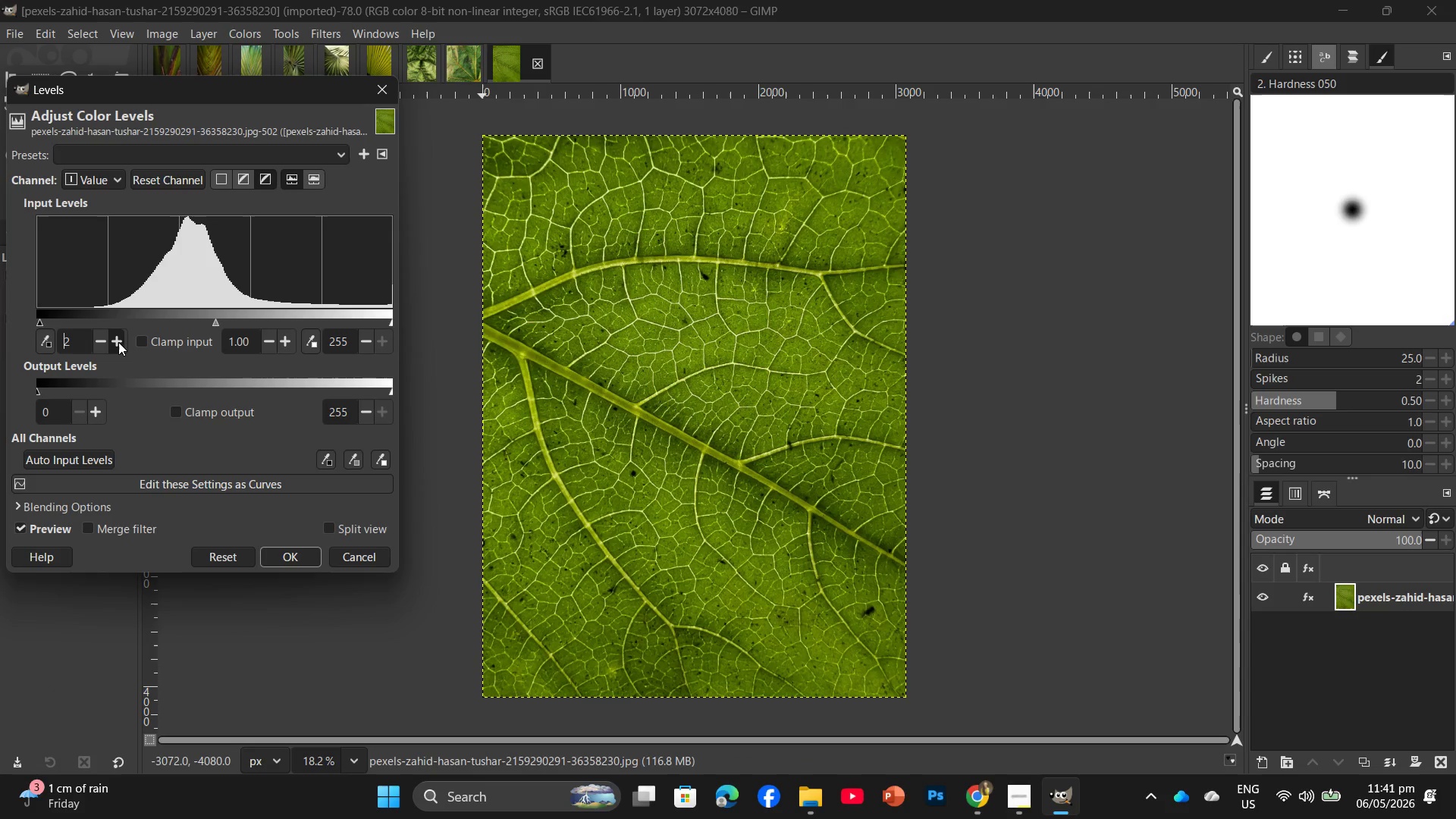 
triple_click([118, 342])
 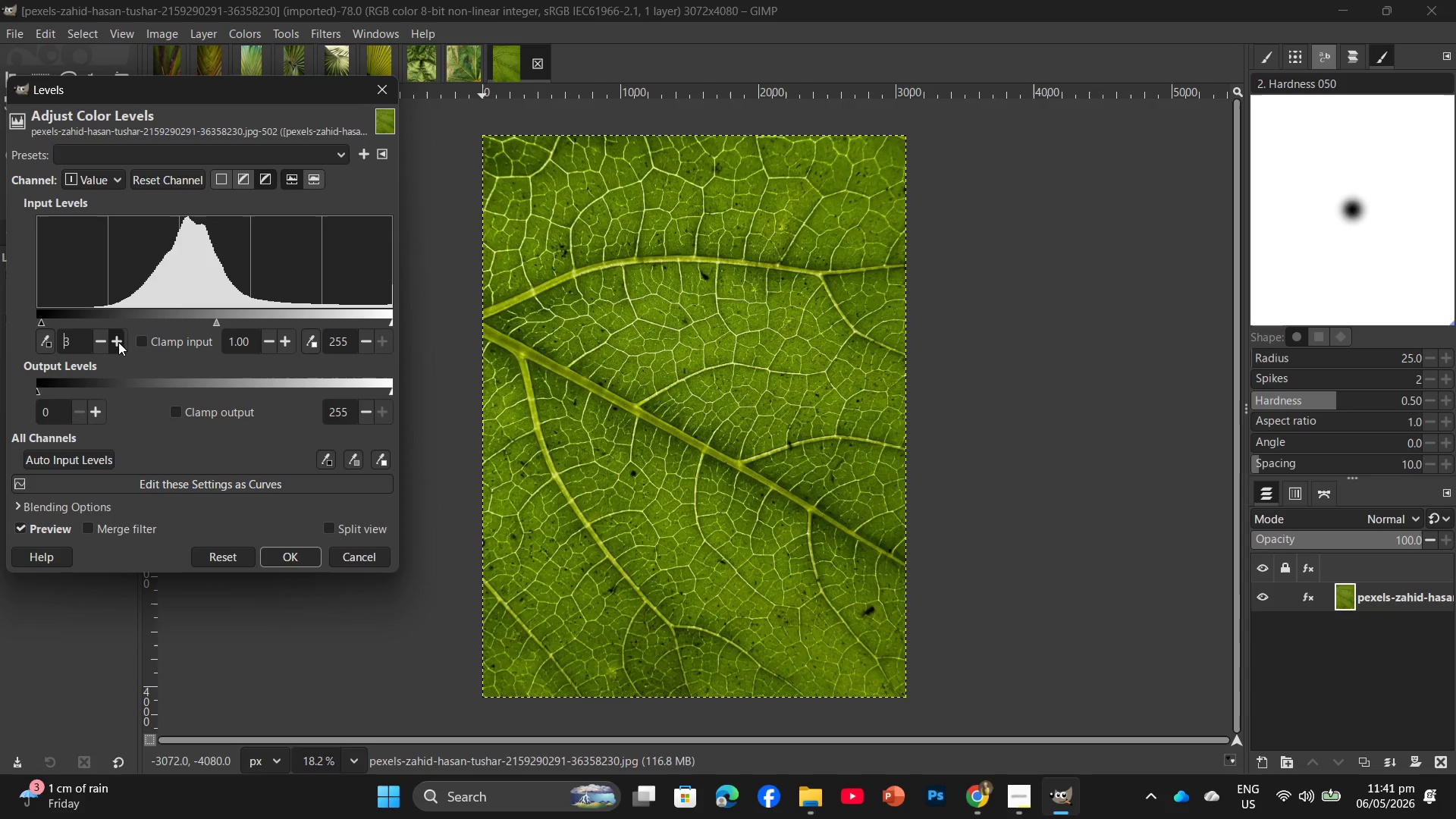 
triple_click([118, 342])
 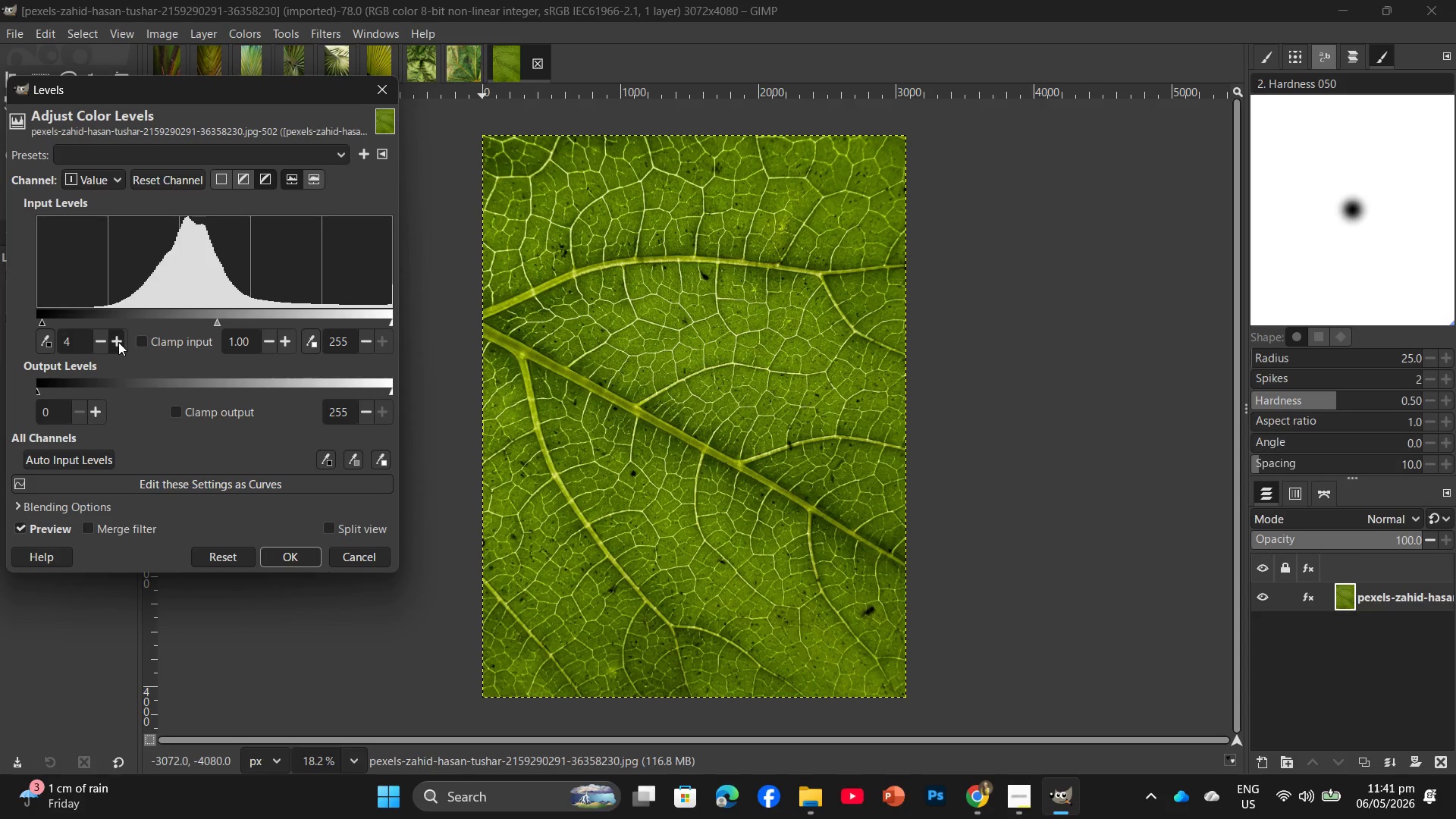 
triple_click([118, 342])
 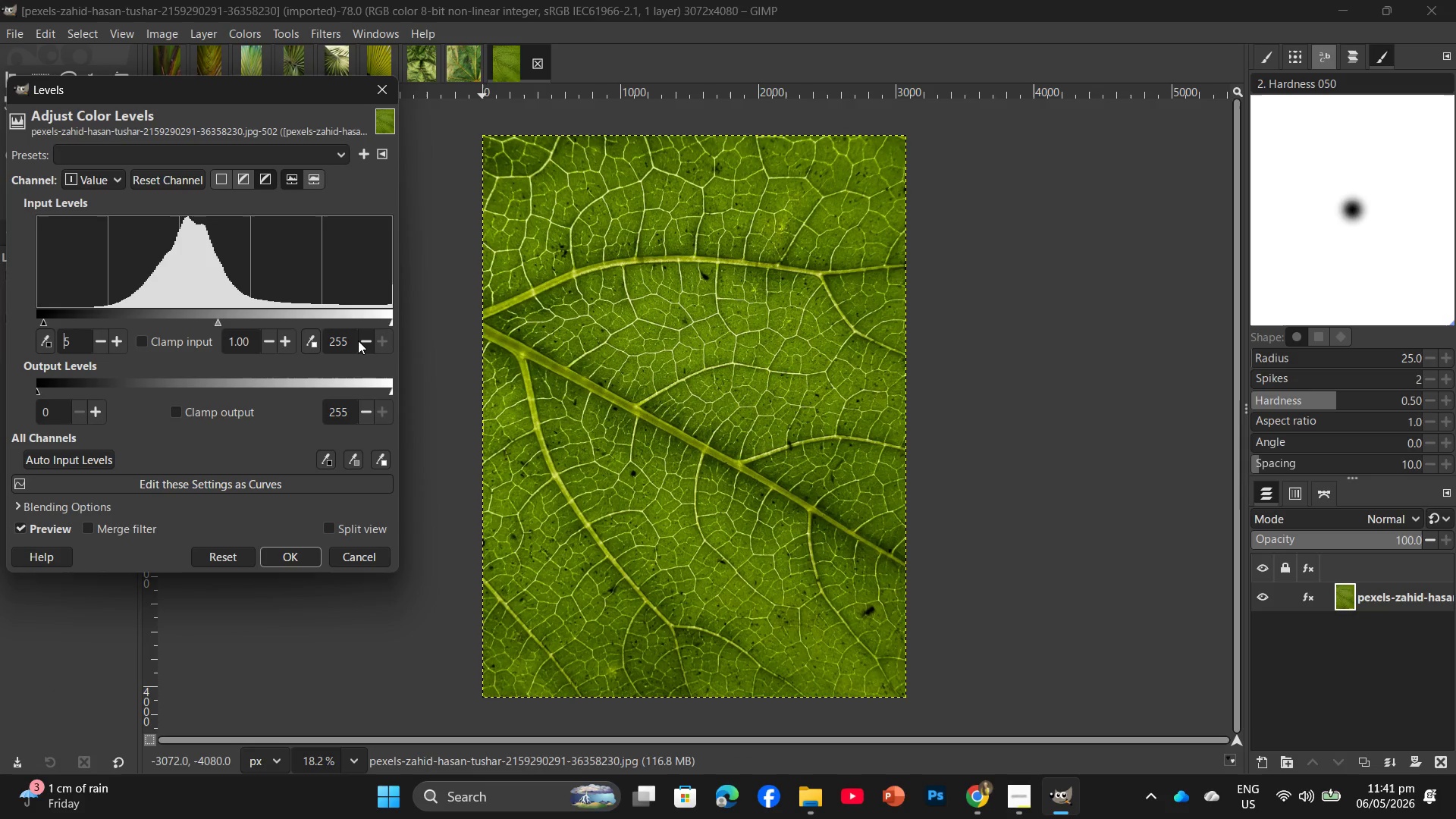 
double_click([358, 340])
 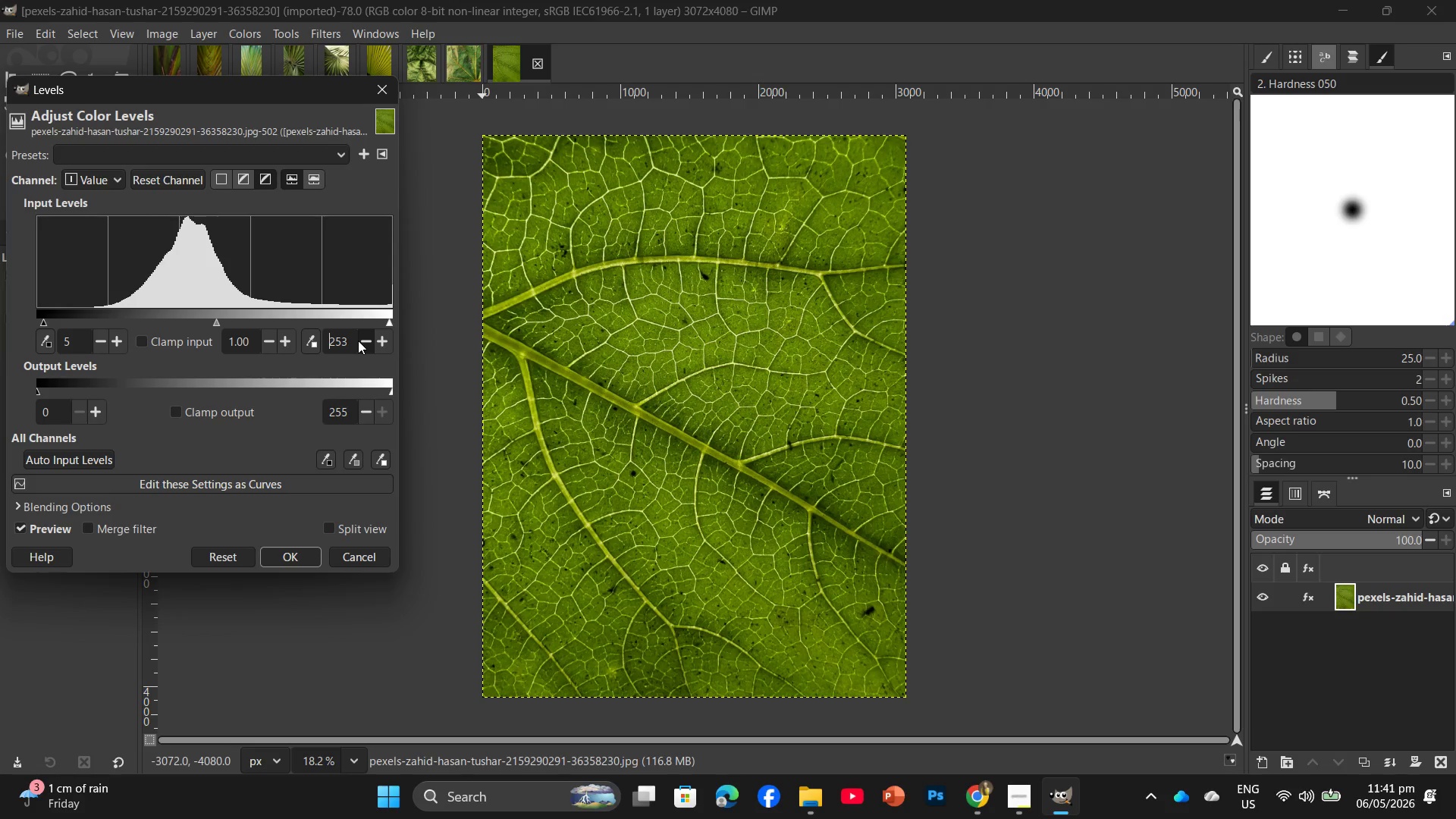 
triple_click([358, 340])
 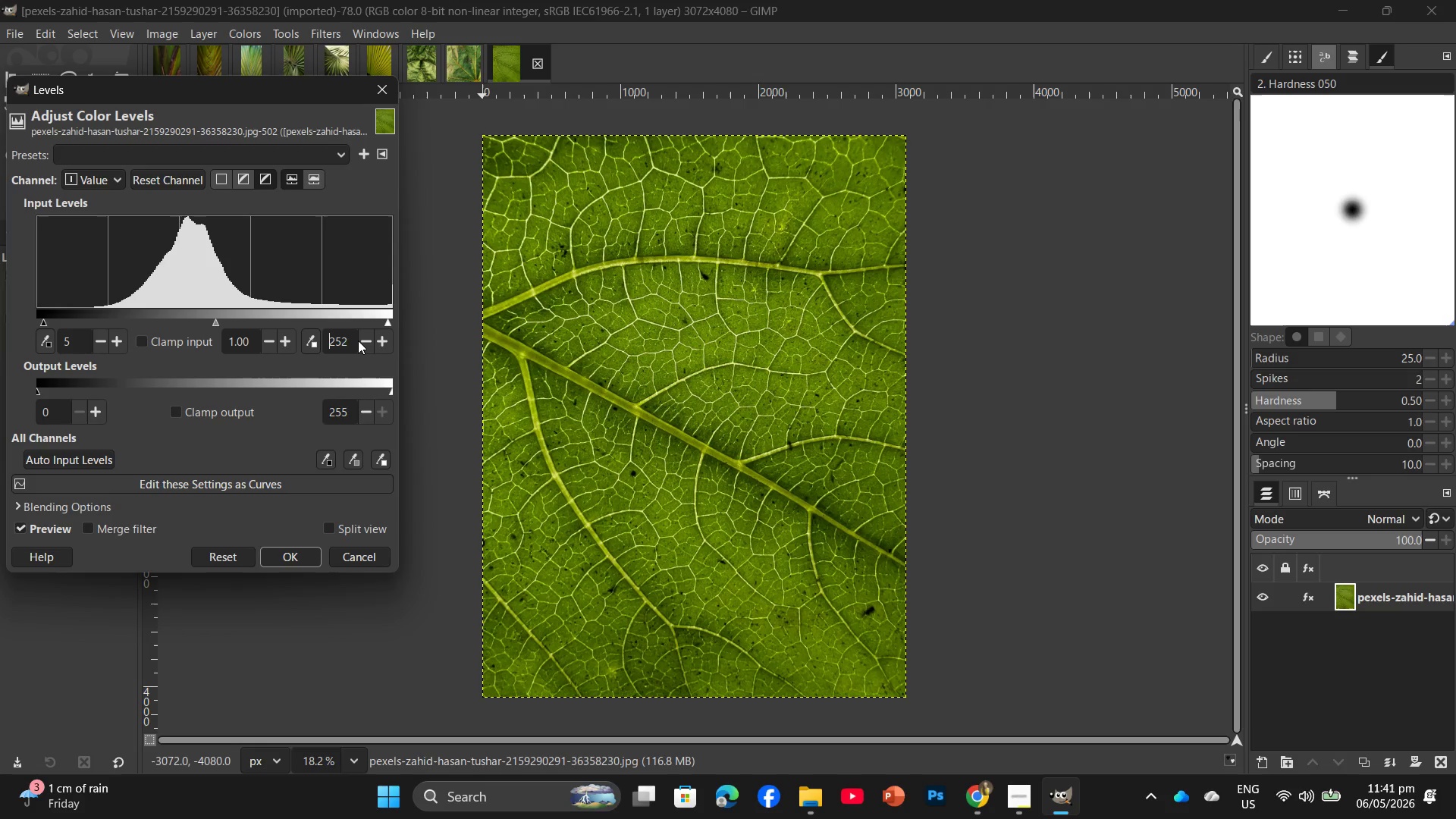 
triple_click([358, 340])
 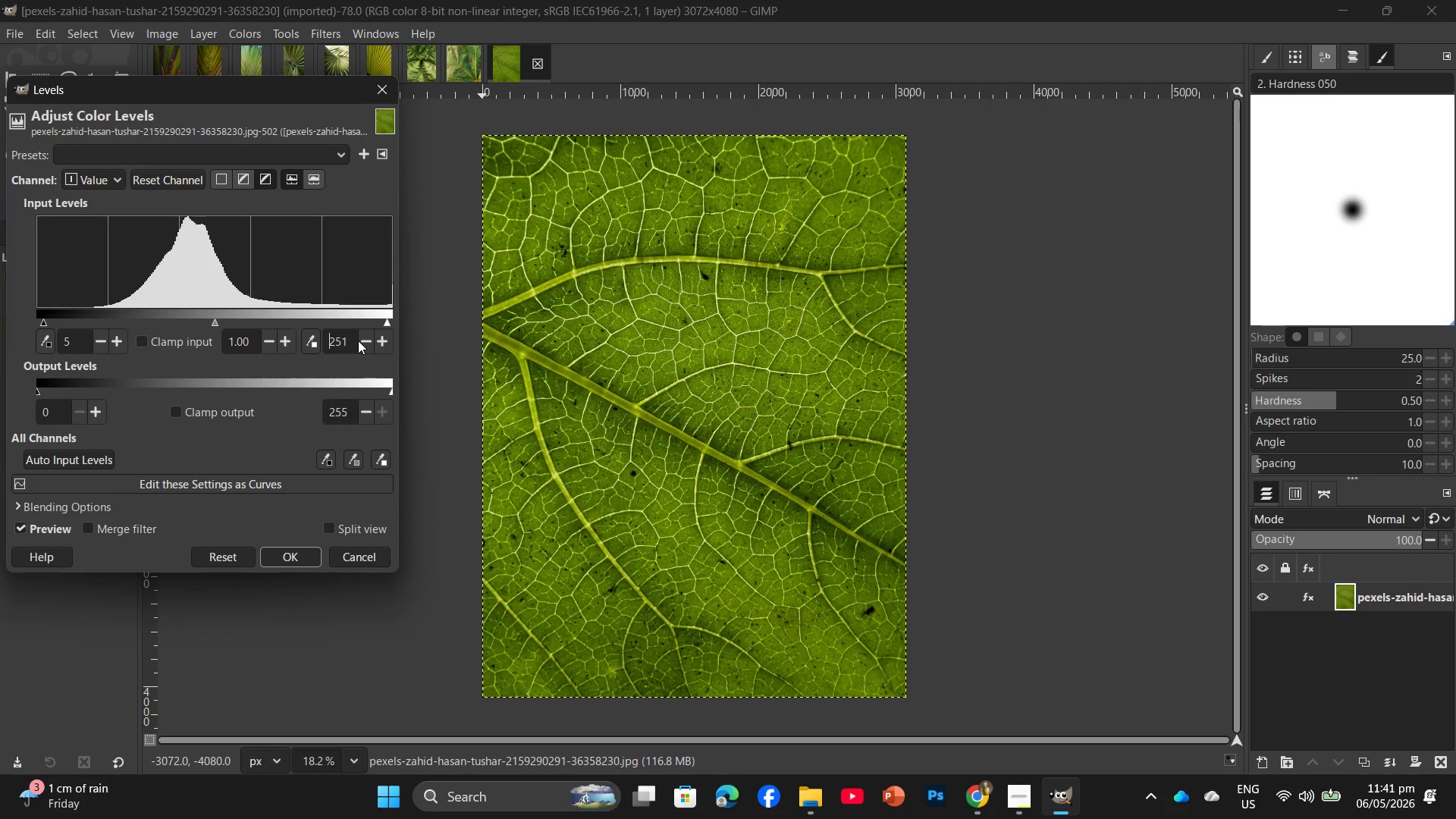 
triple_click([358, 340])
 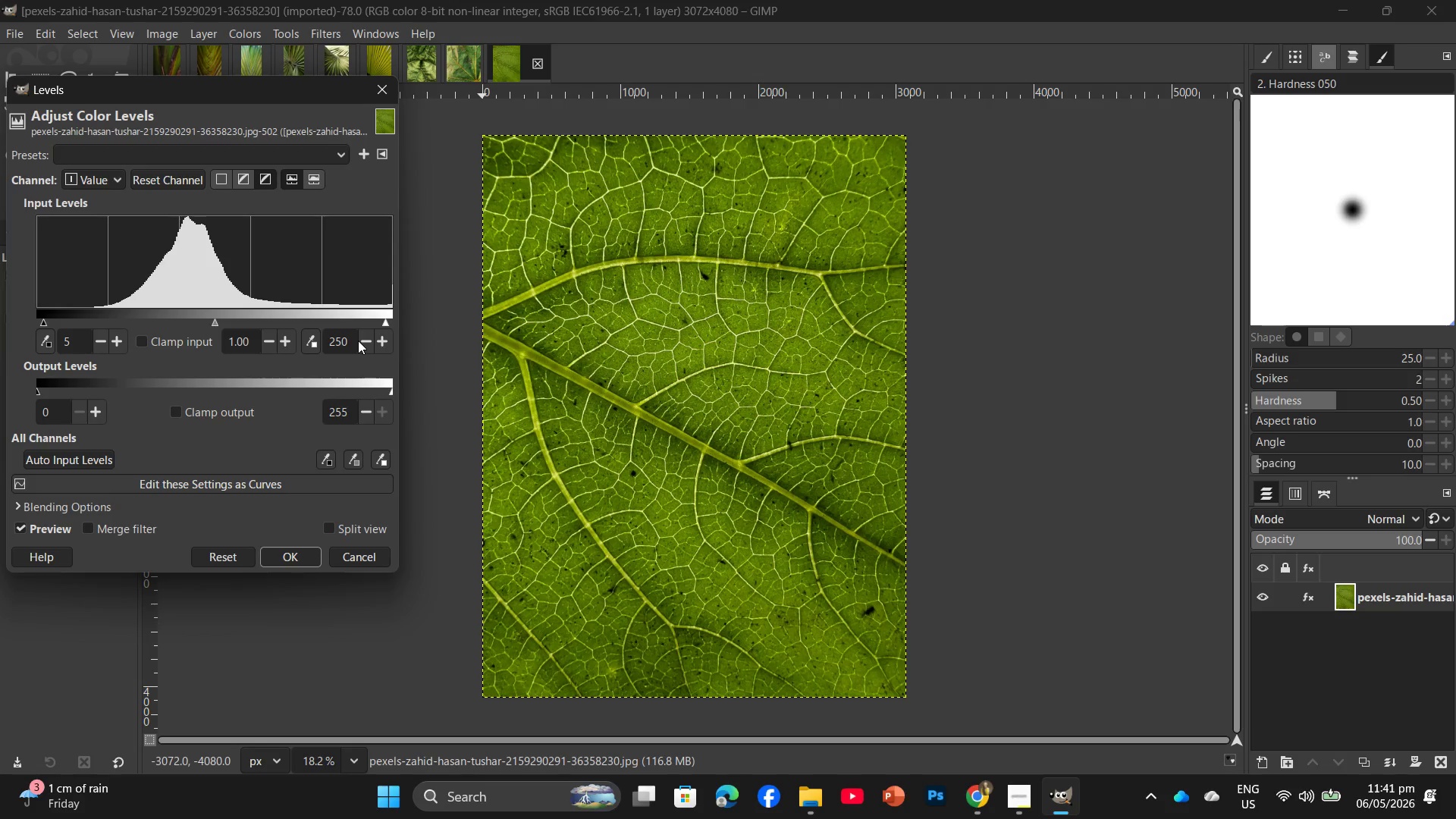 
triple_click([358, 340])
 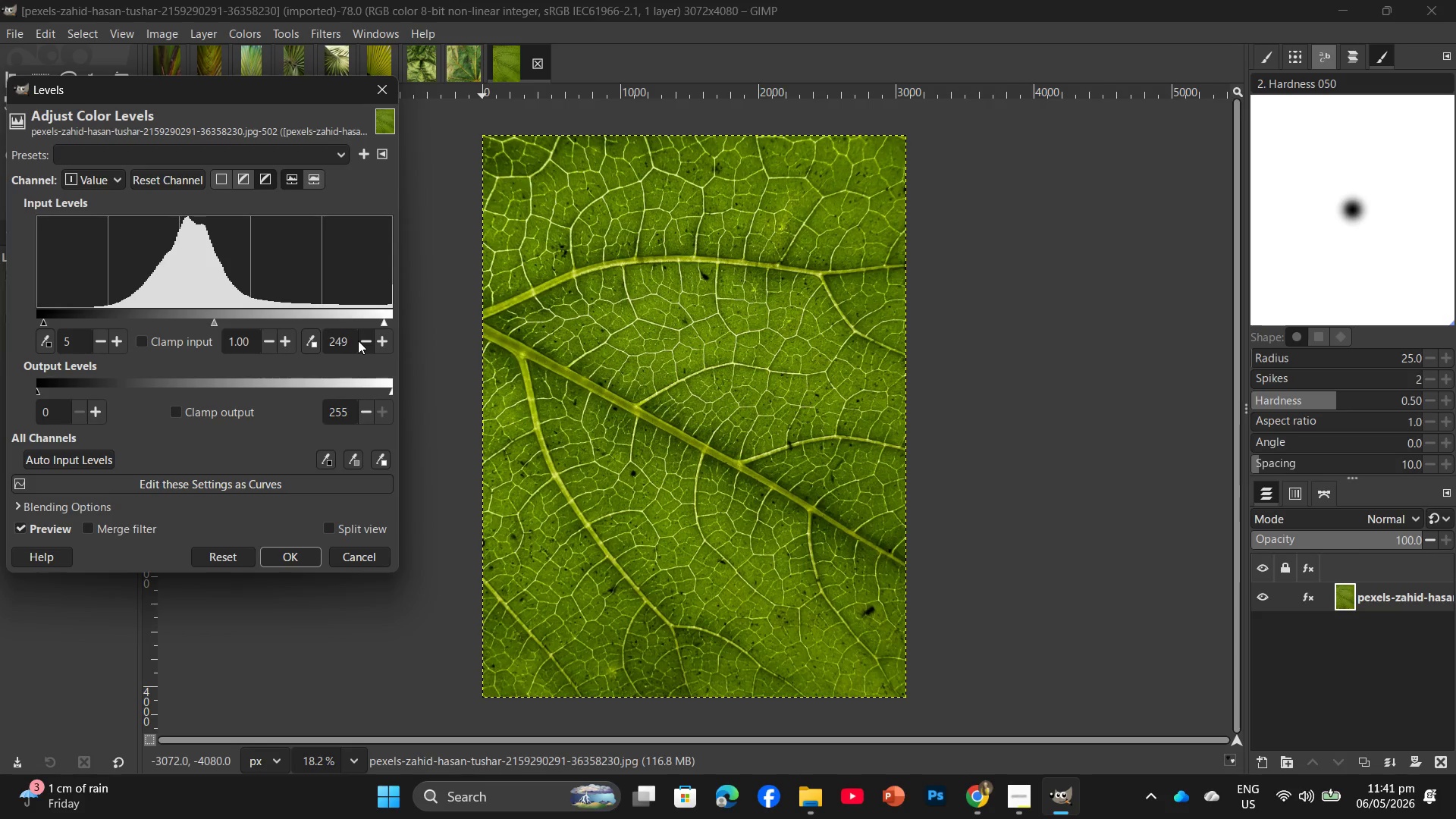 
triple_click([358, 340])
 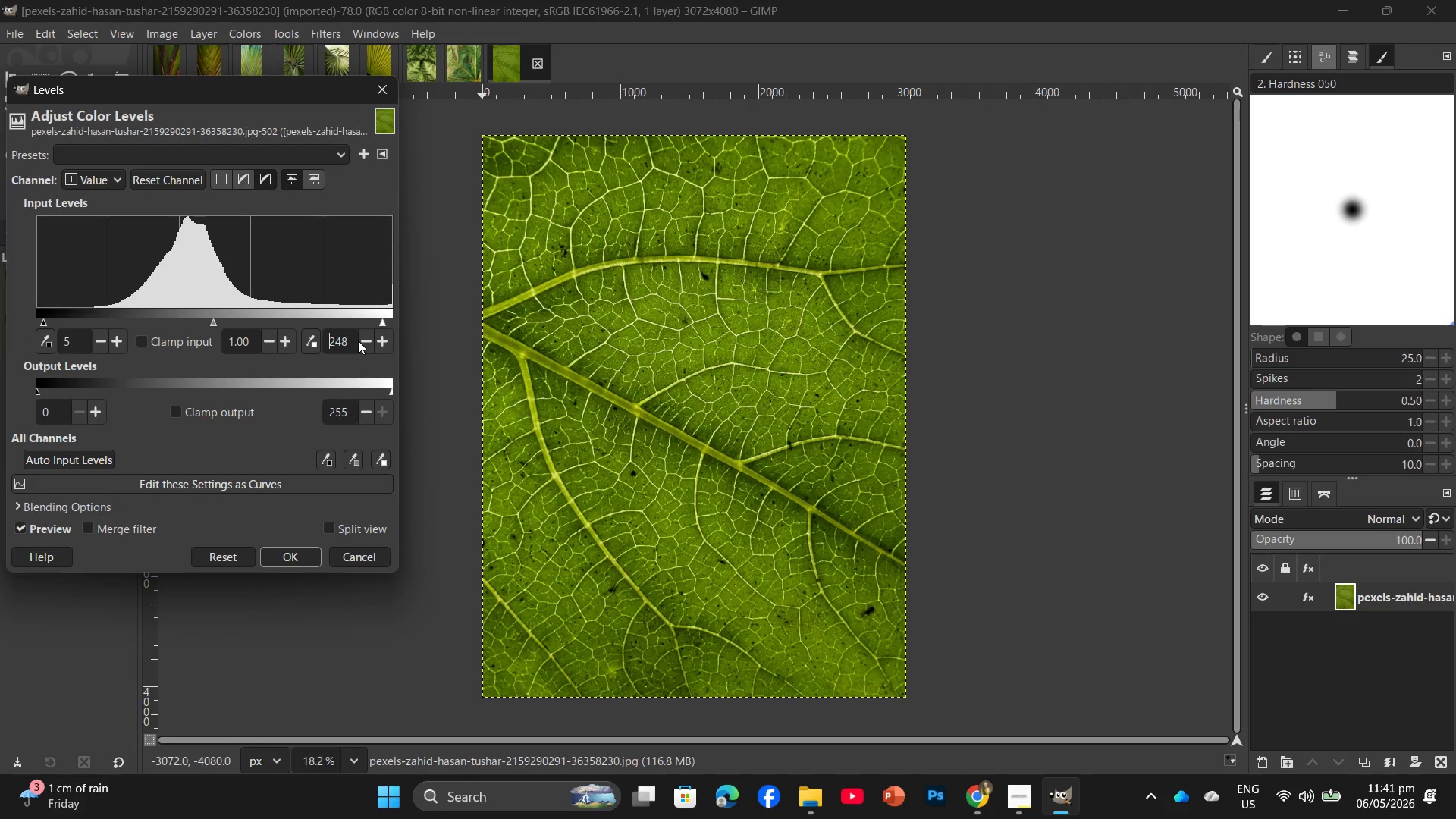 
triple_click([358, 340])
 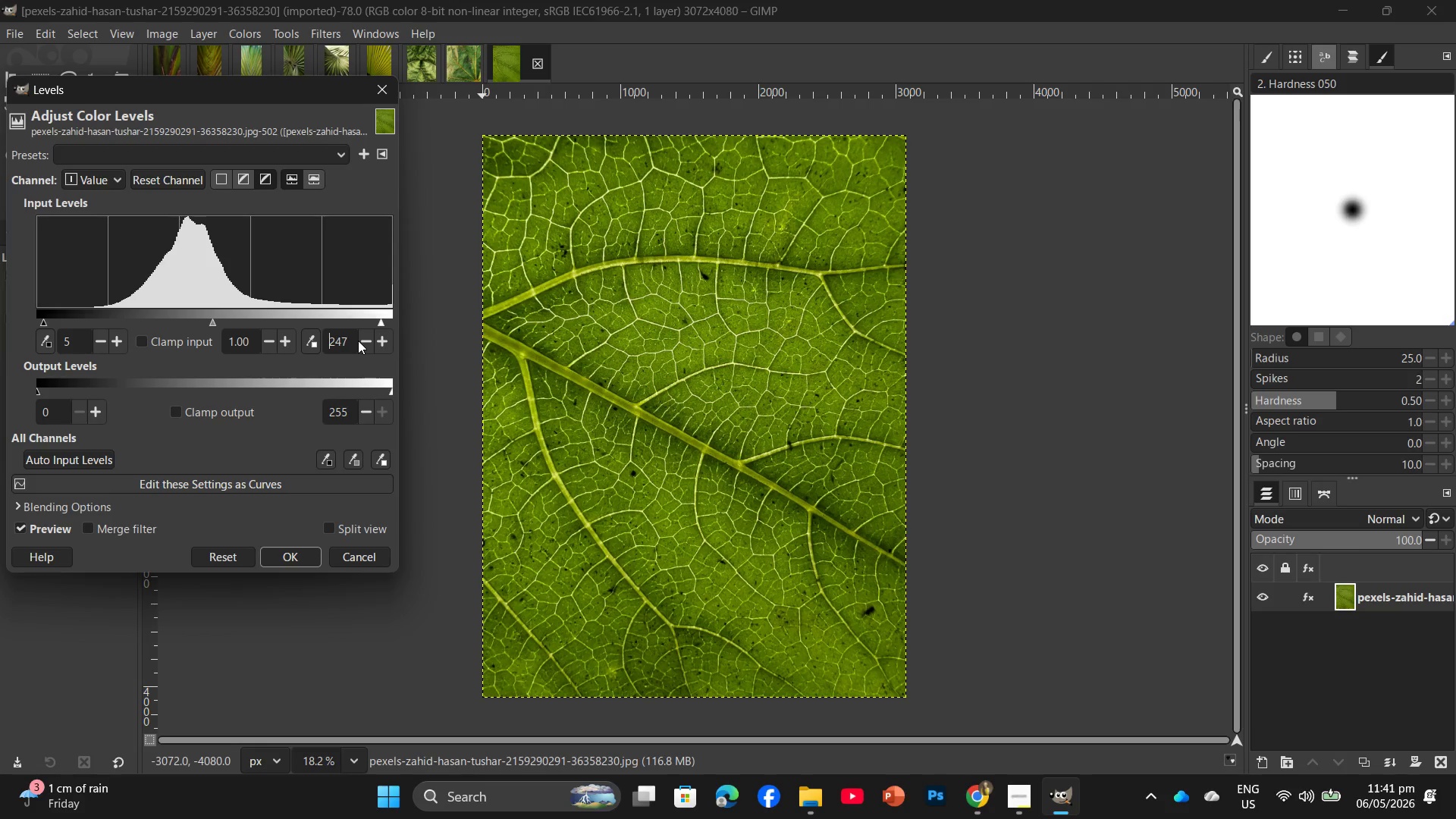 
triple_click([358, 340])
 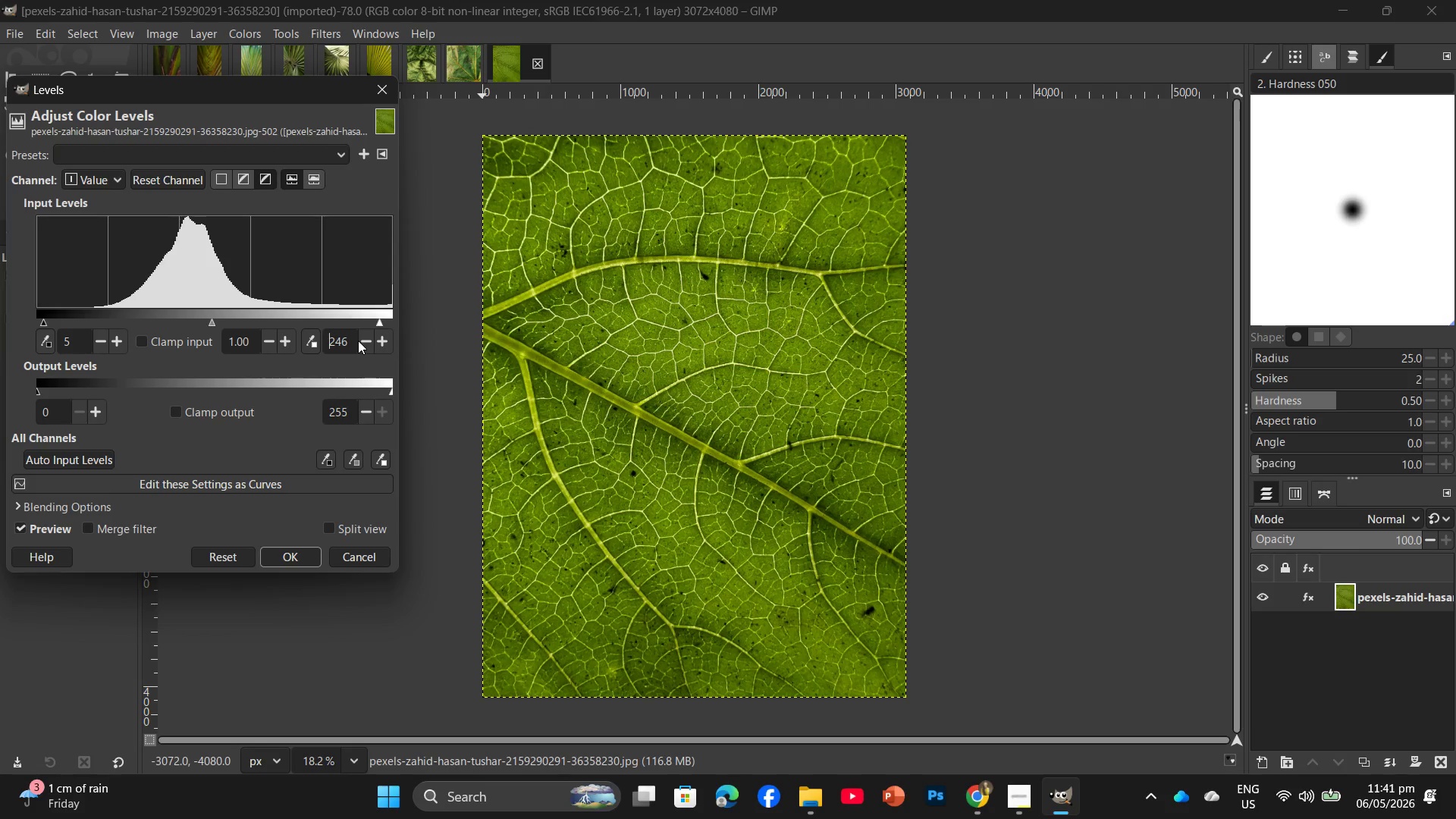 
triple_click([358, 340])
 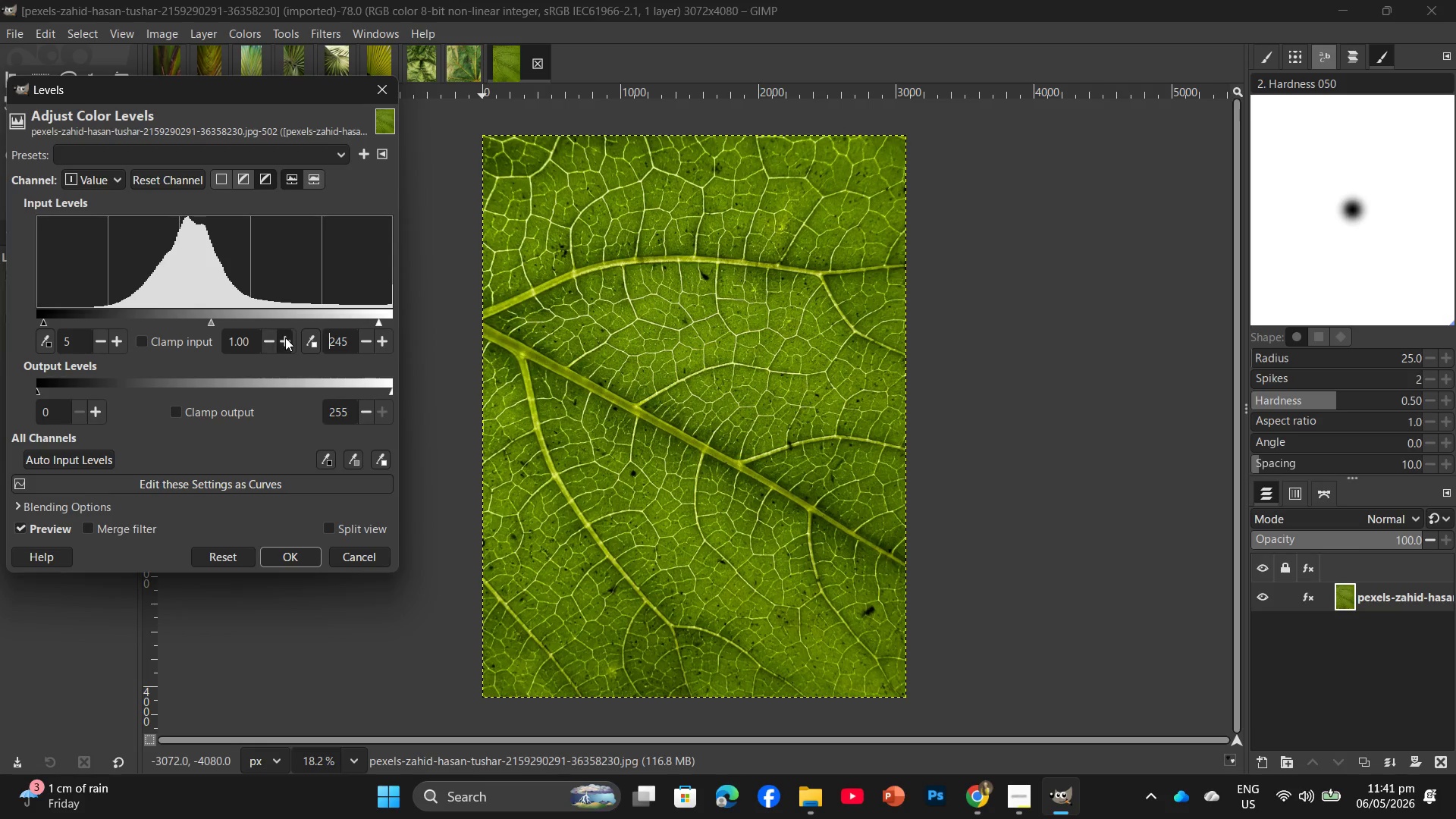 
double_click([285, 337])
 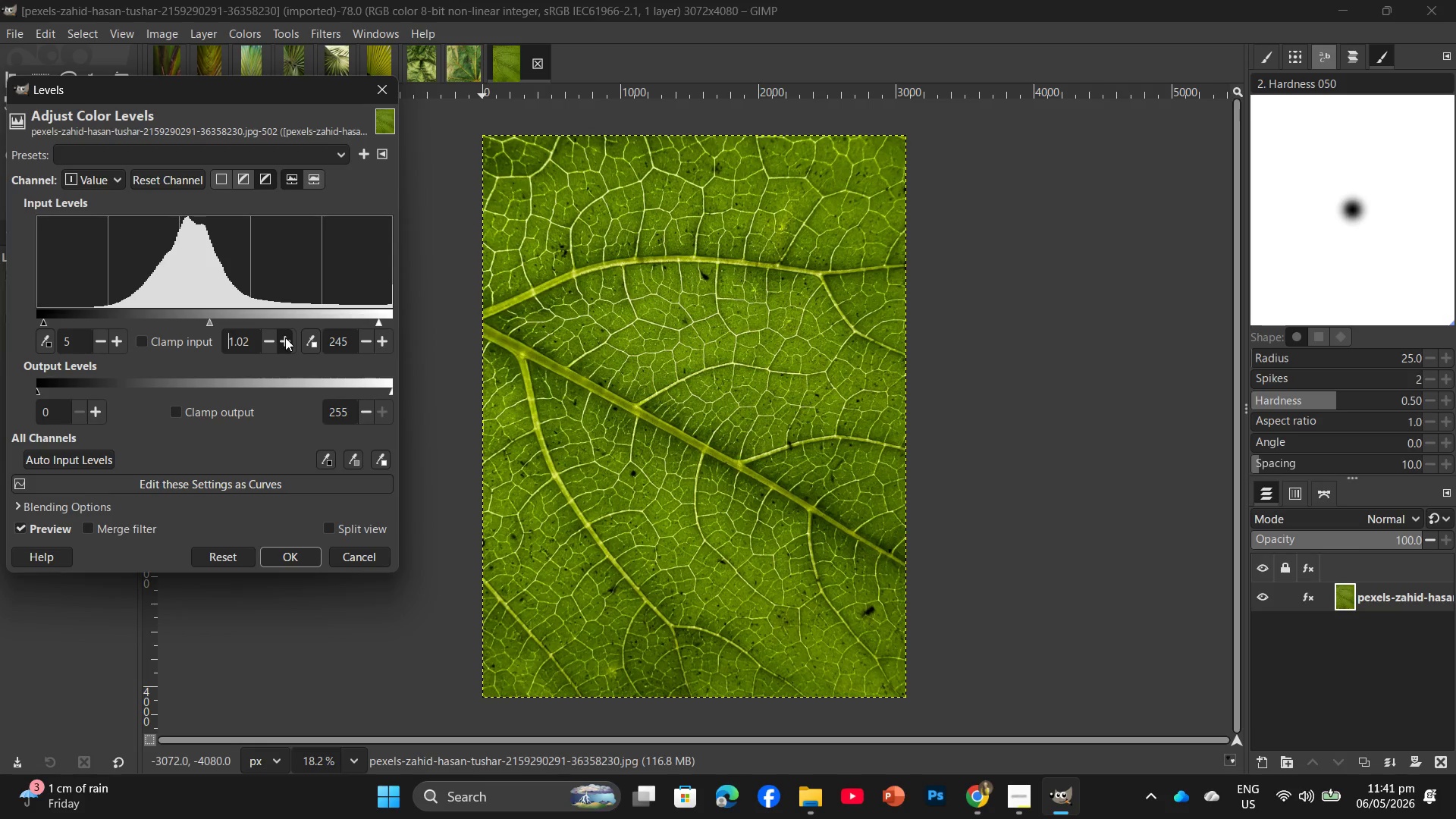 
triple_click([285, 337])
 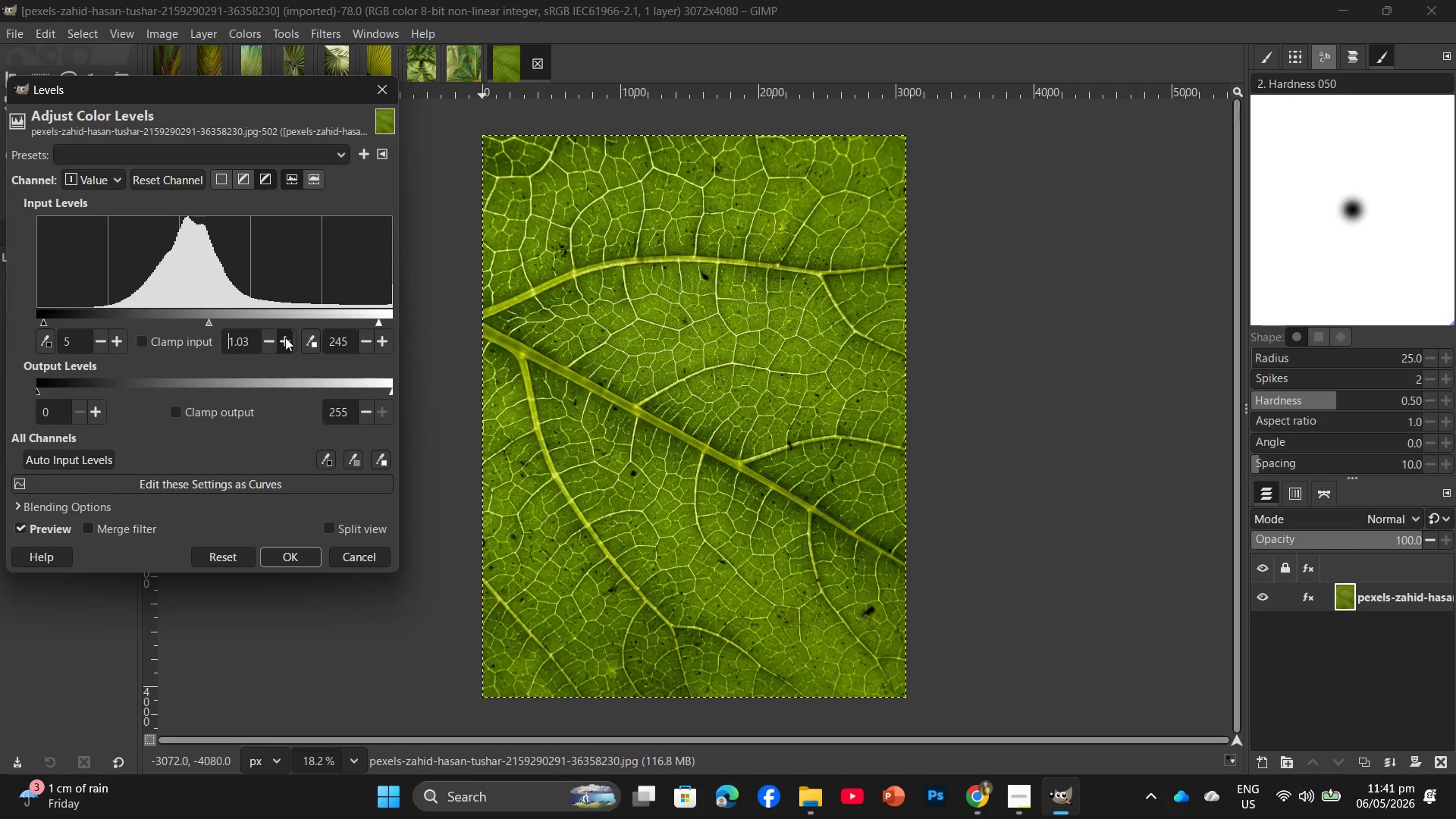 
triple_click([285, 337])
 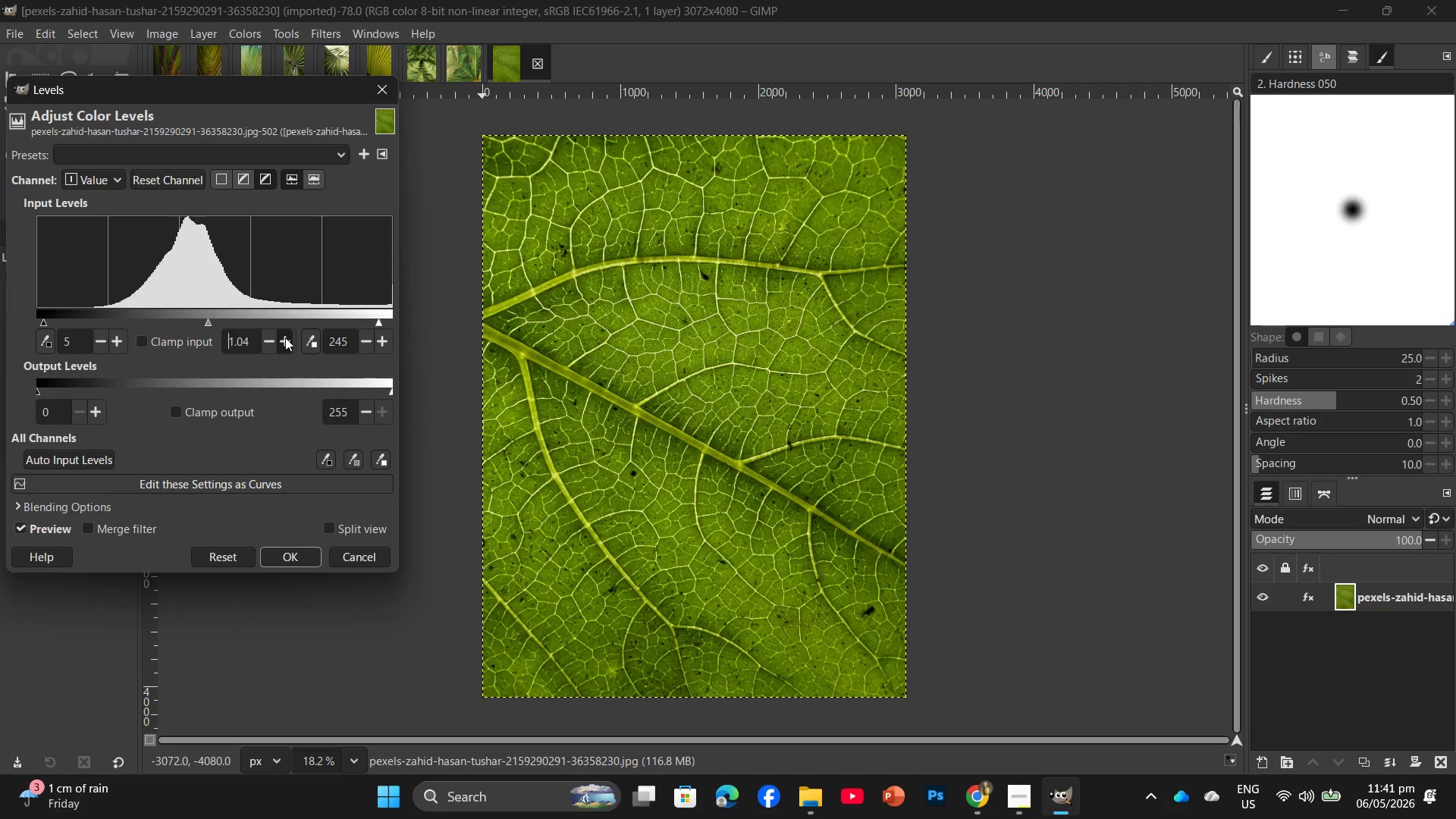 
triple_click([285, 337])
 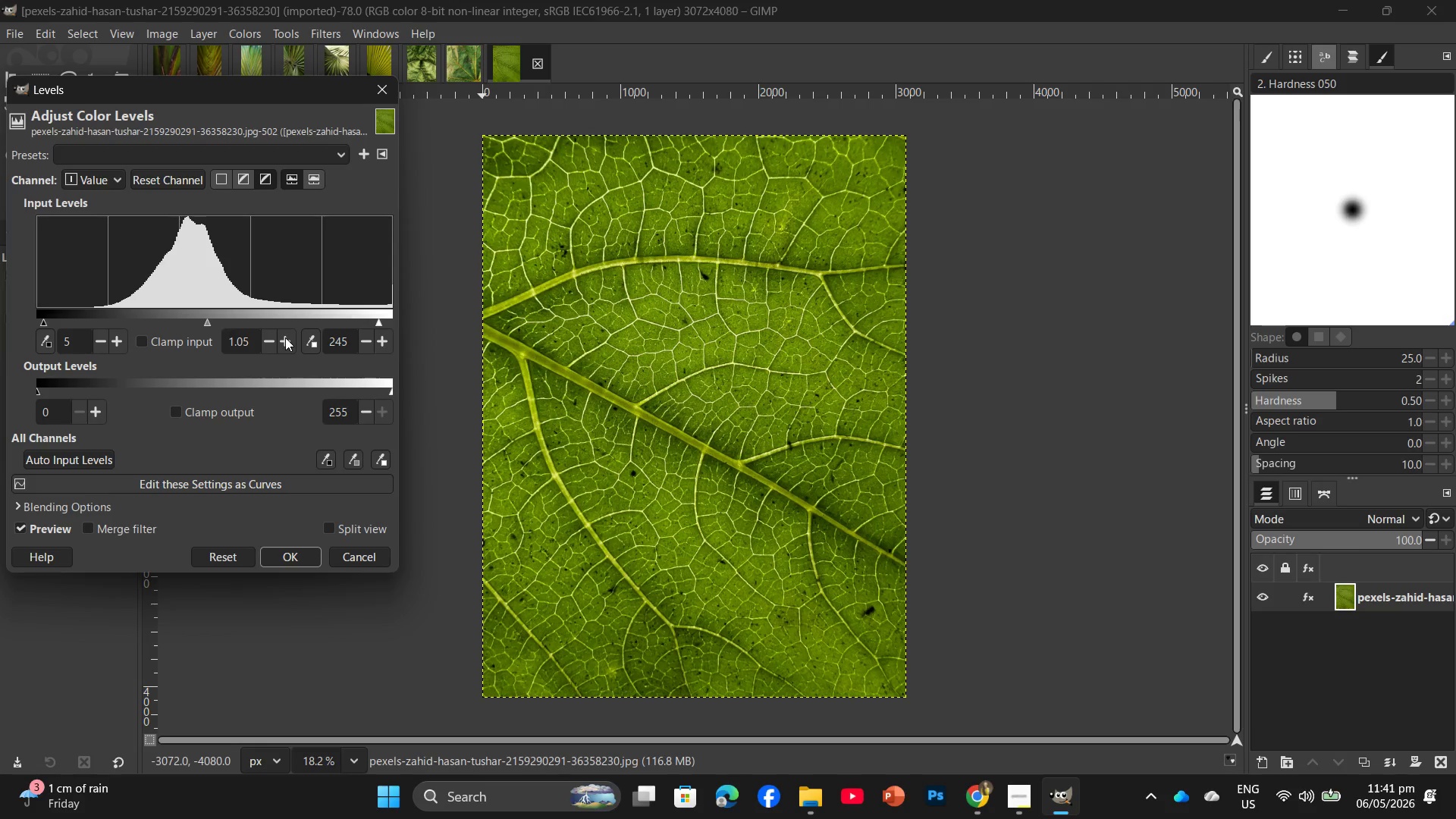 
triple_click([285, 337])
 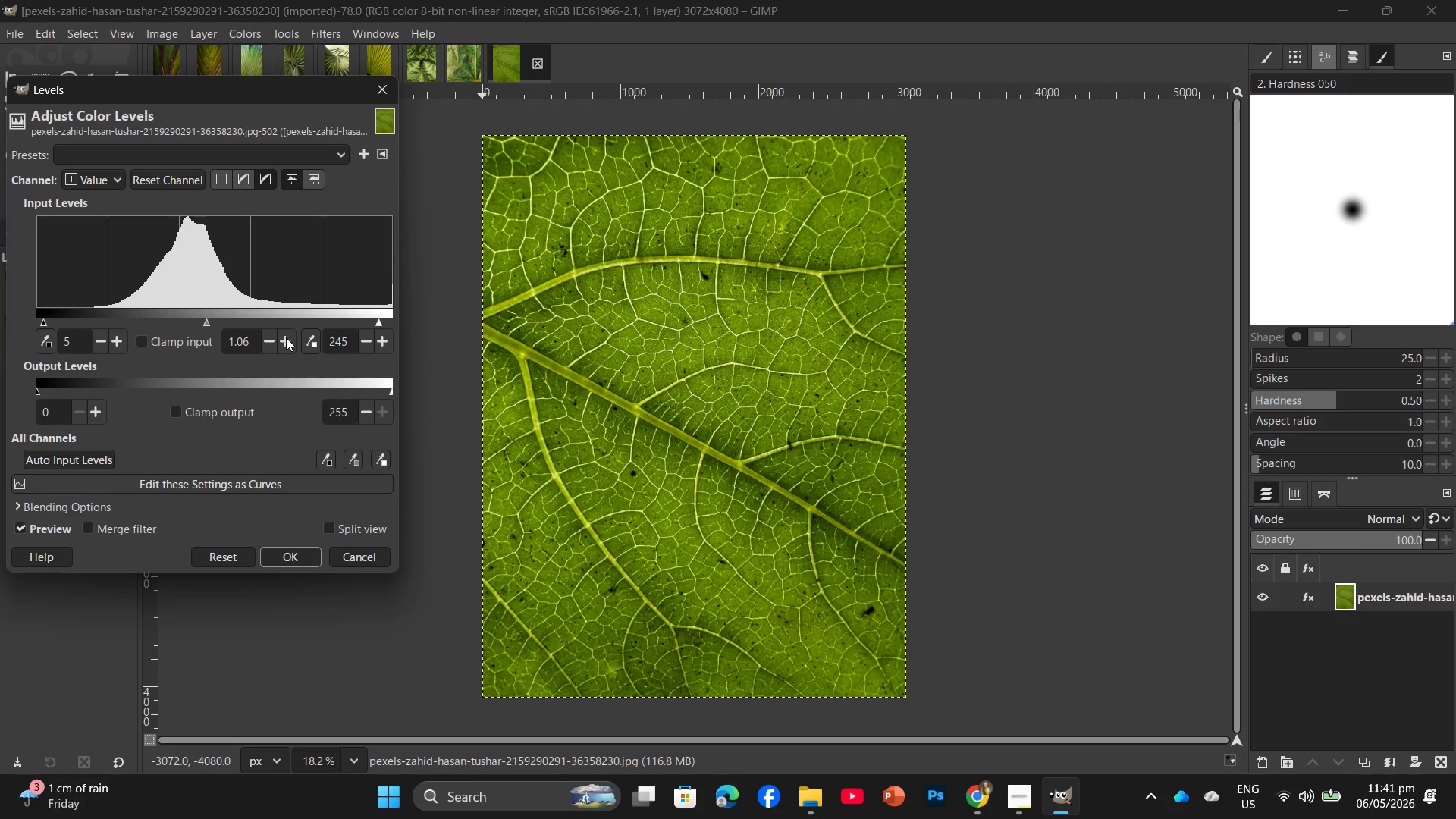 
triple_click([286, 337])
 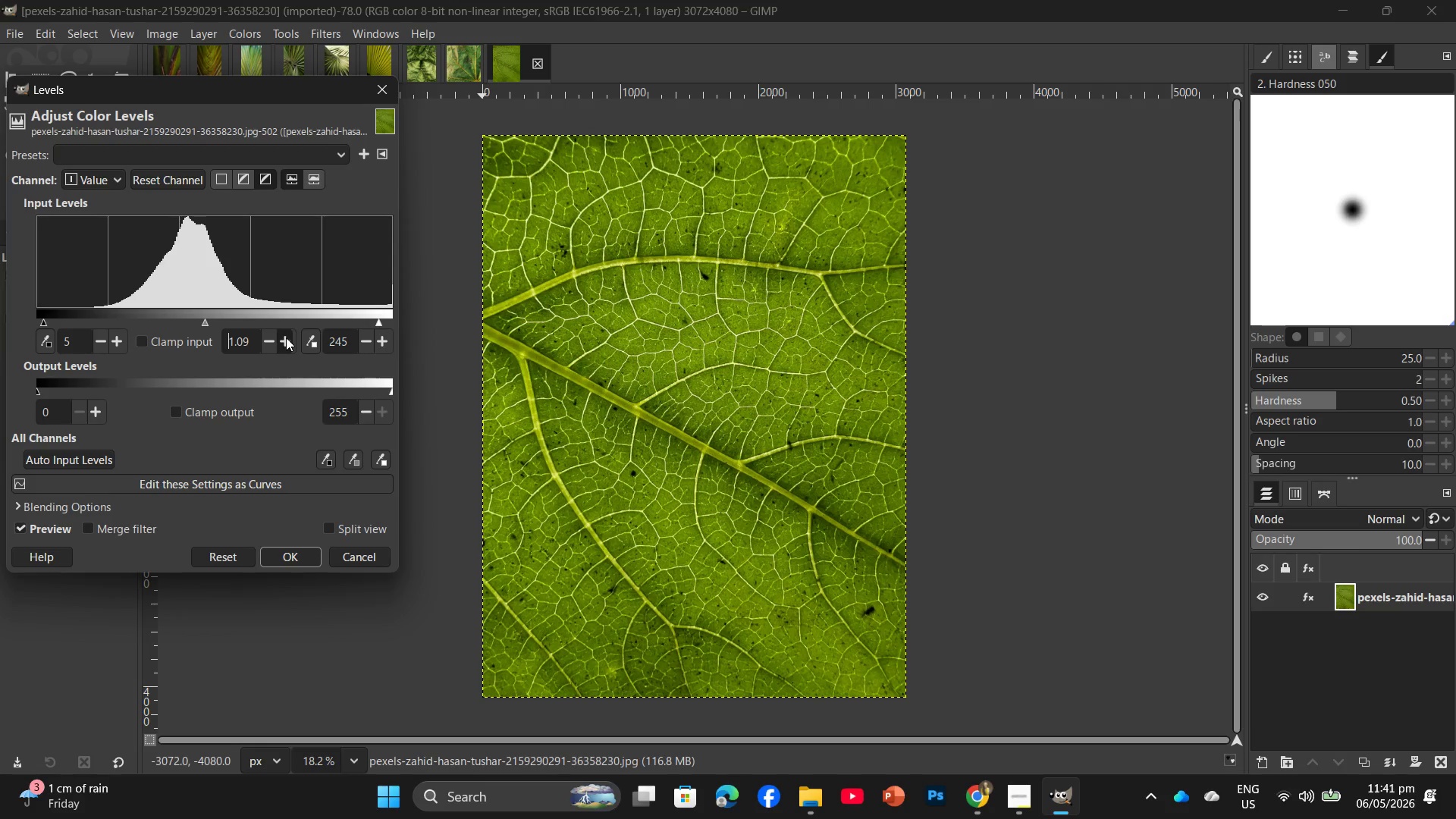 
double_click([286, 337])
 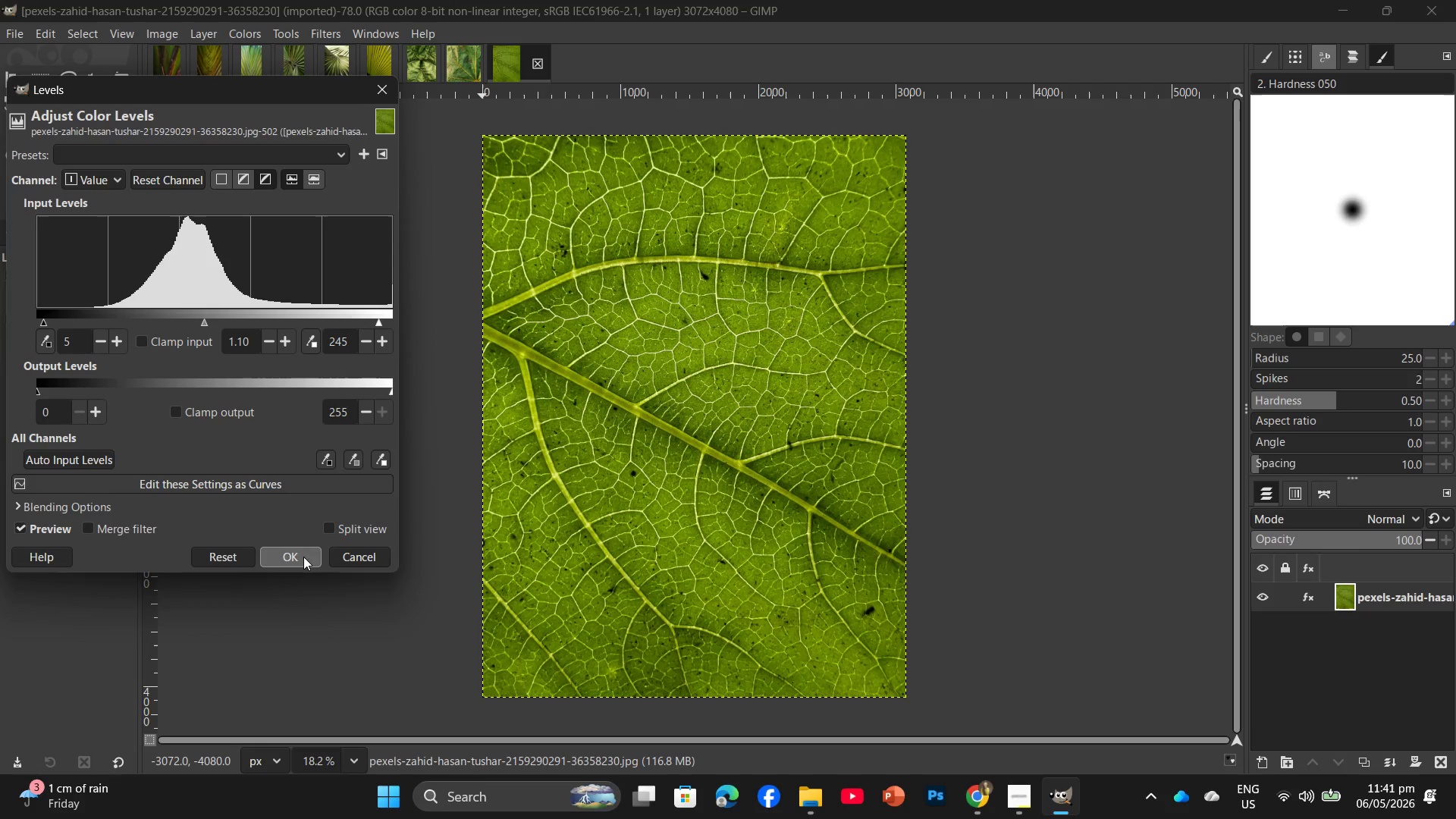 
left_click([303, 557])
 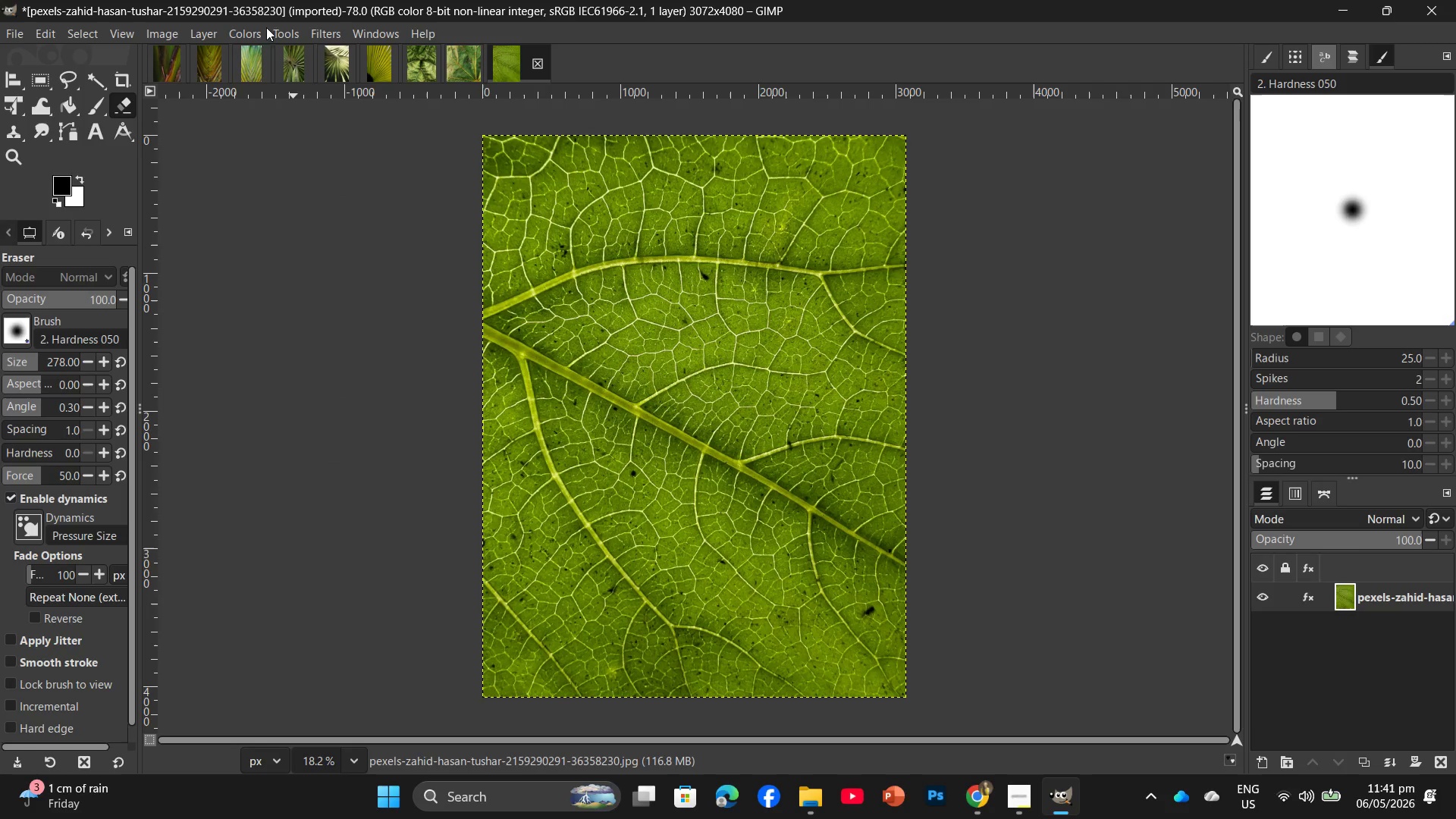 
left_click([246, 33])
 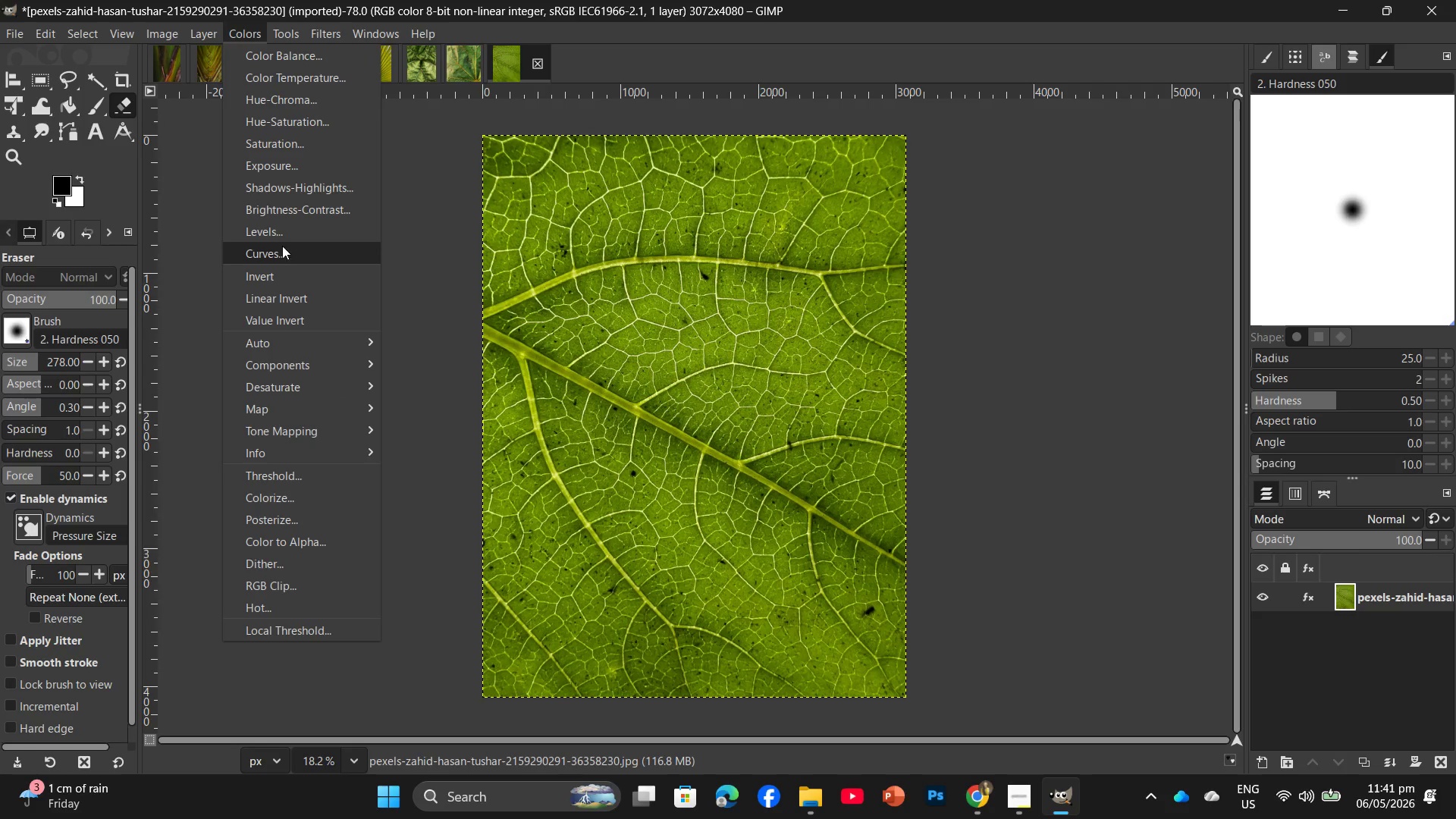 
left_click([291, 118])
 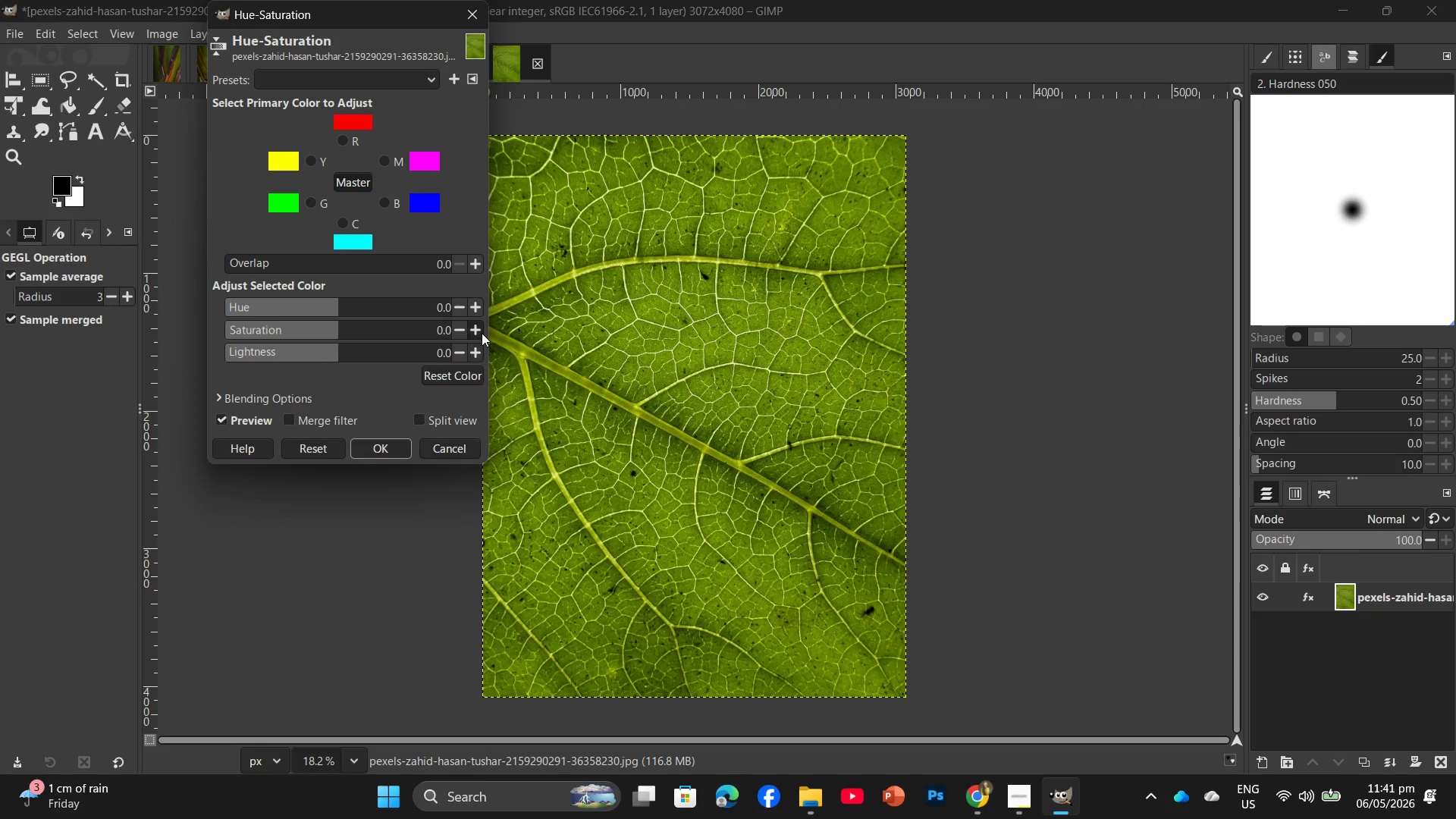 
double_click([482, 331])
 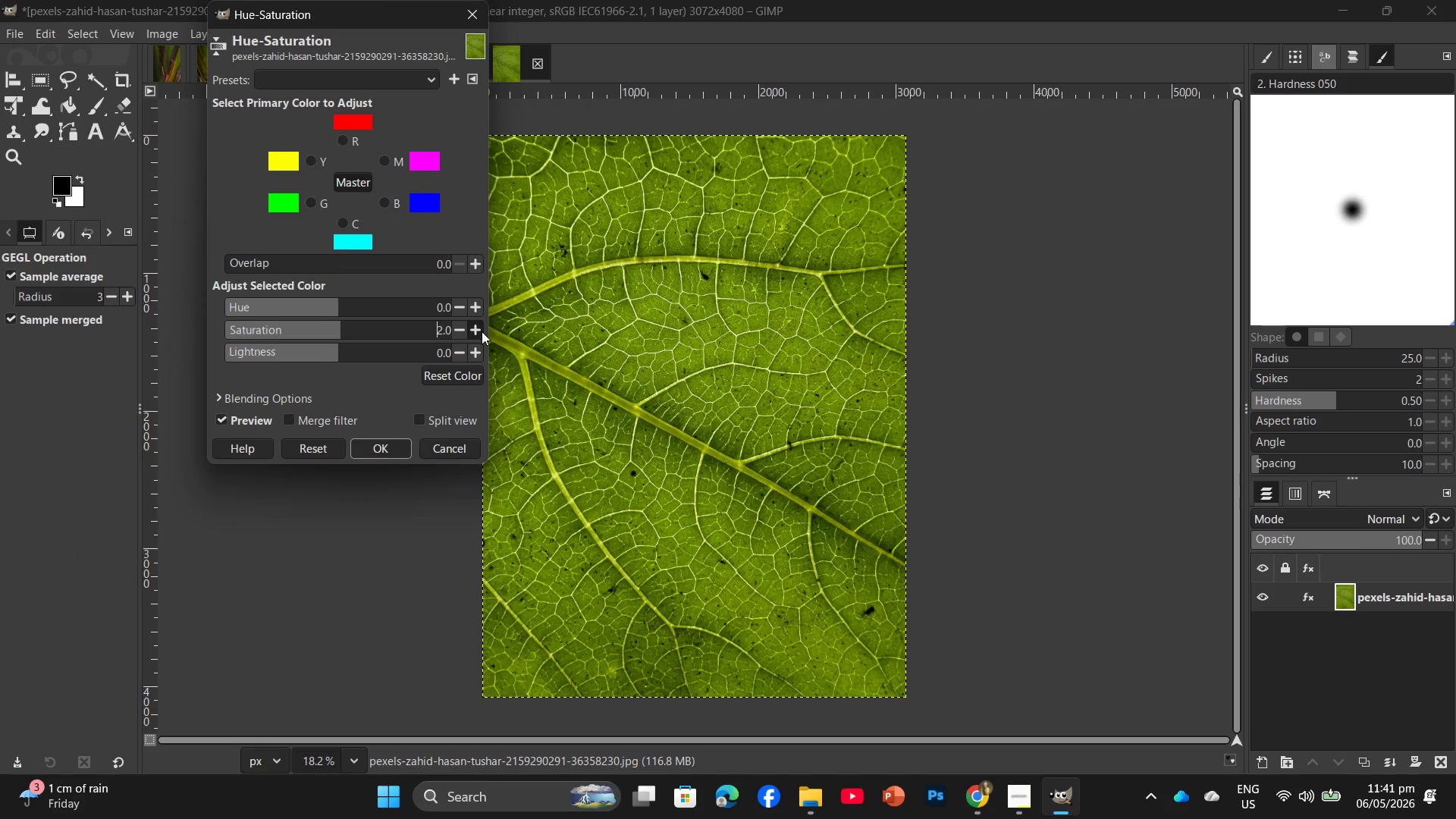 
triple_click([482, 331])
 